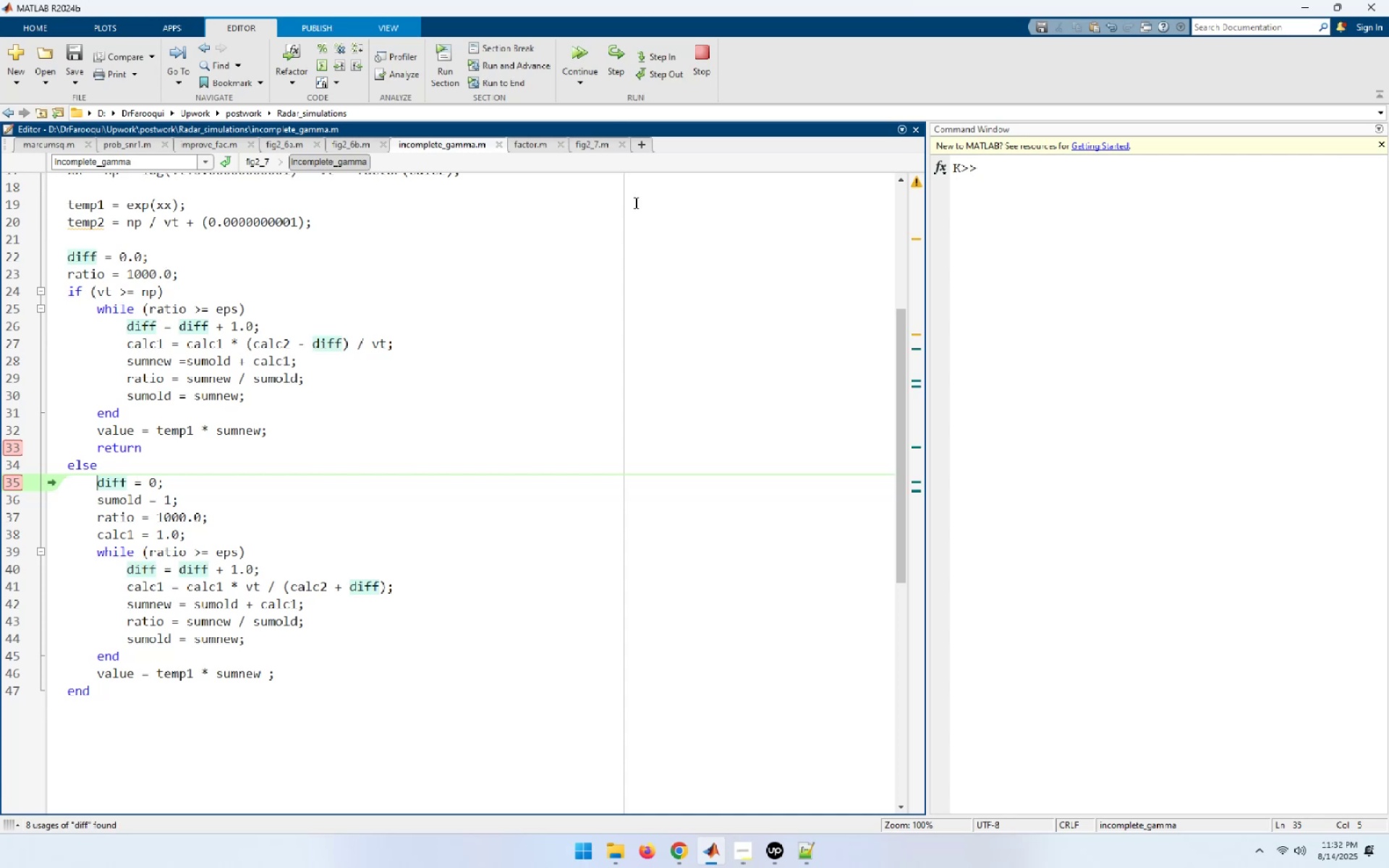 
left_click([8, 445])
 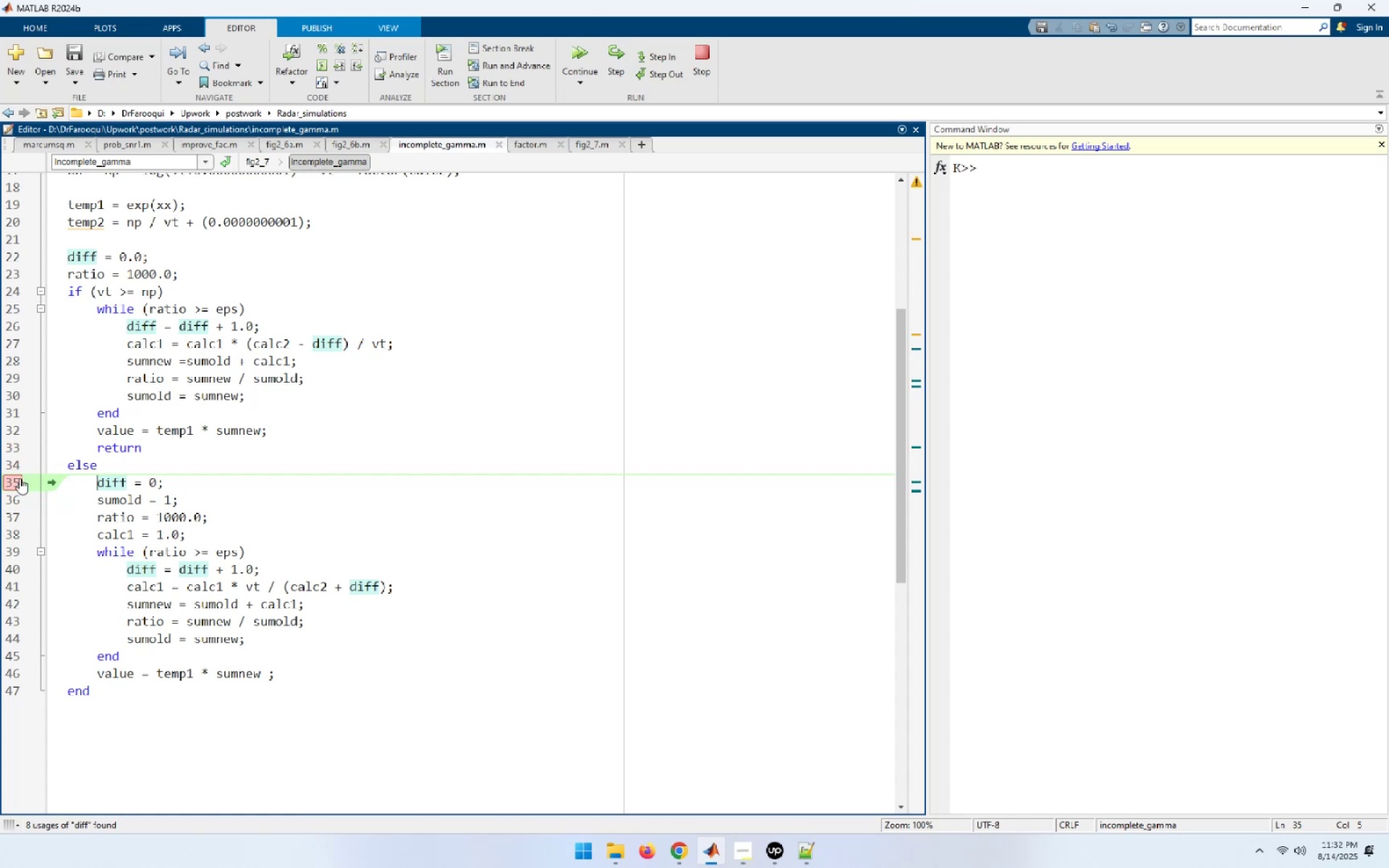 
left_click([20, 478])
 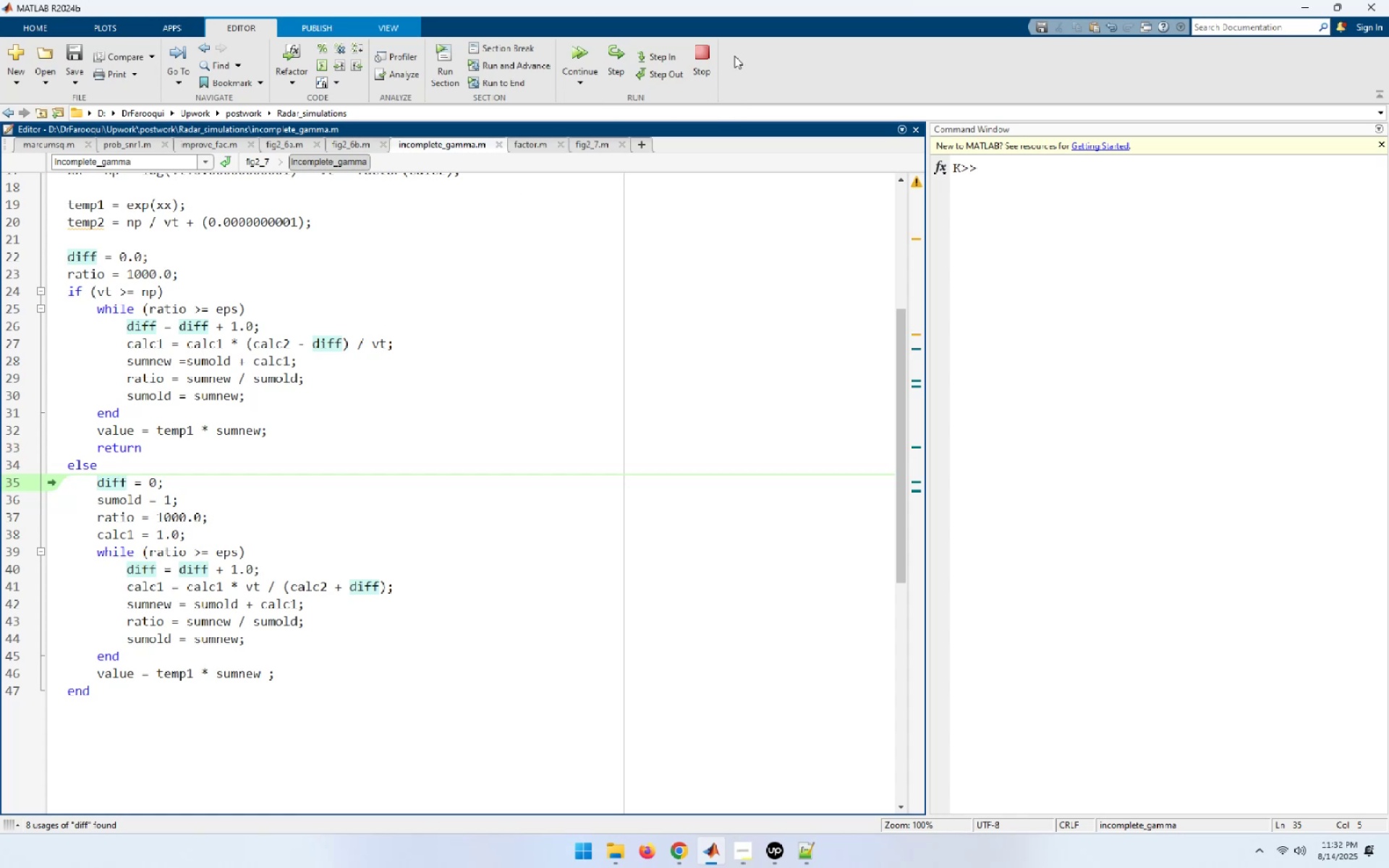 
left_click([700, 49])
 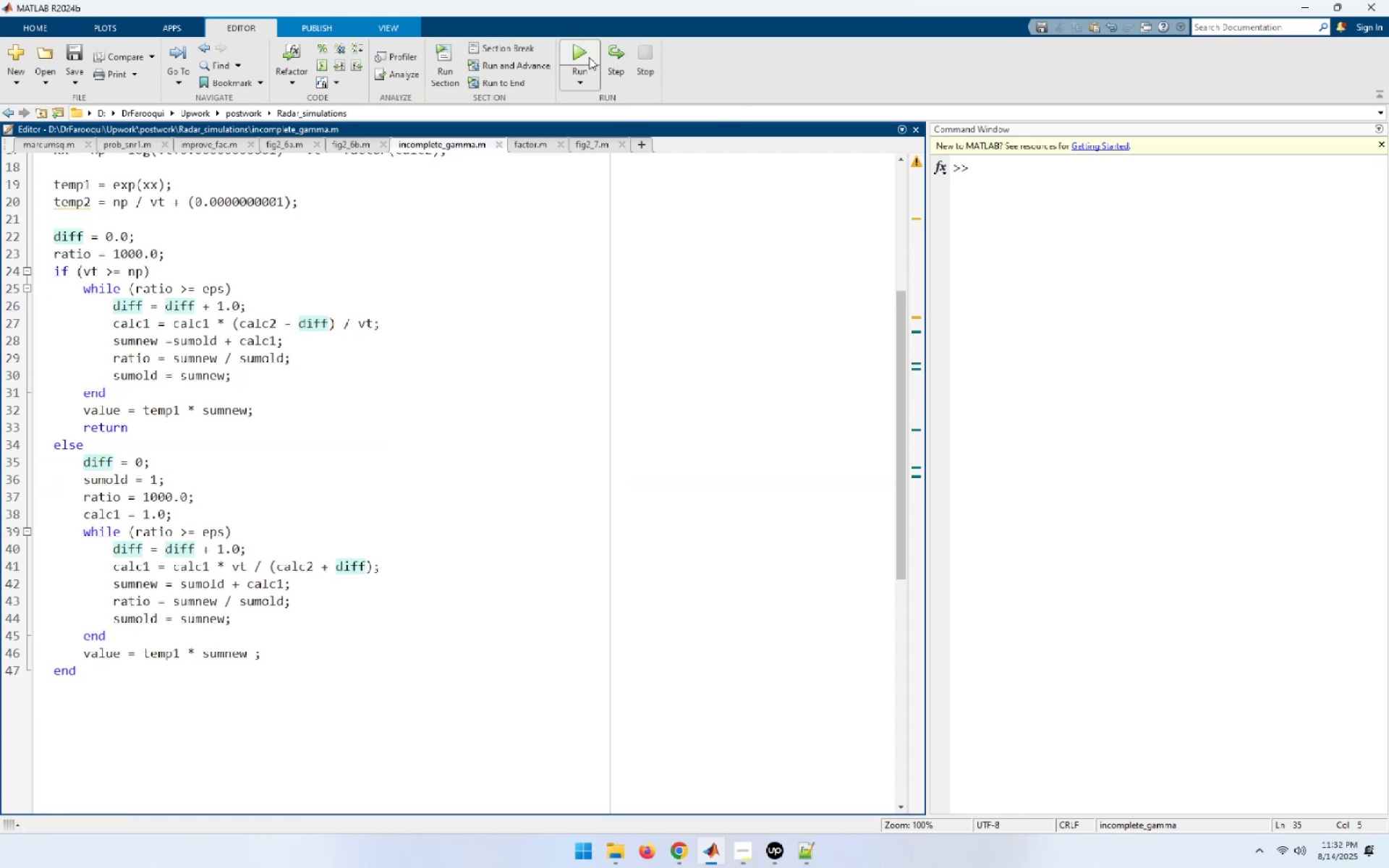 
left_click([587, 55])
 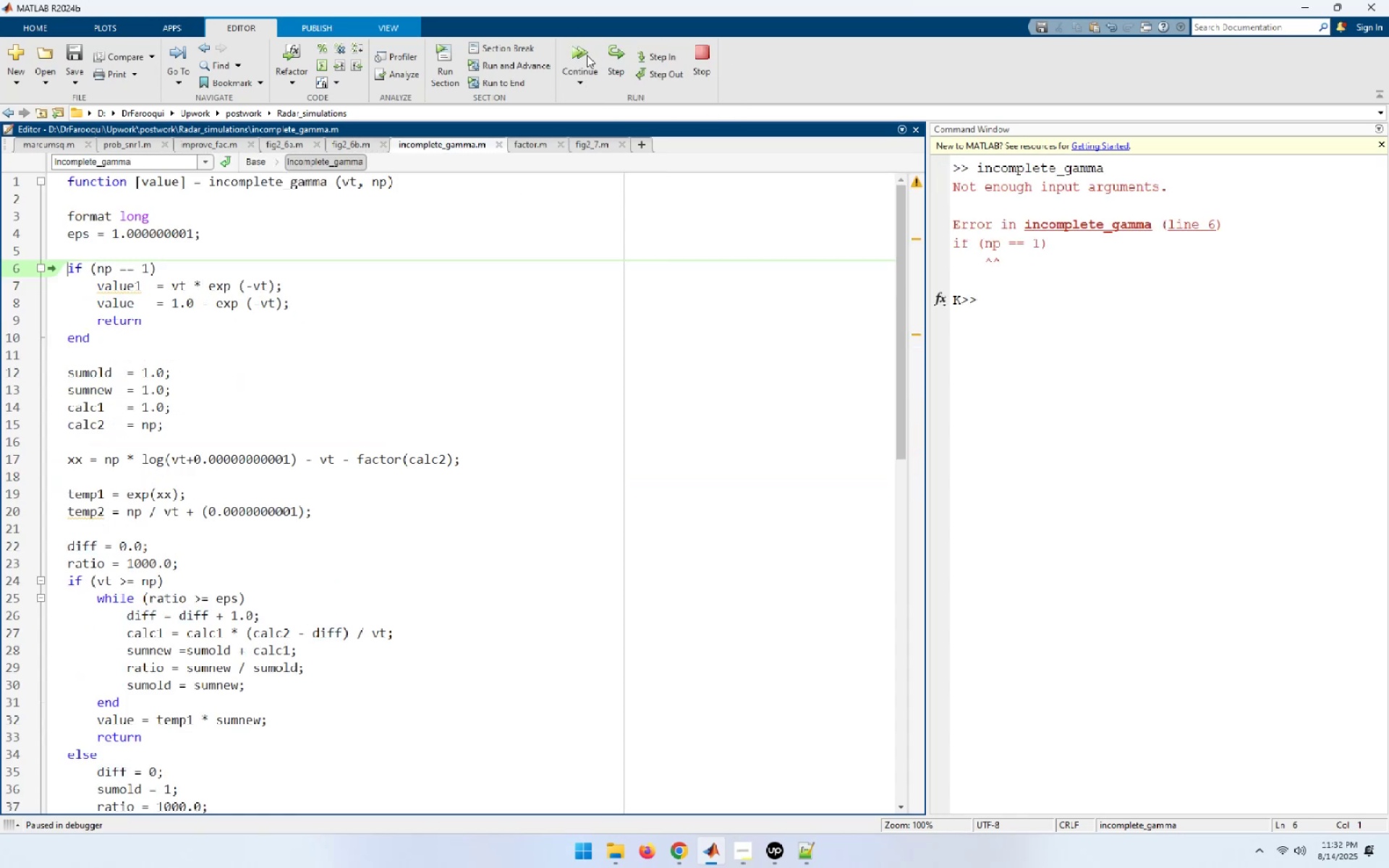 
left_click([697, 51])
 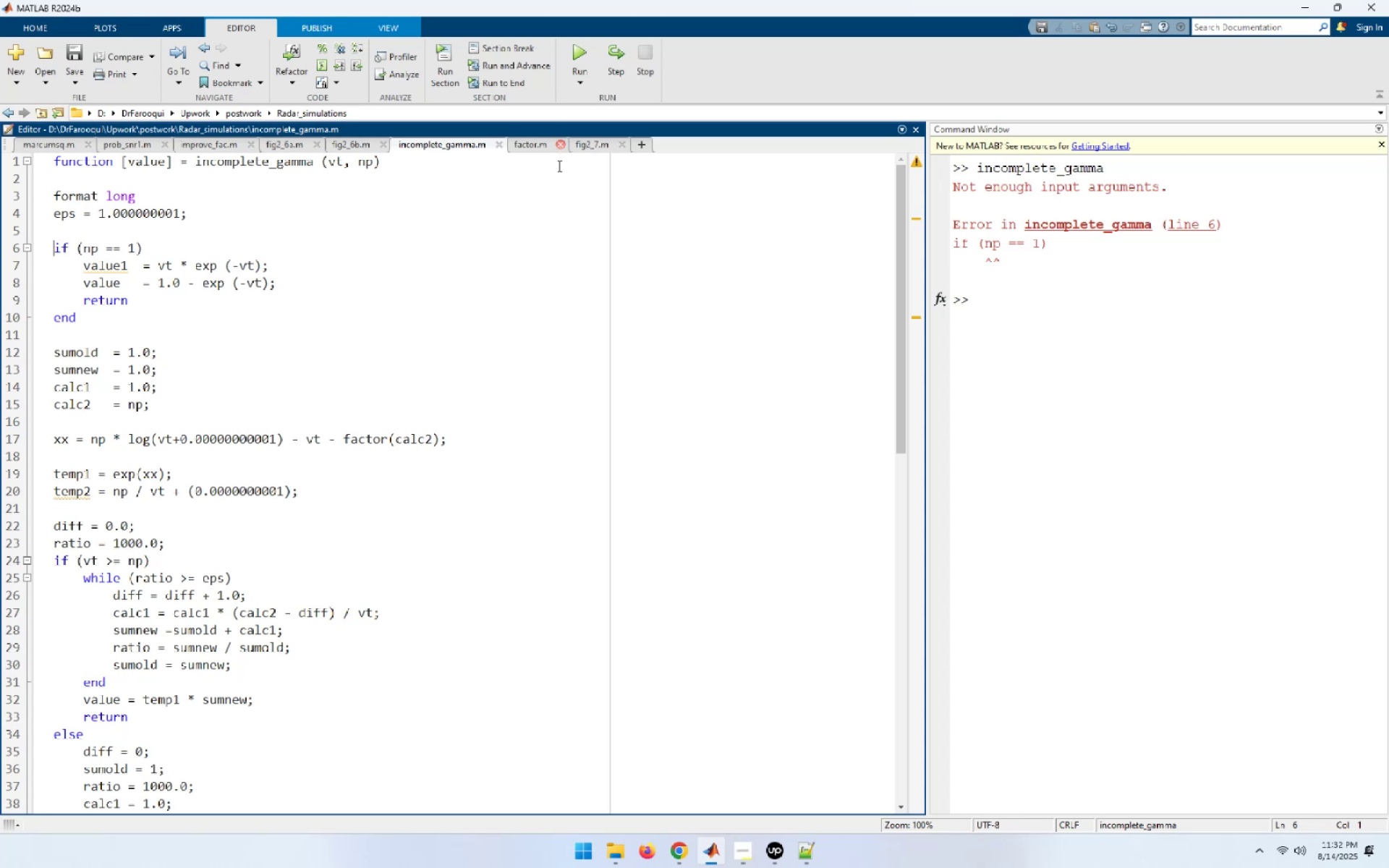 
left_click([590, 148])
 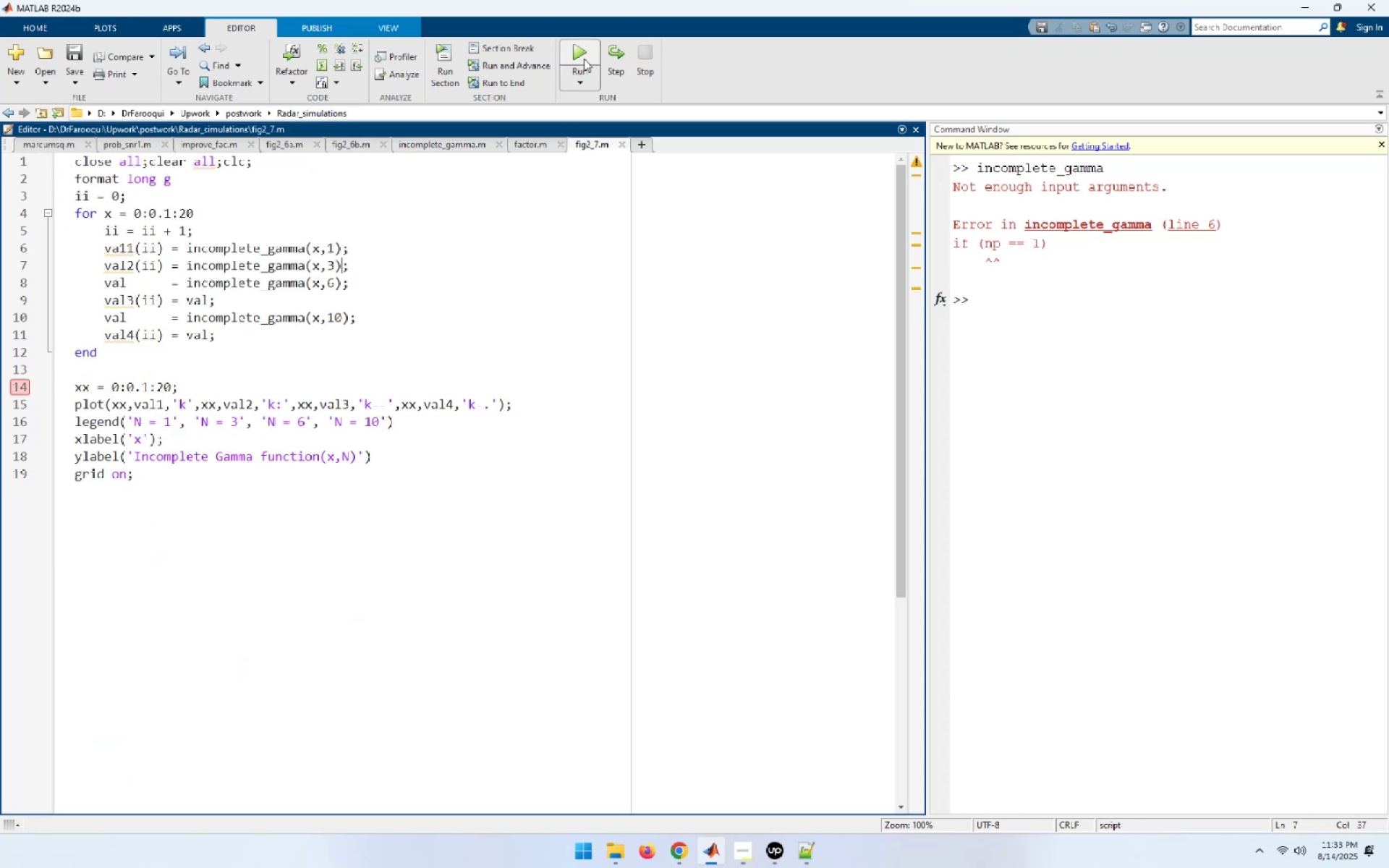 
left_click([582, 54])
 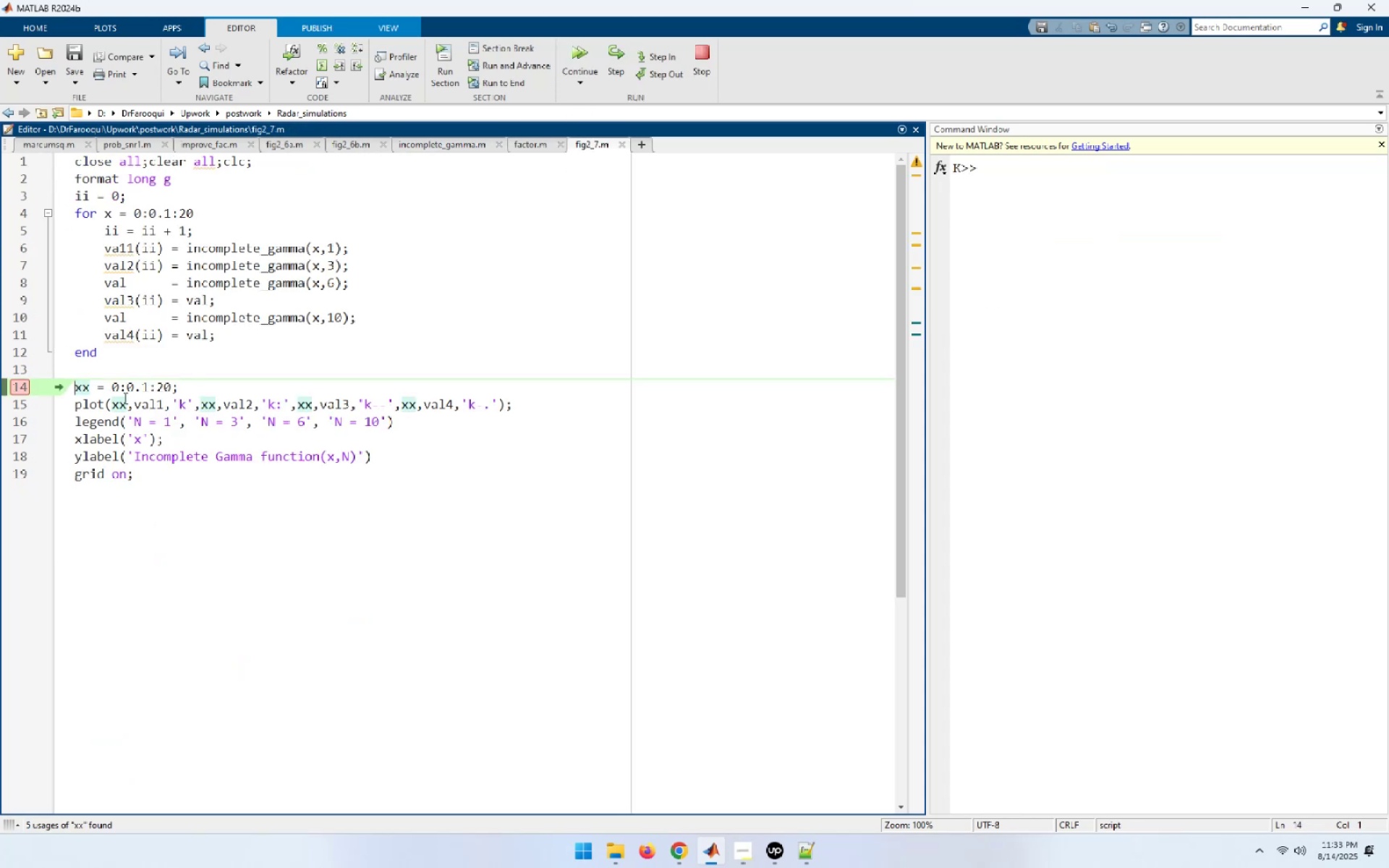 
left_click([12, 383])
 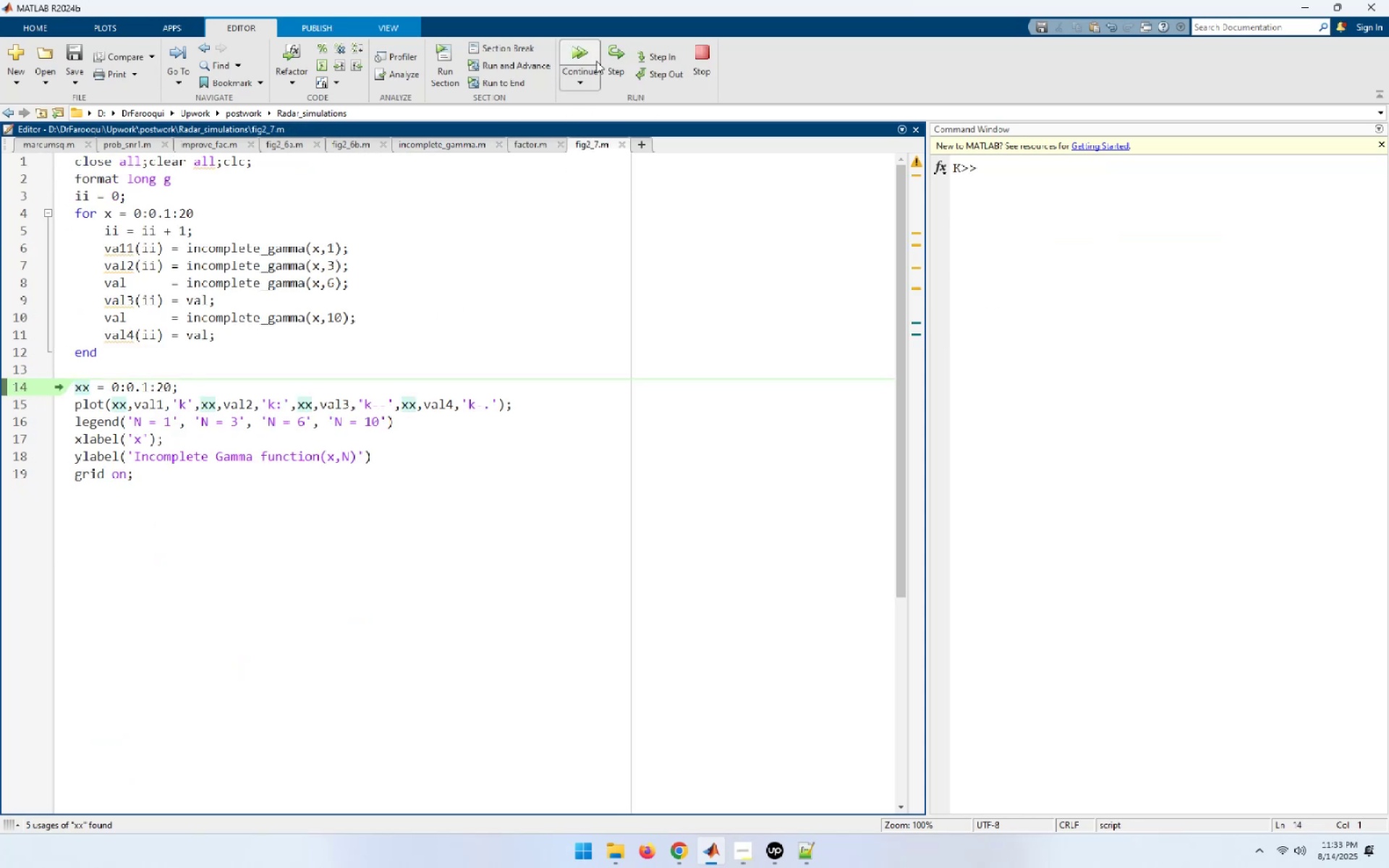 
left_click([587, 51])
 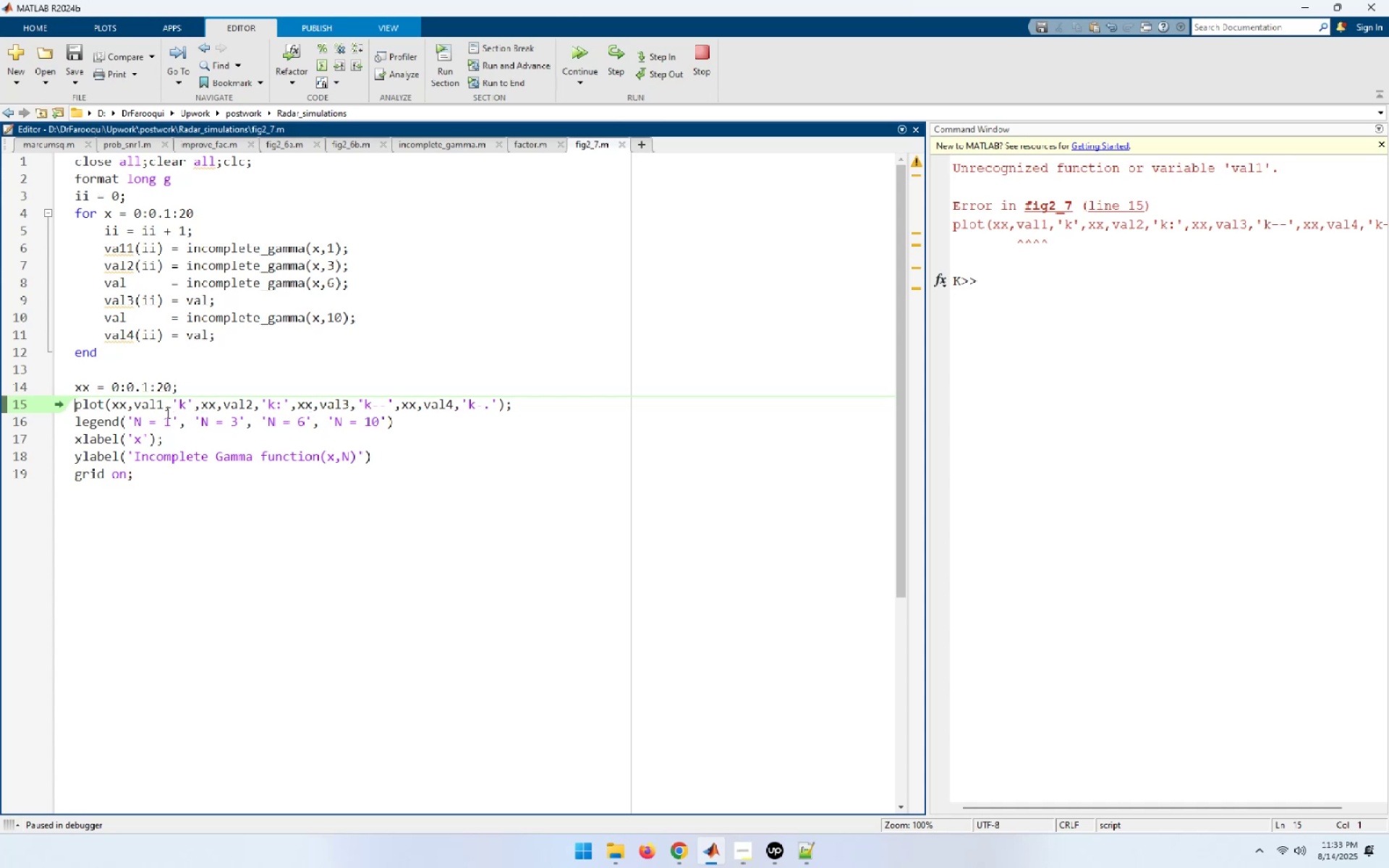 
wait(16.76)
 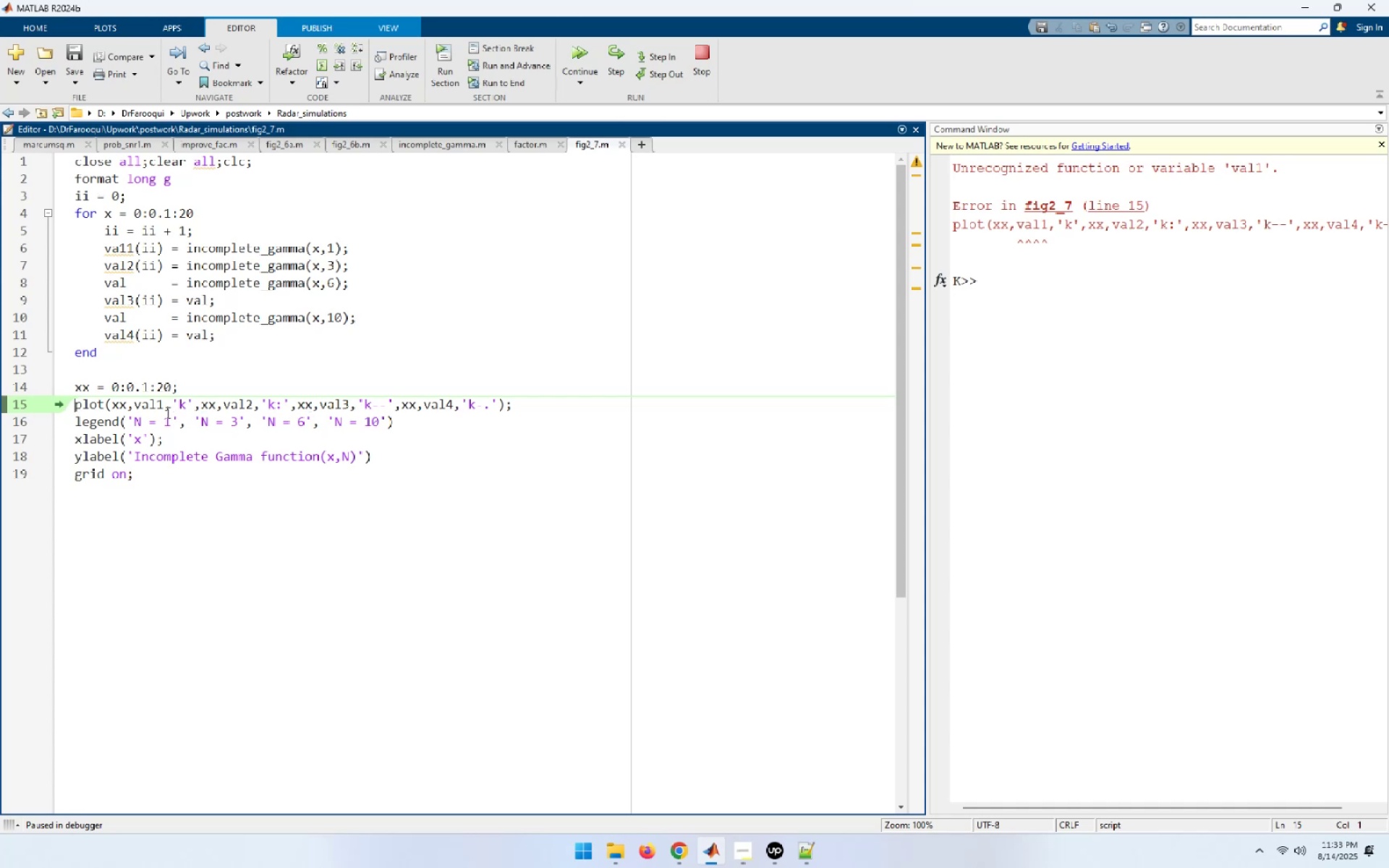 
double_click([122, 247])
 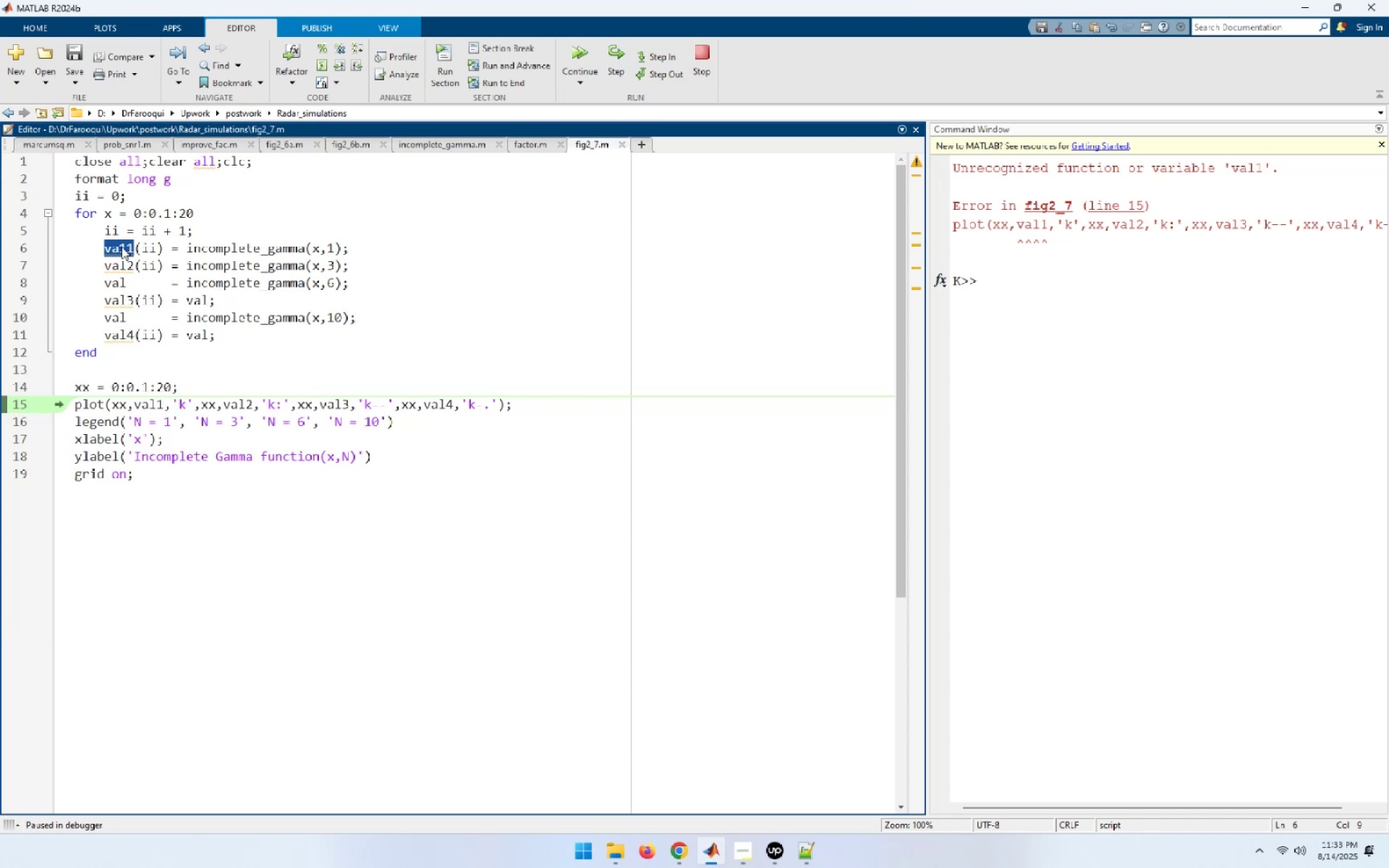 
key(Control+C)
 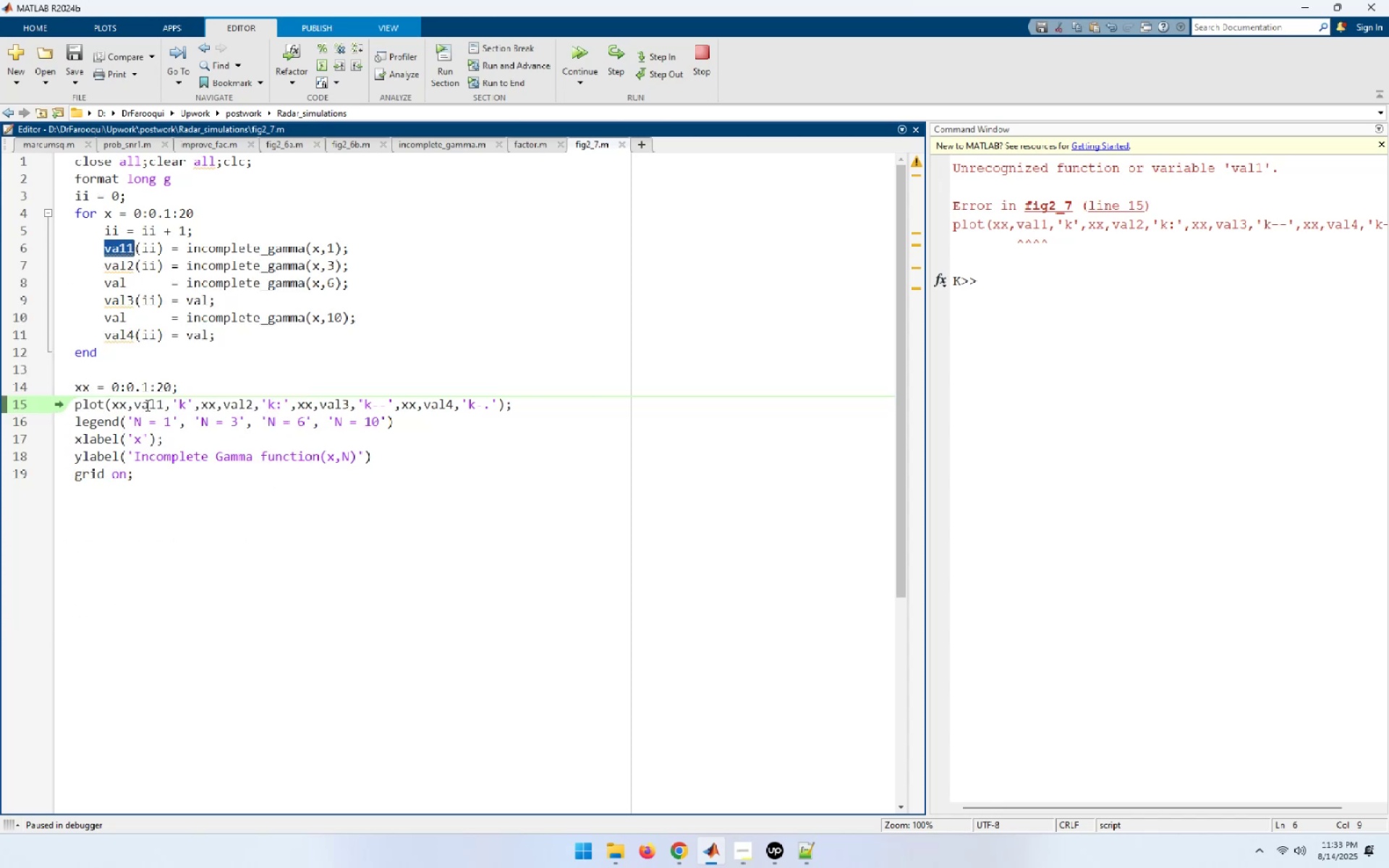 
double_click([146, 405])
 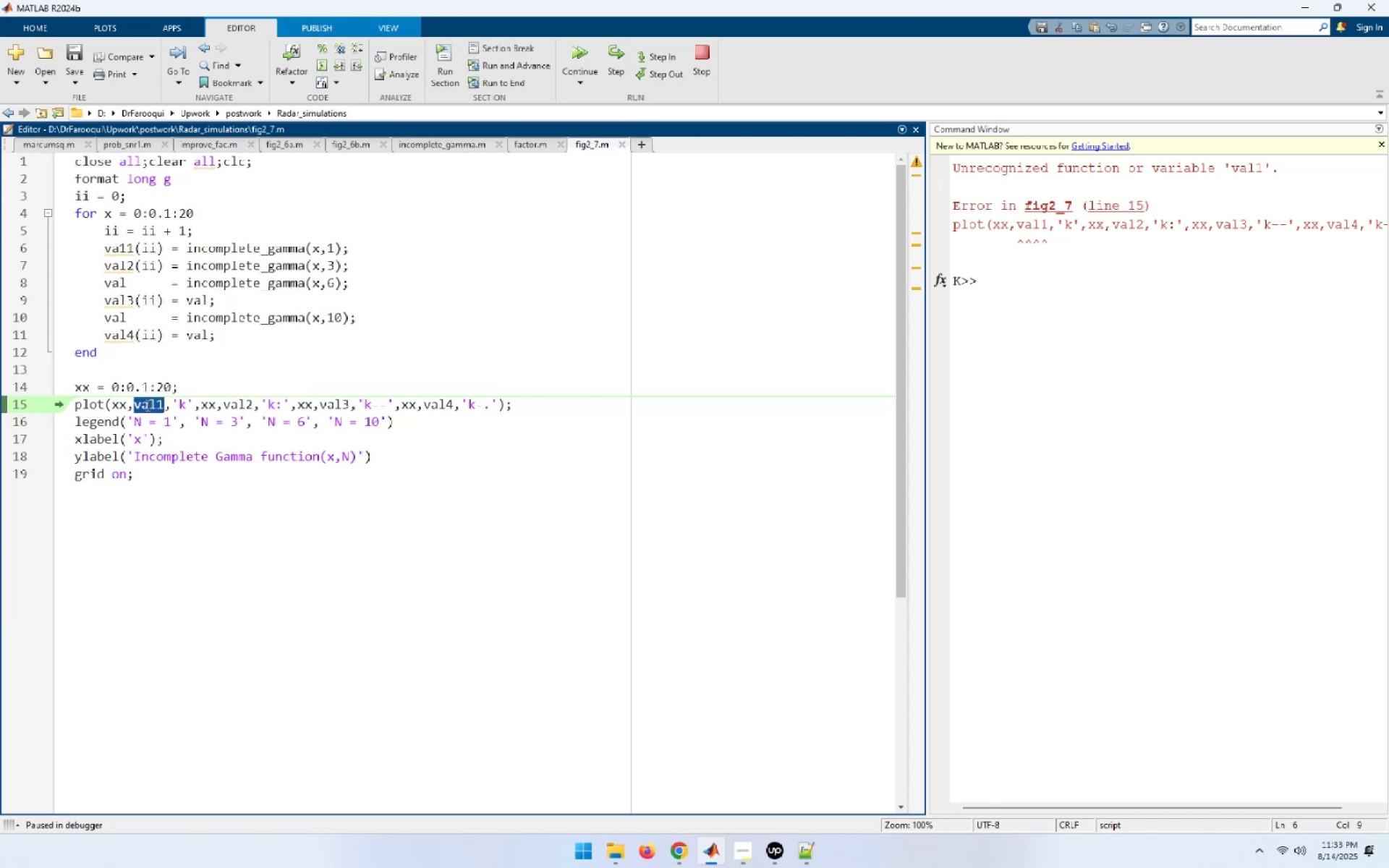 
key(Control+ControlLeft)
 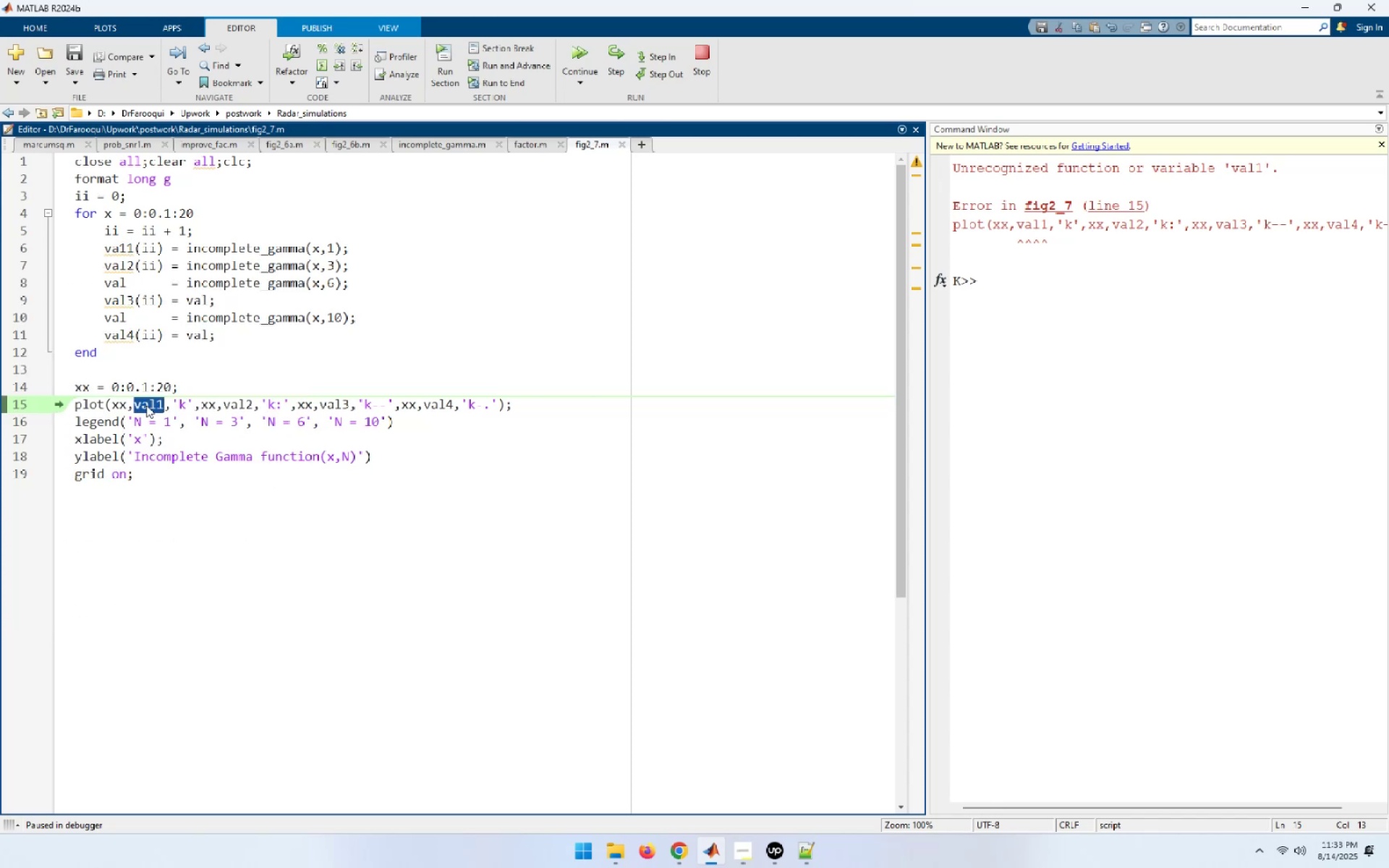 
key(Control+V)
 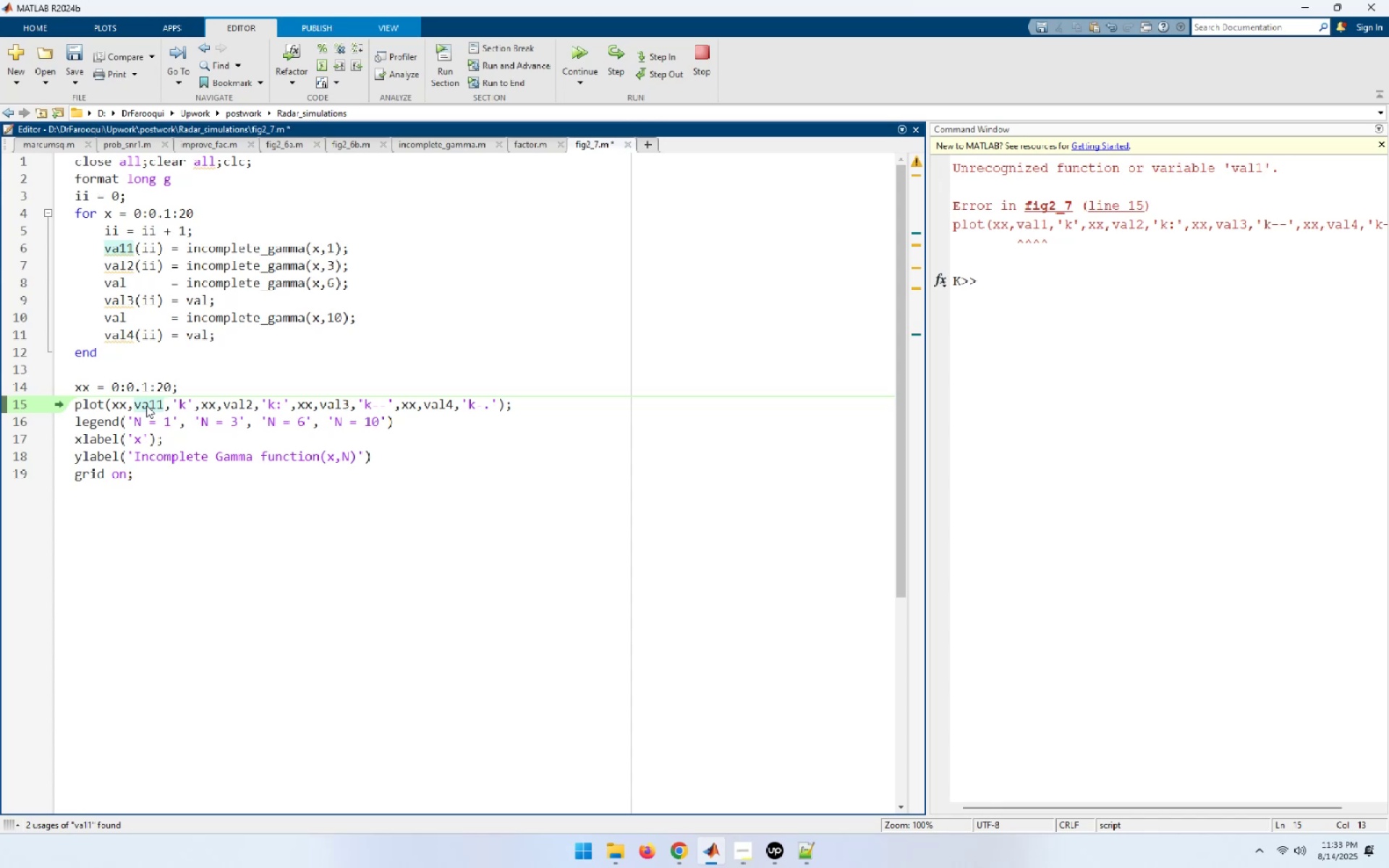 
mouse_move([248, 413])
 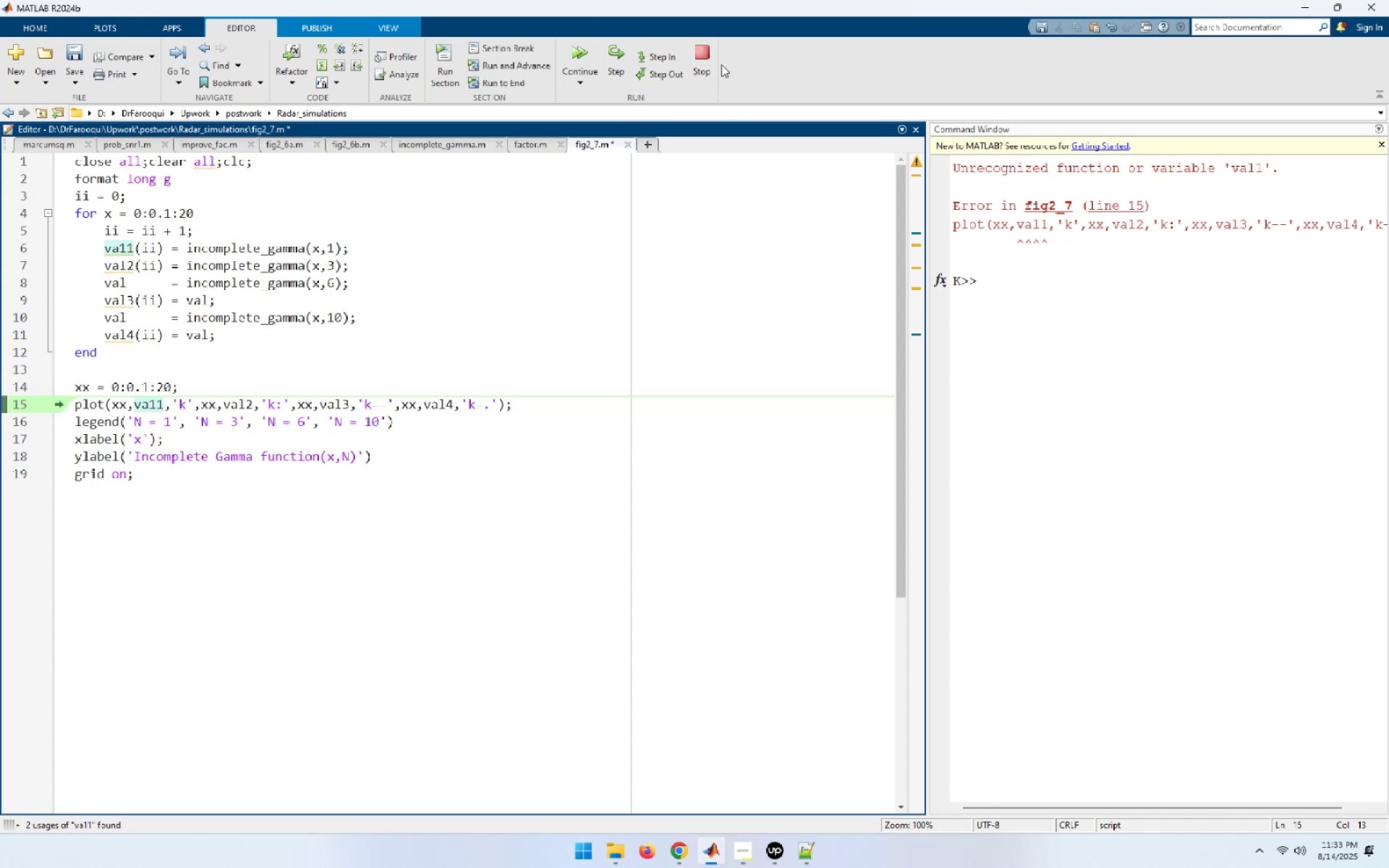 
left_click([713, 63])
 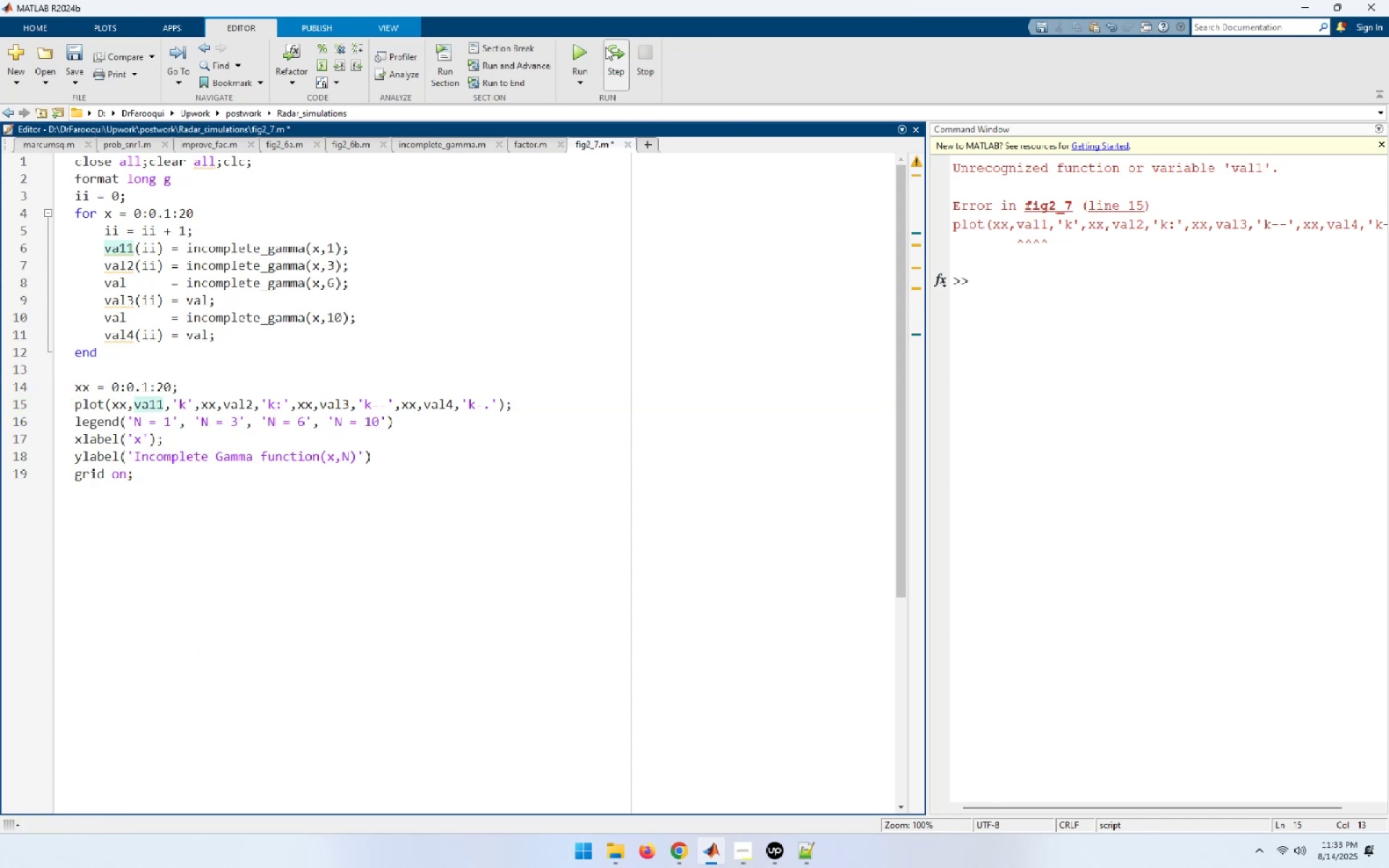 
left_click([582, 58])
 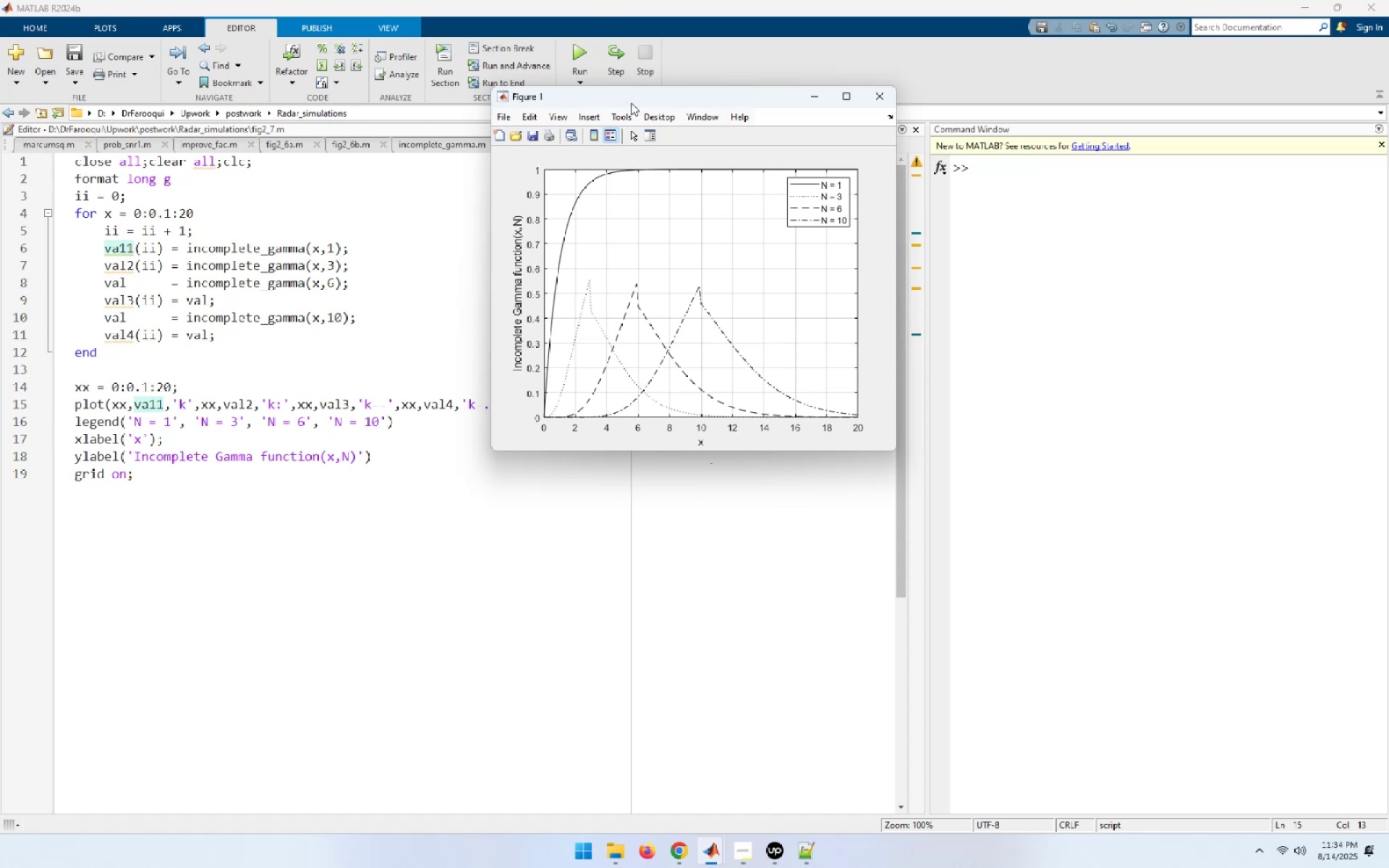 
wait(37.88)
 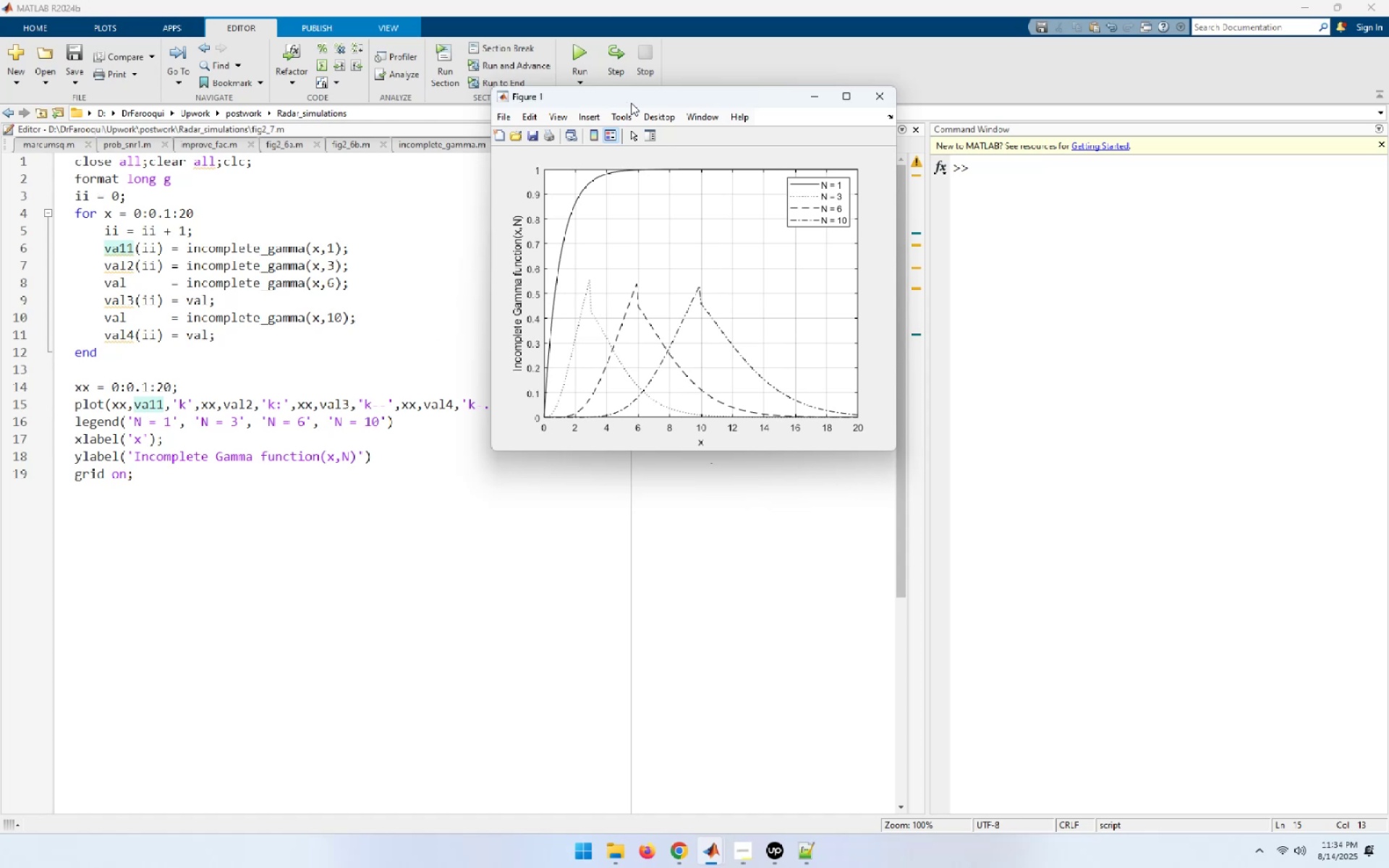 
left_click([252, 574])
 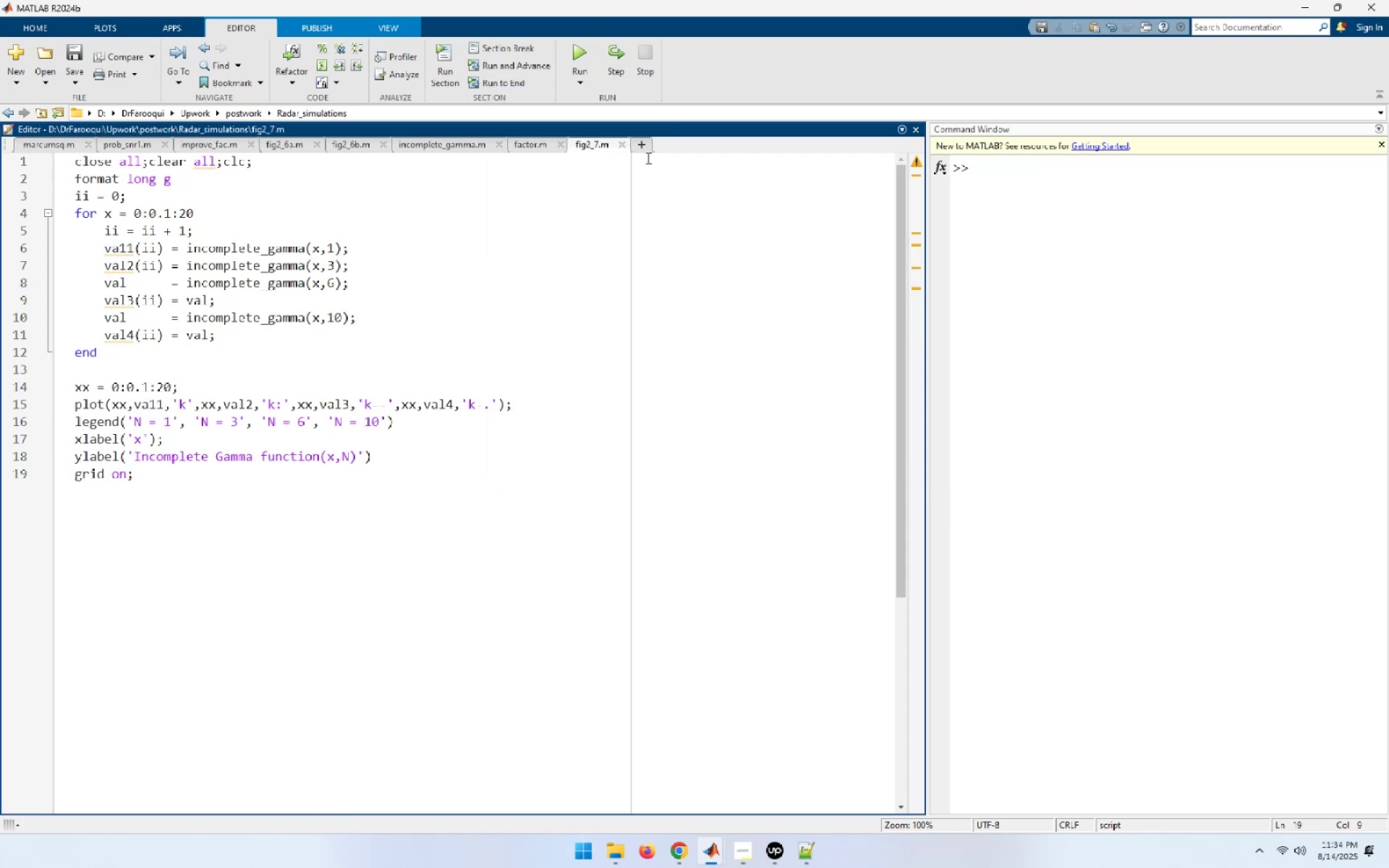 
left_click([647, 148])
 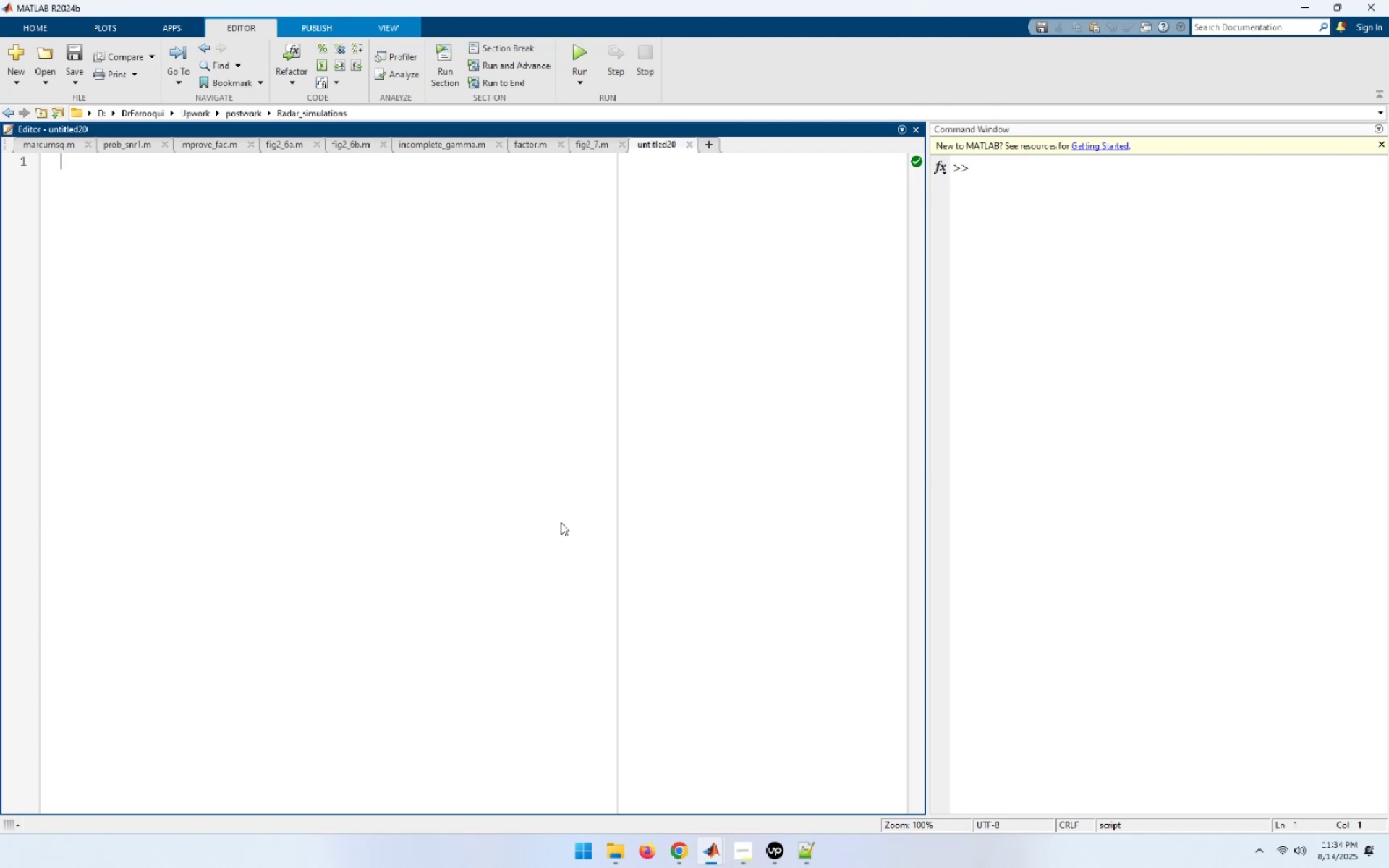 
wait(14.02)
 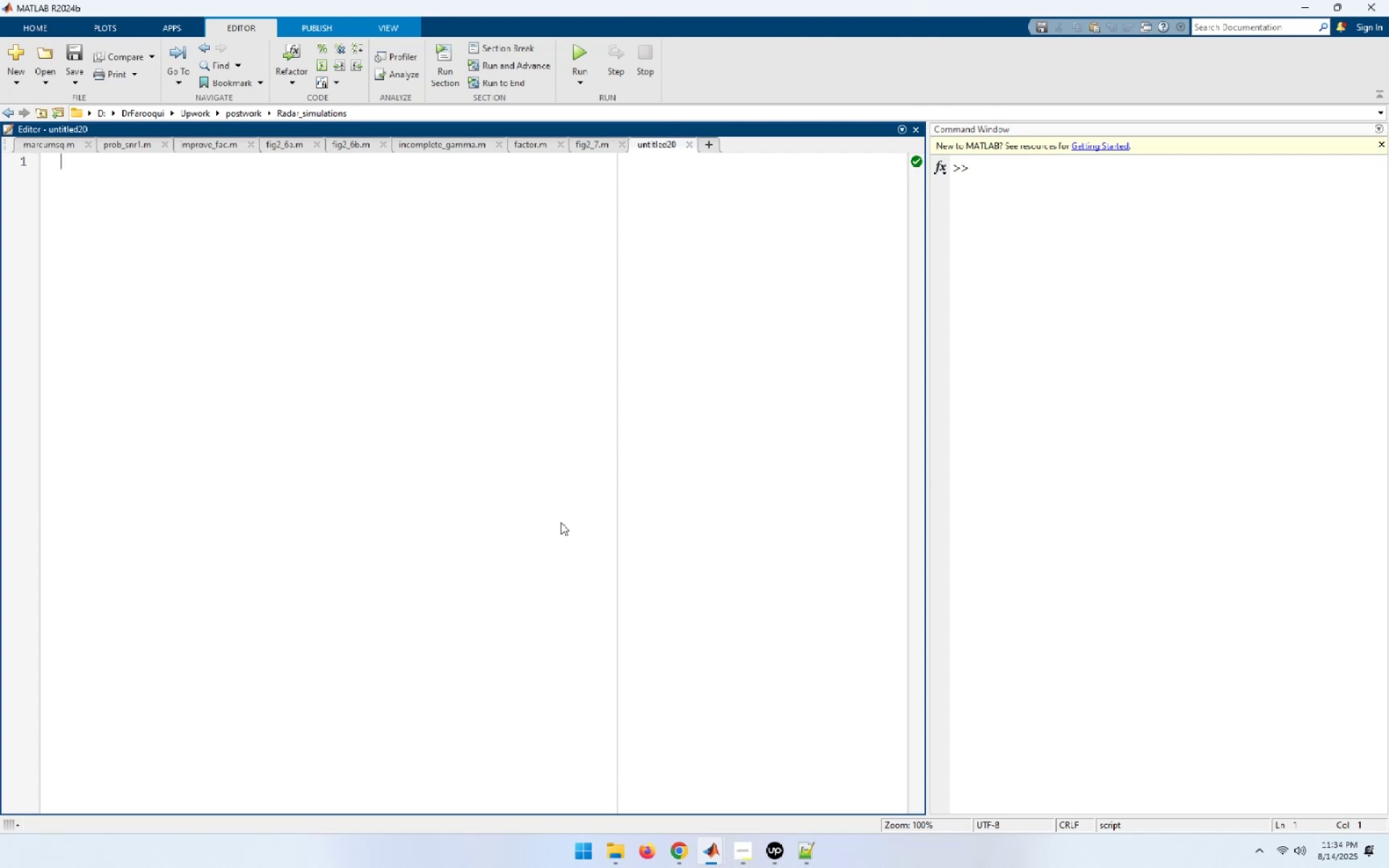 
left_click([538, 402])
 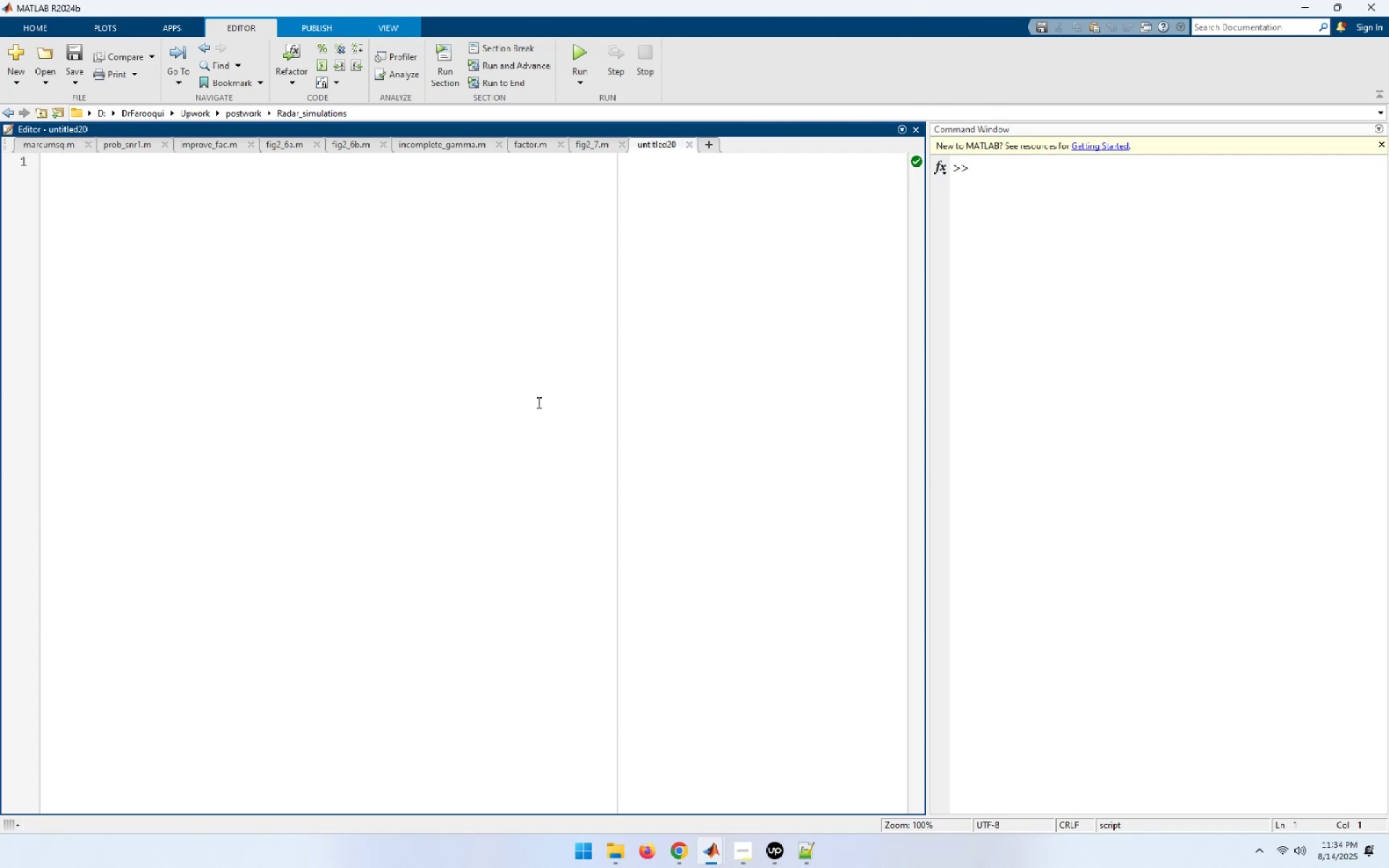 
type(close all;clear all;clc;)
 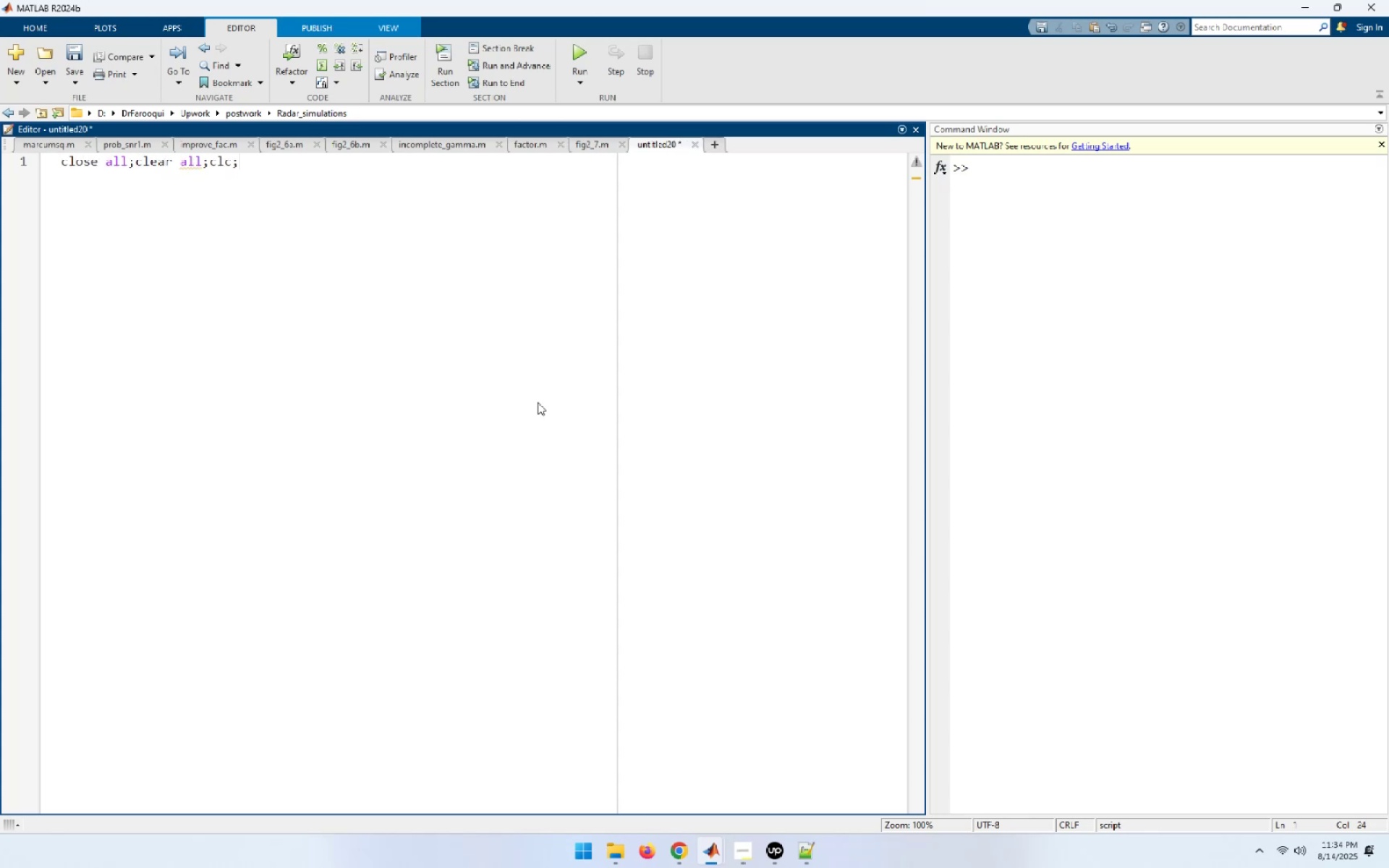 
key(Enter)
 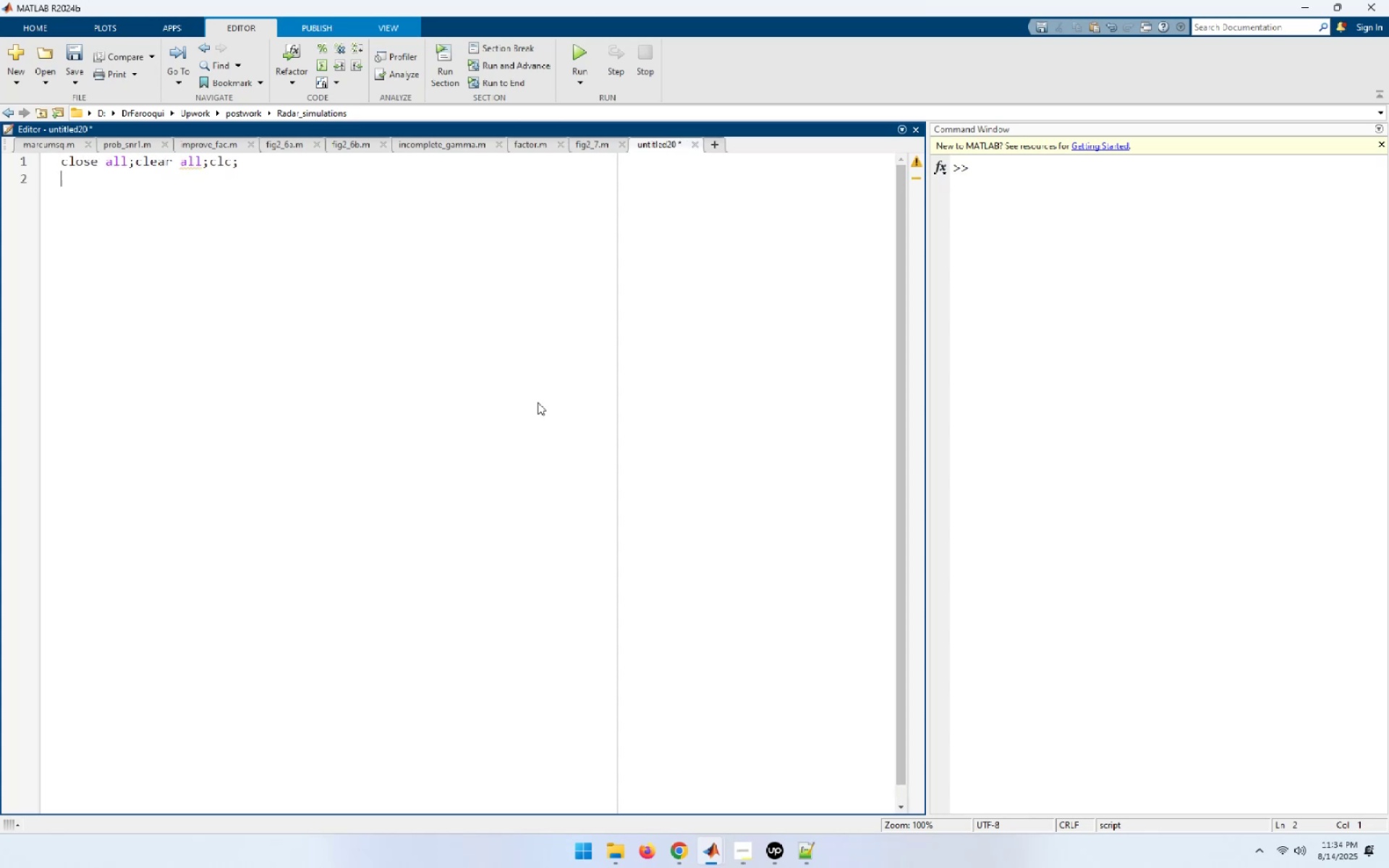 
type(for n = 1: 1;)
key(Backspace)
type(: 150)
 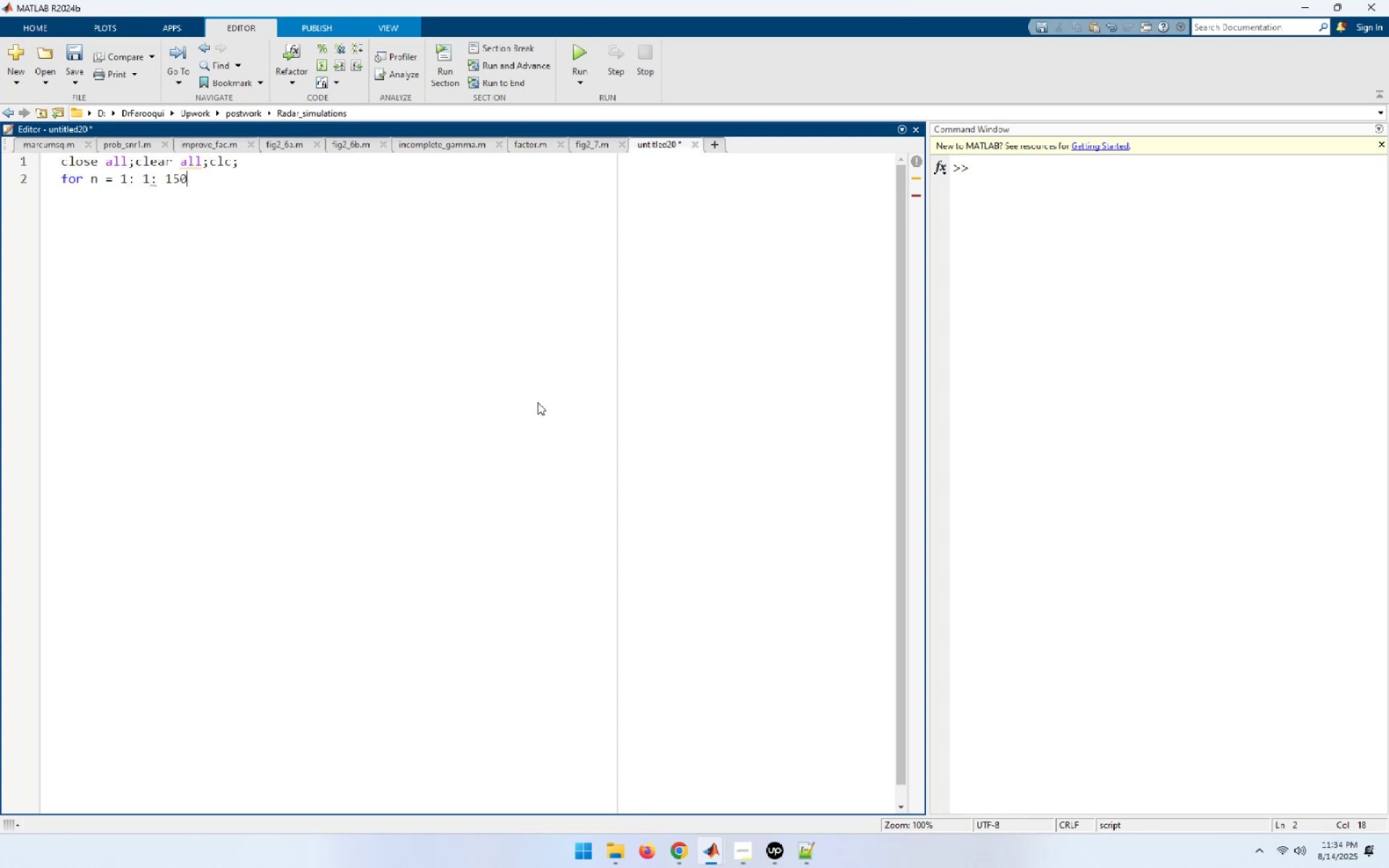 
key(Enter)
 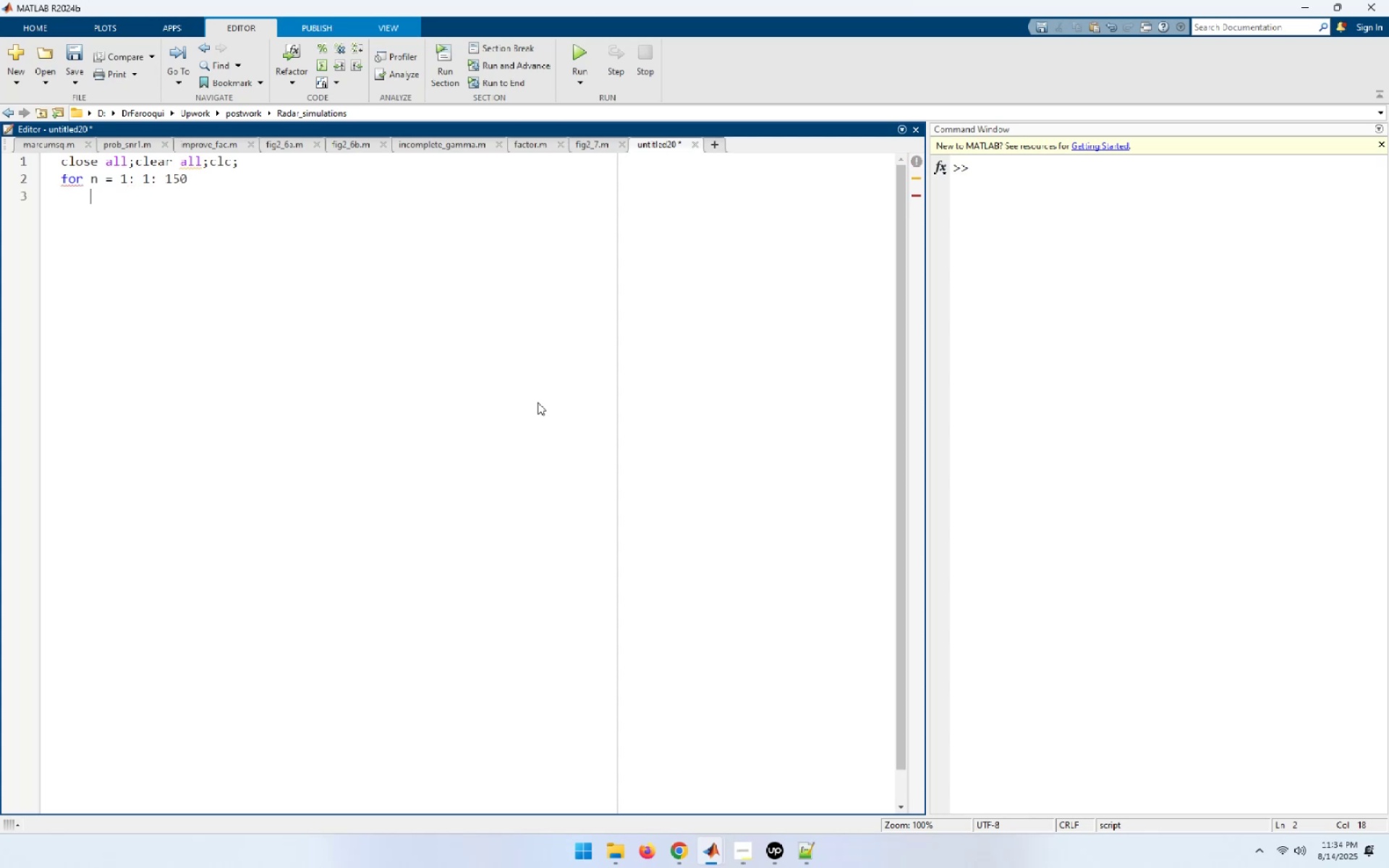 
type(end)
 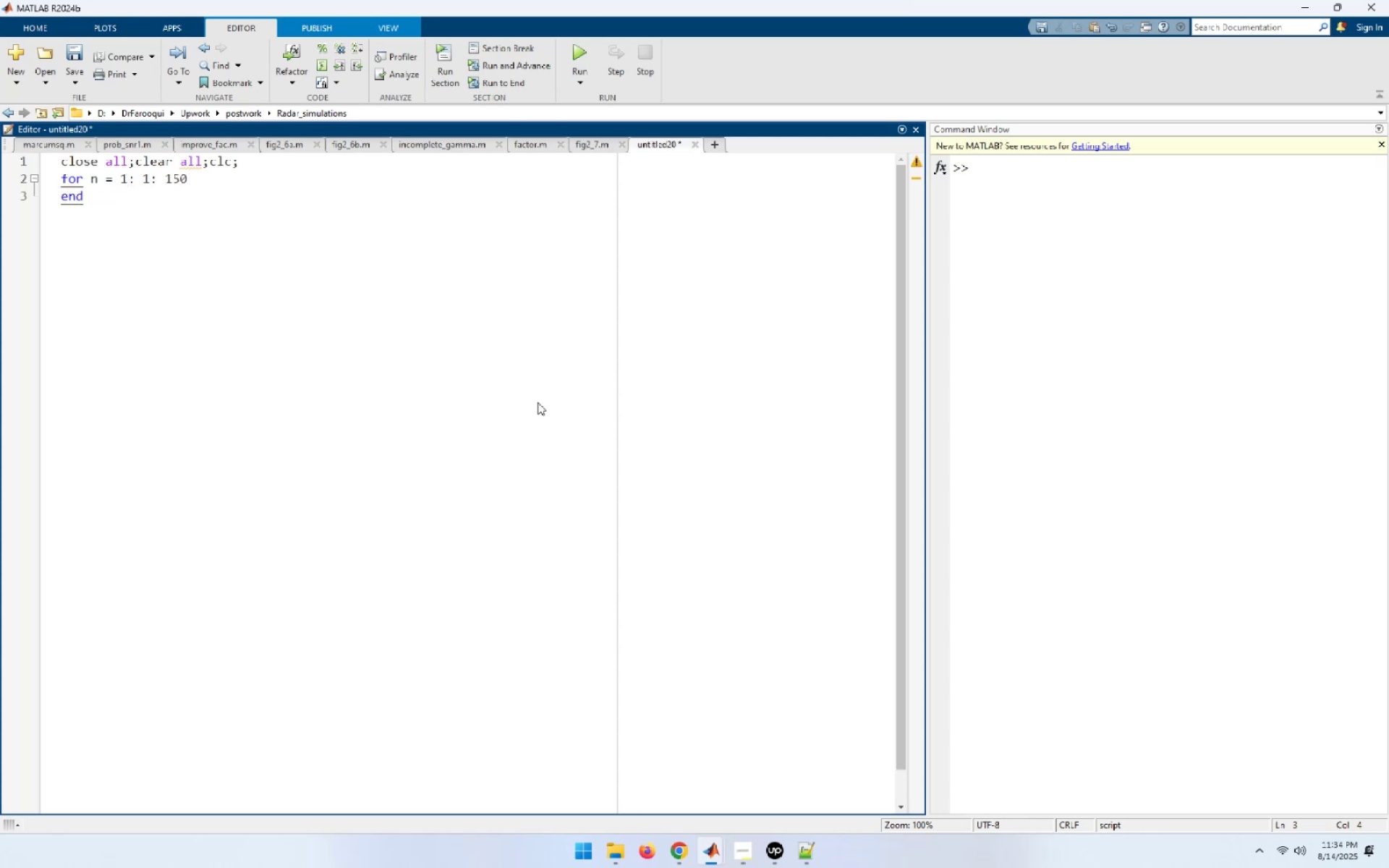 
key(ArrowUp)
 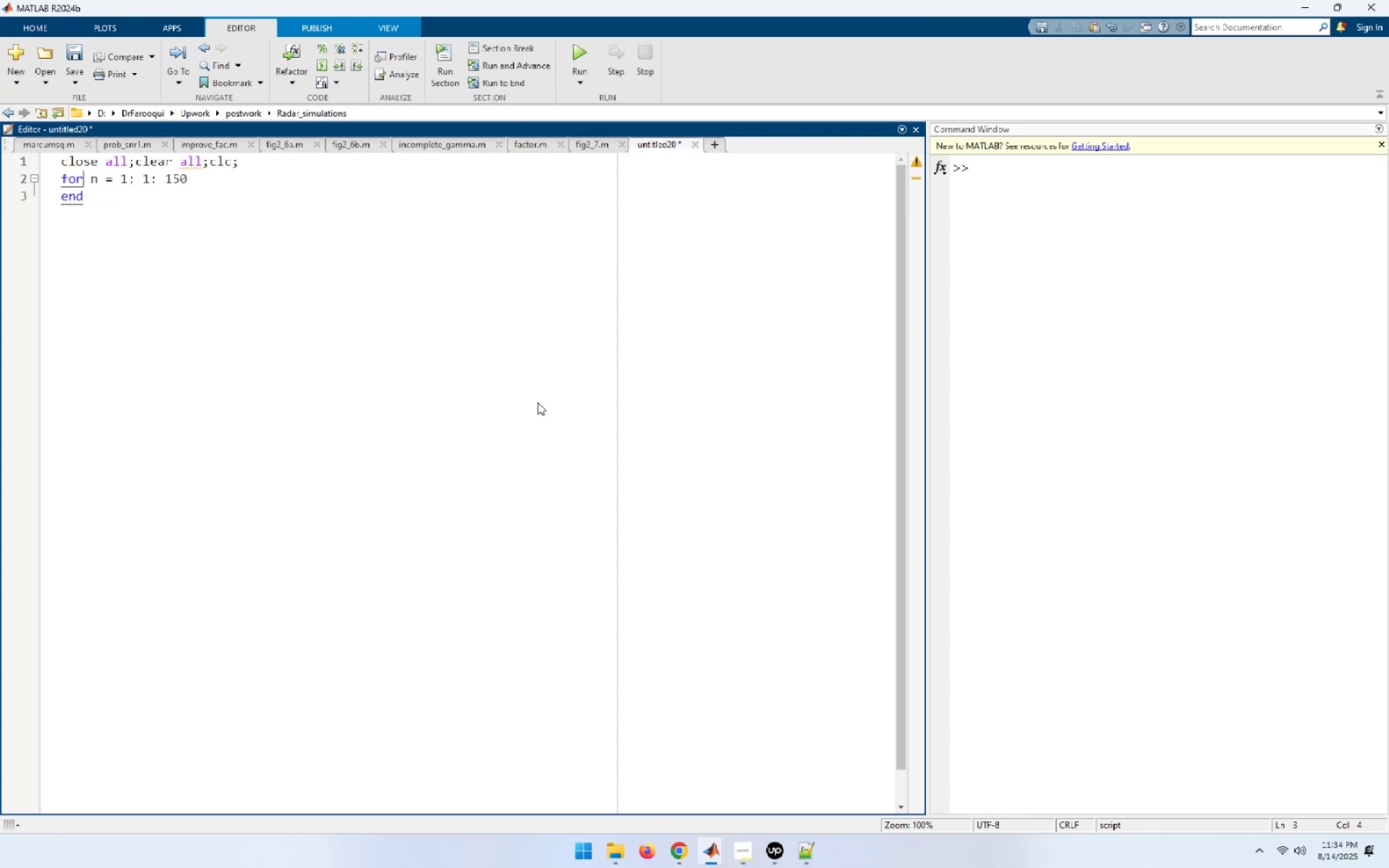 
key(End)
 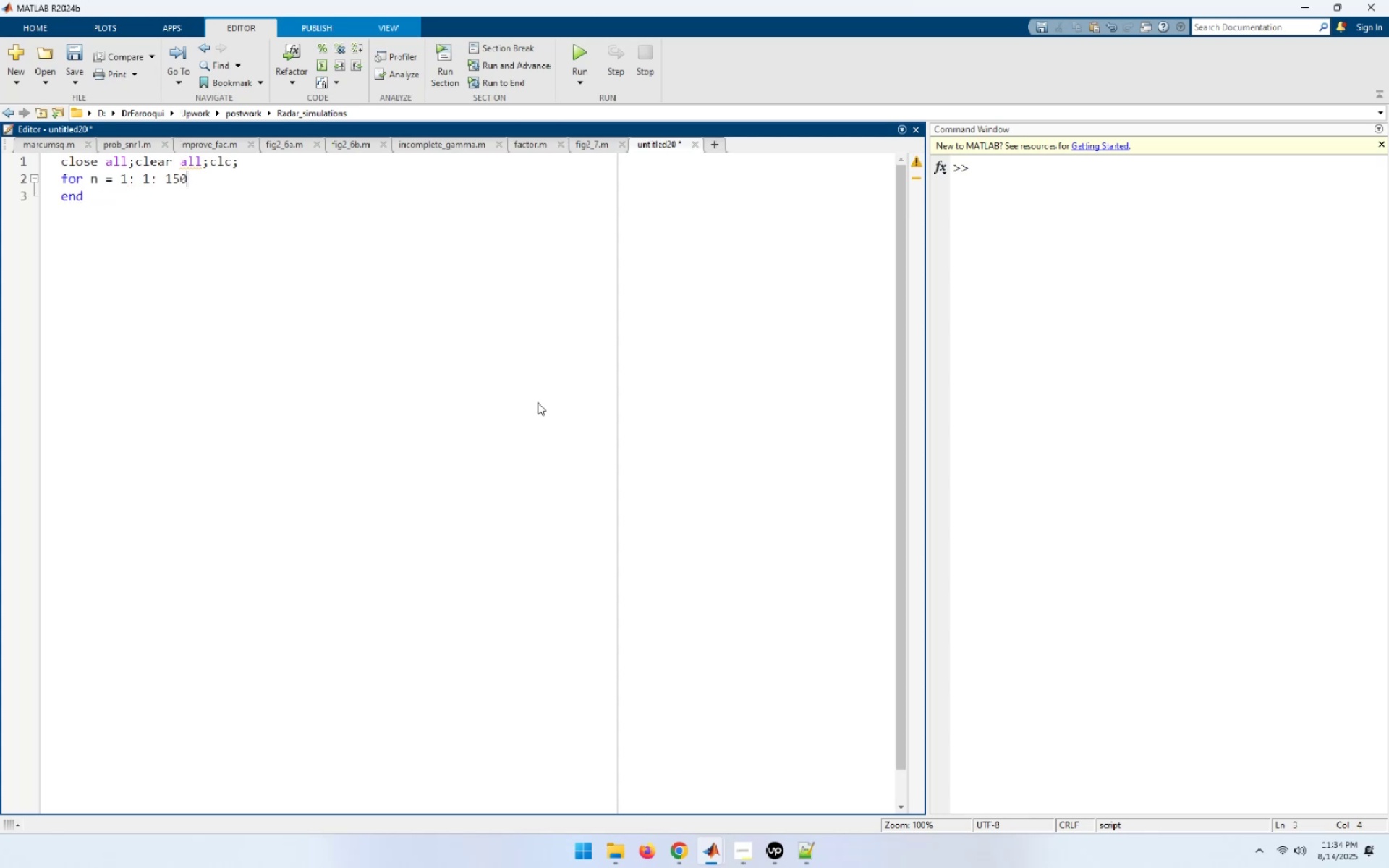 
key(NumpadEnter)
 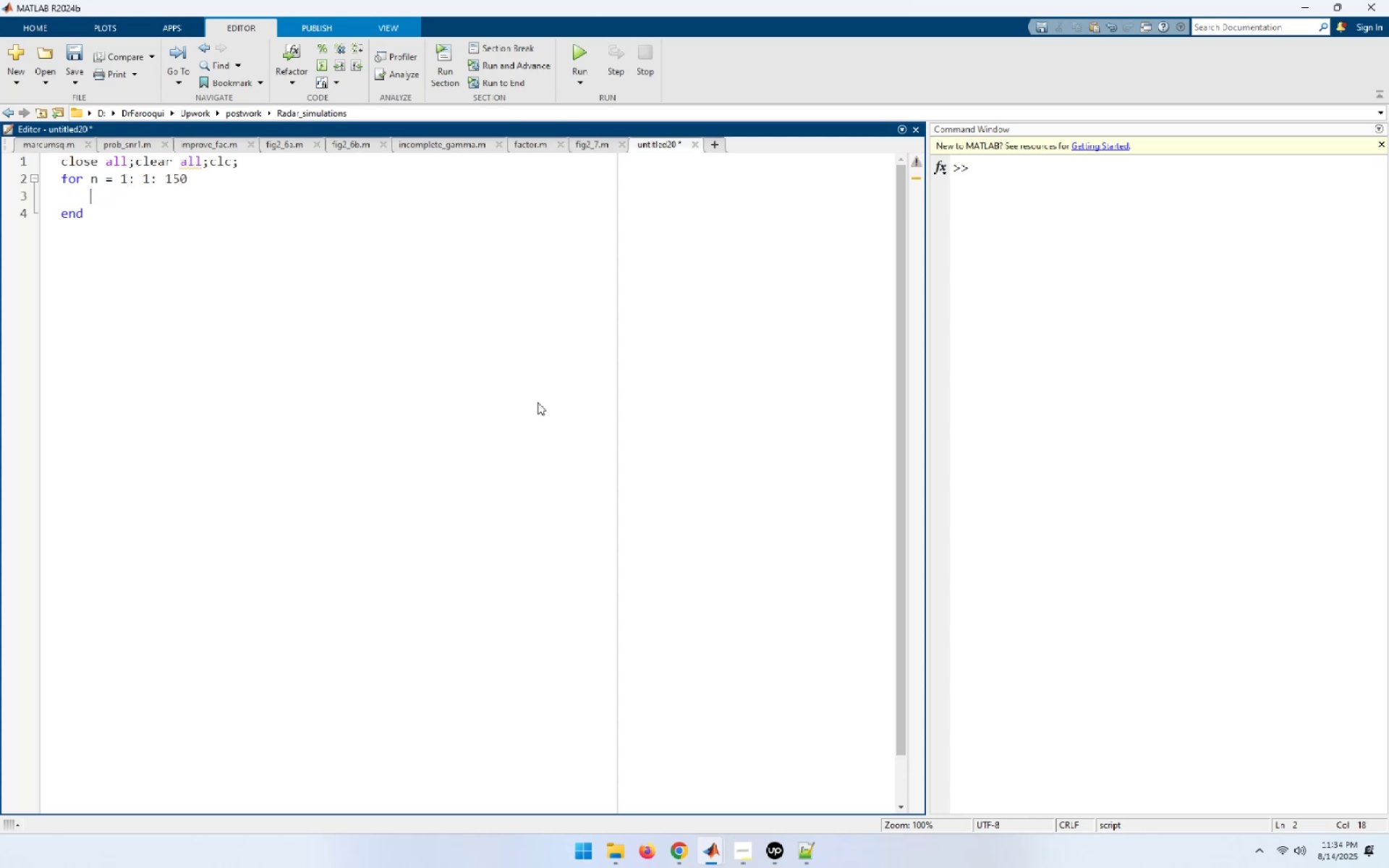 
key(NumpadEnter)
 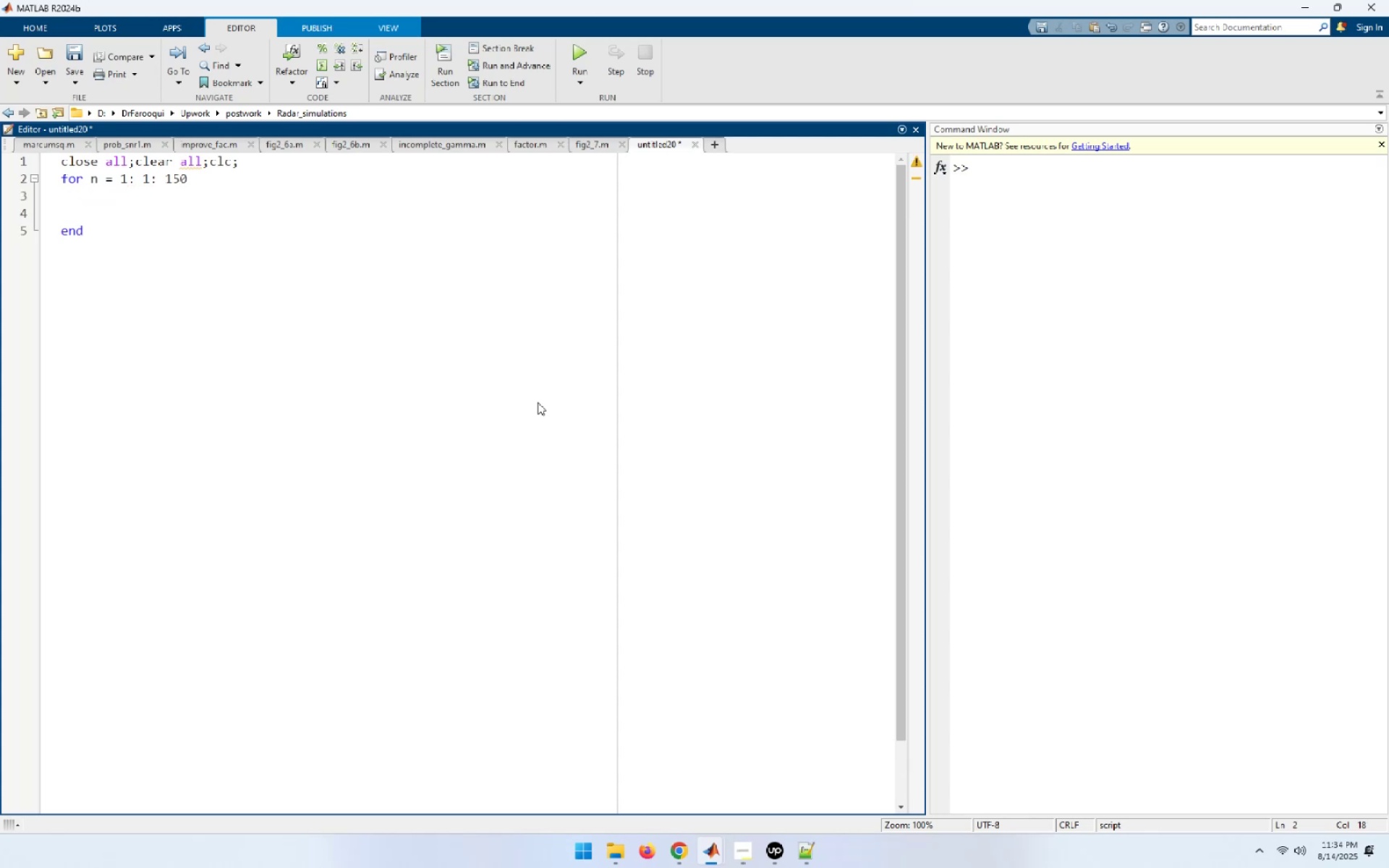 
key(ArrowUp)
 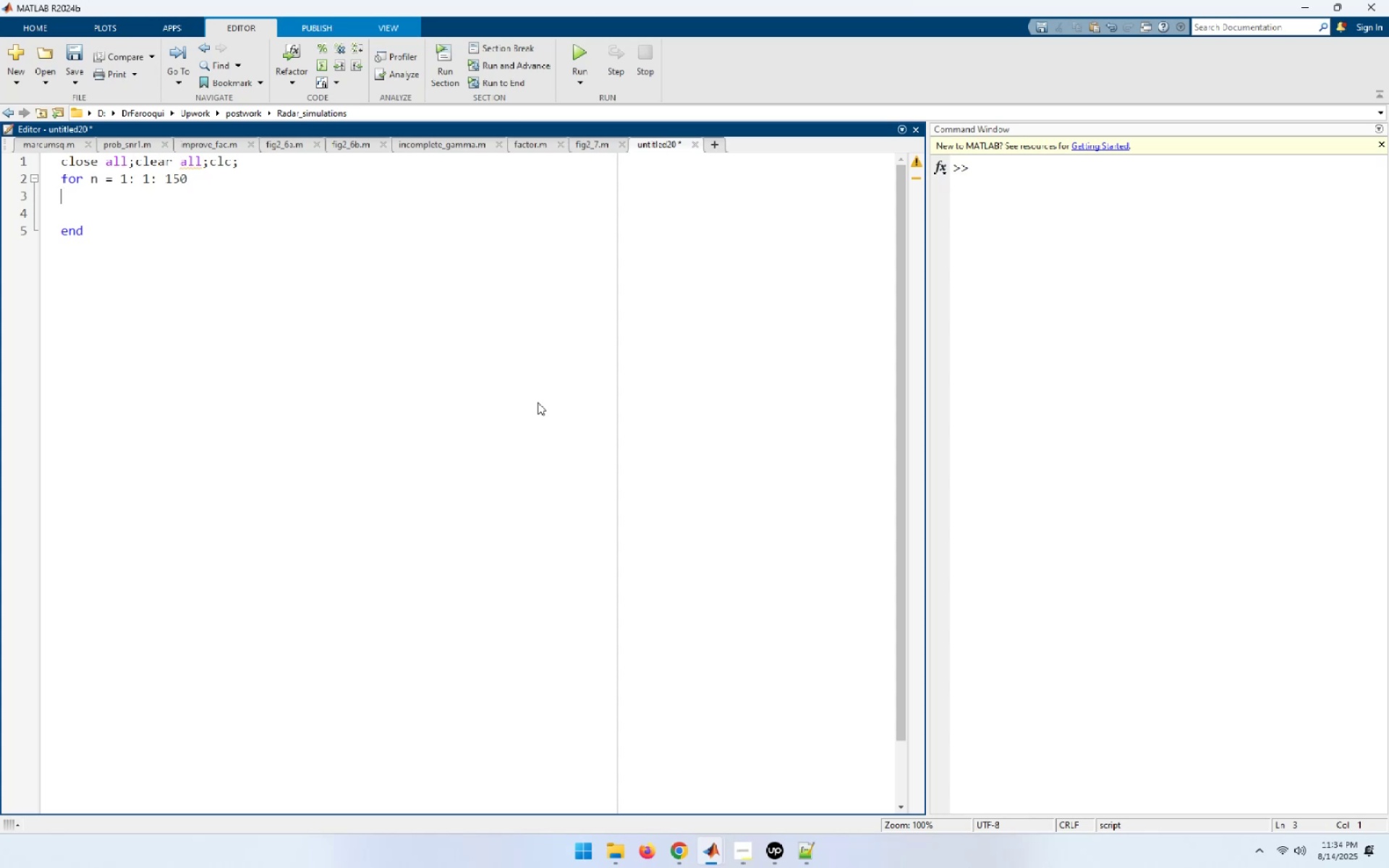 
wait(5.28)
 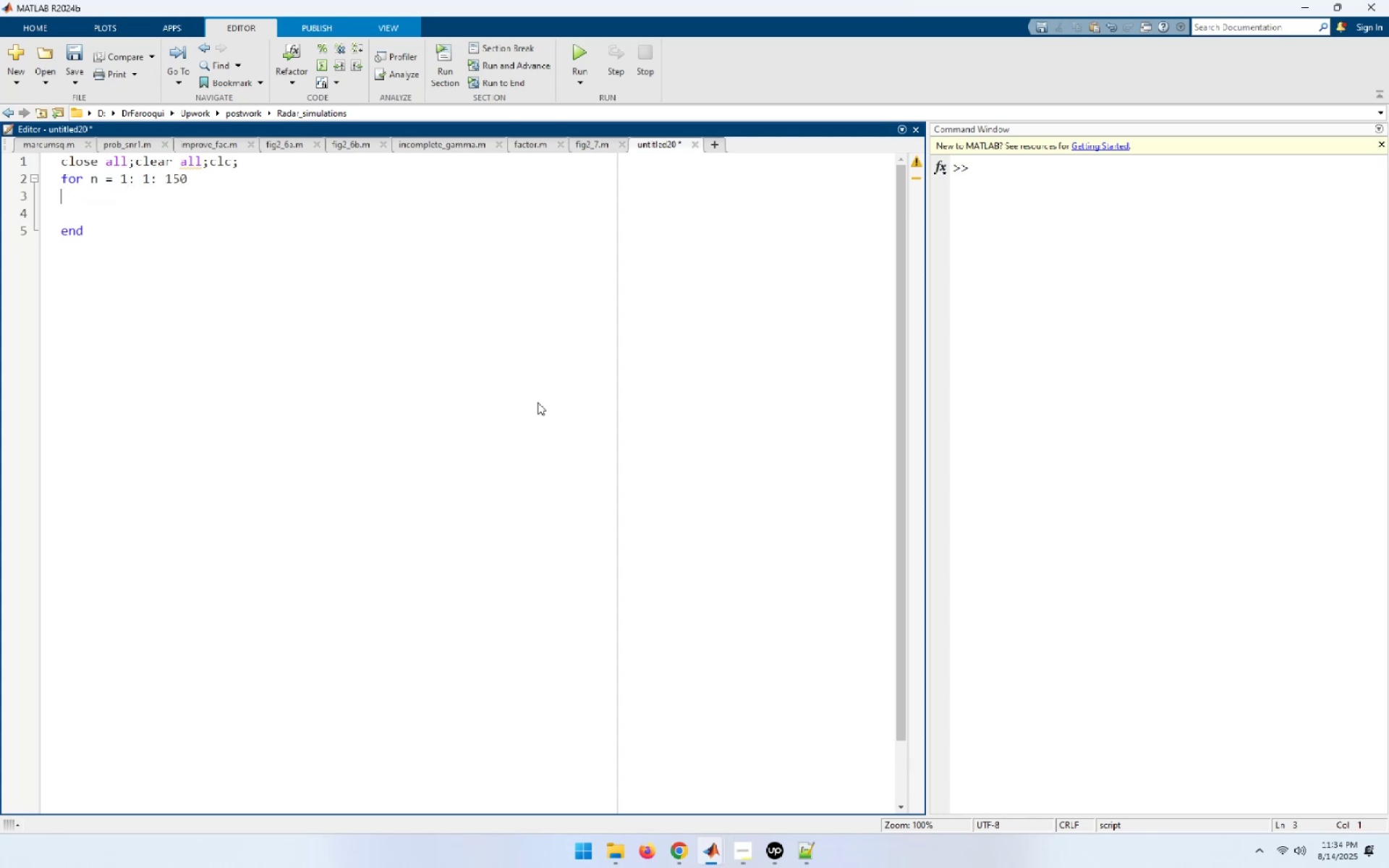 
key(BracketLeft)
 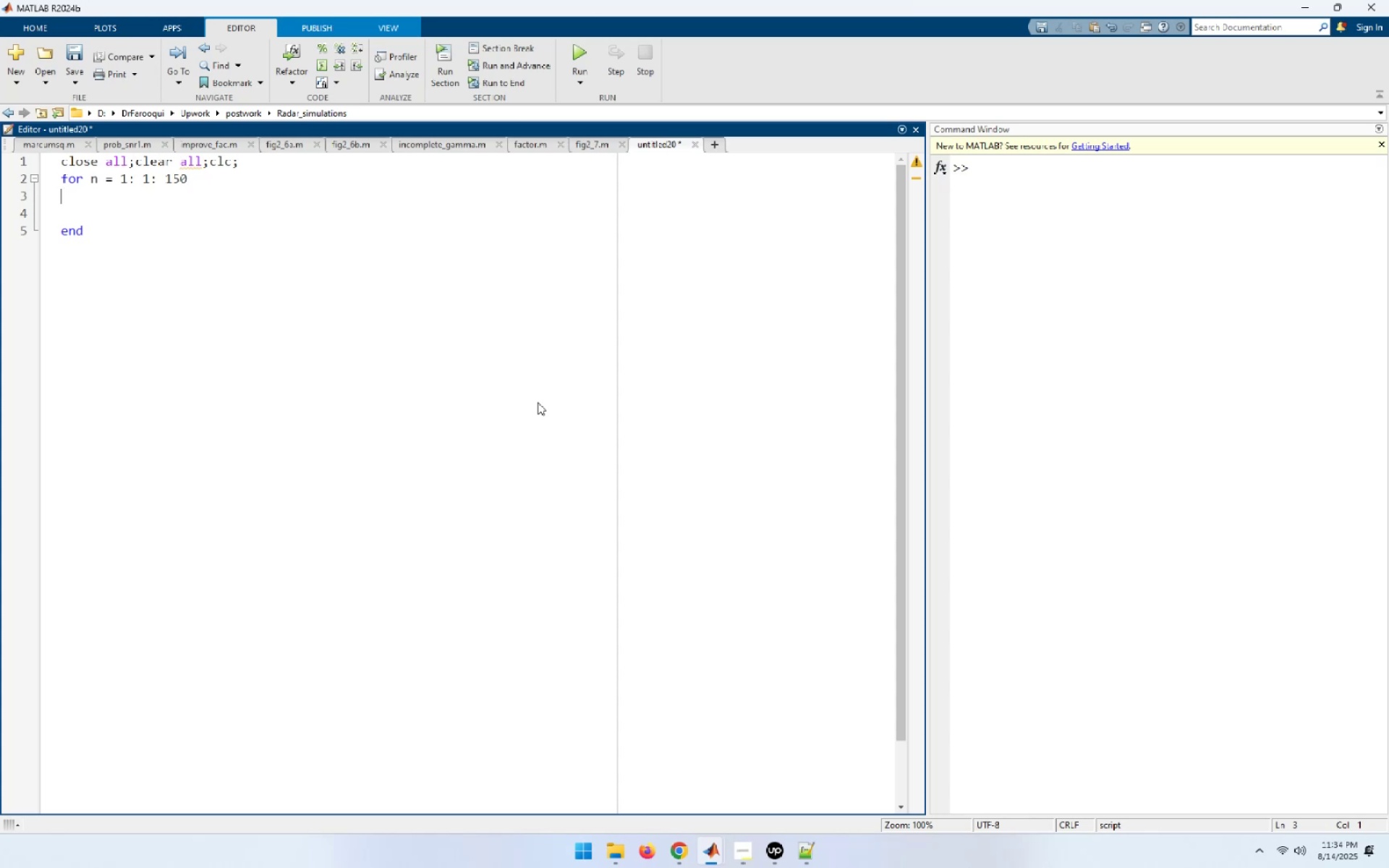 
key(BracketRight)
 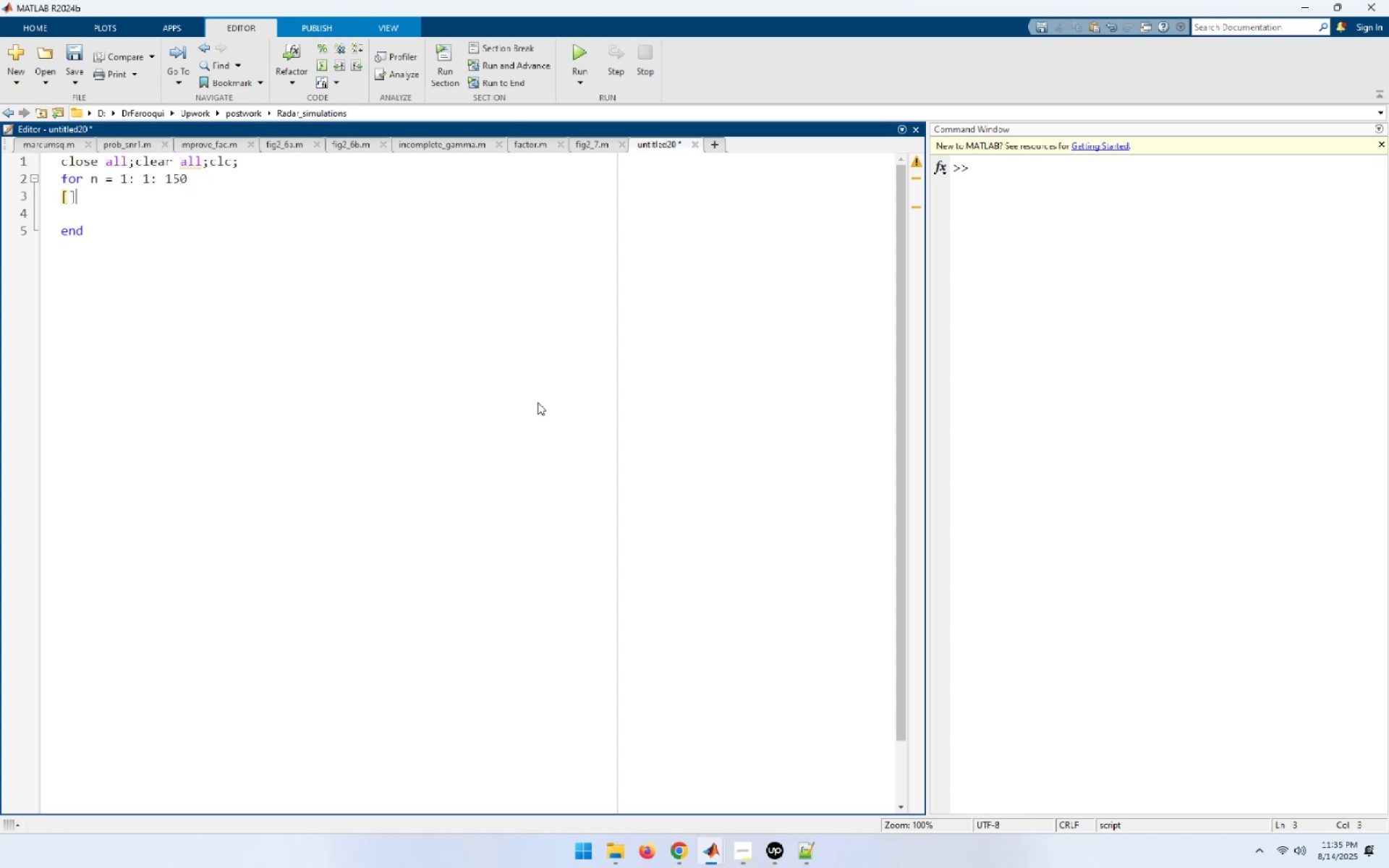 
wait(16.3)
 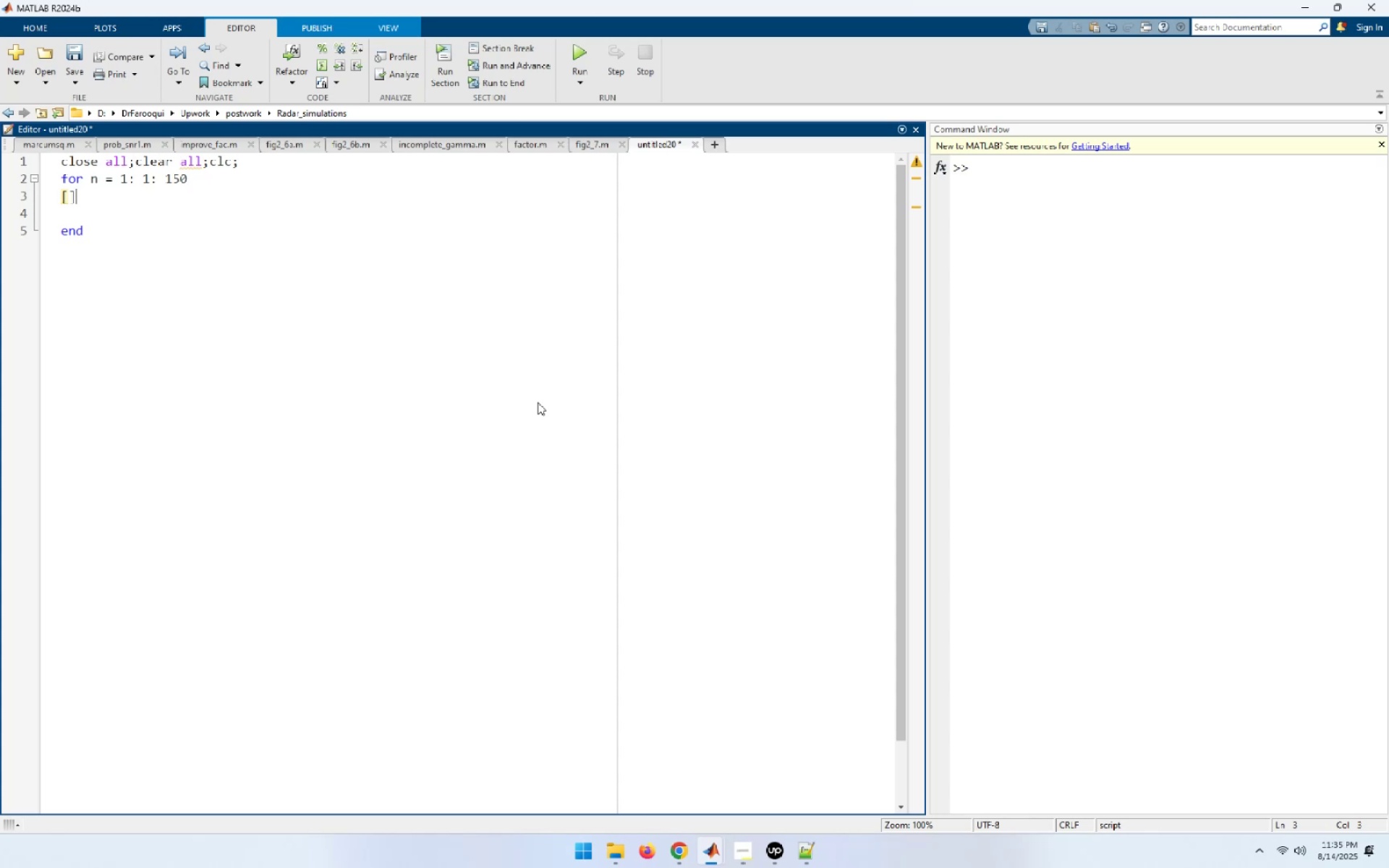 
key(ArrowLeft)
 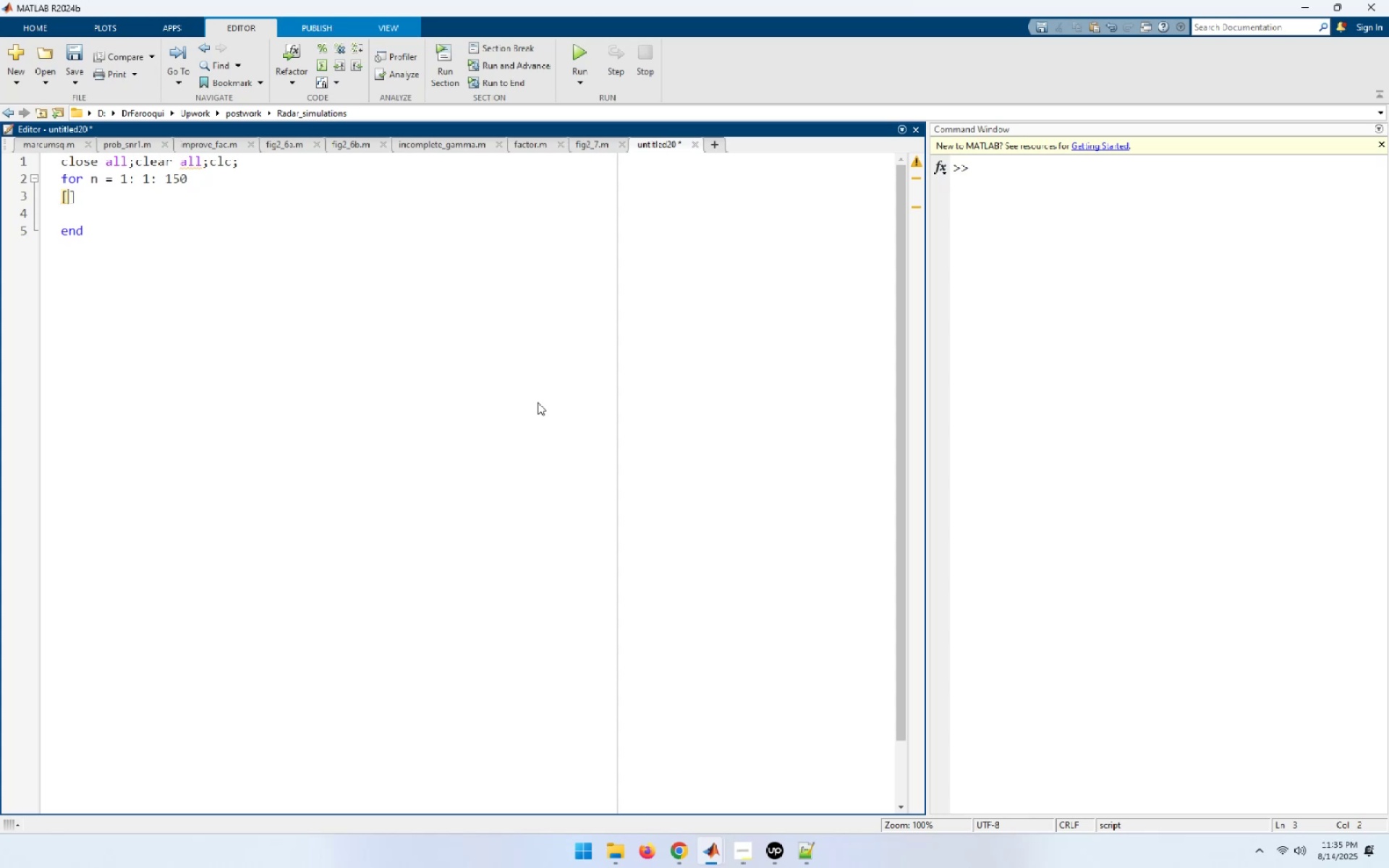 
wait(10.48)
 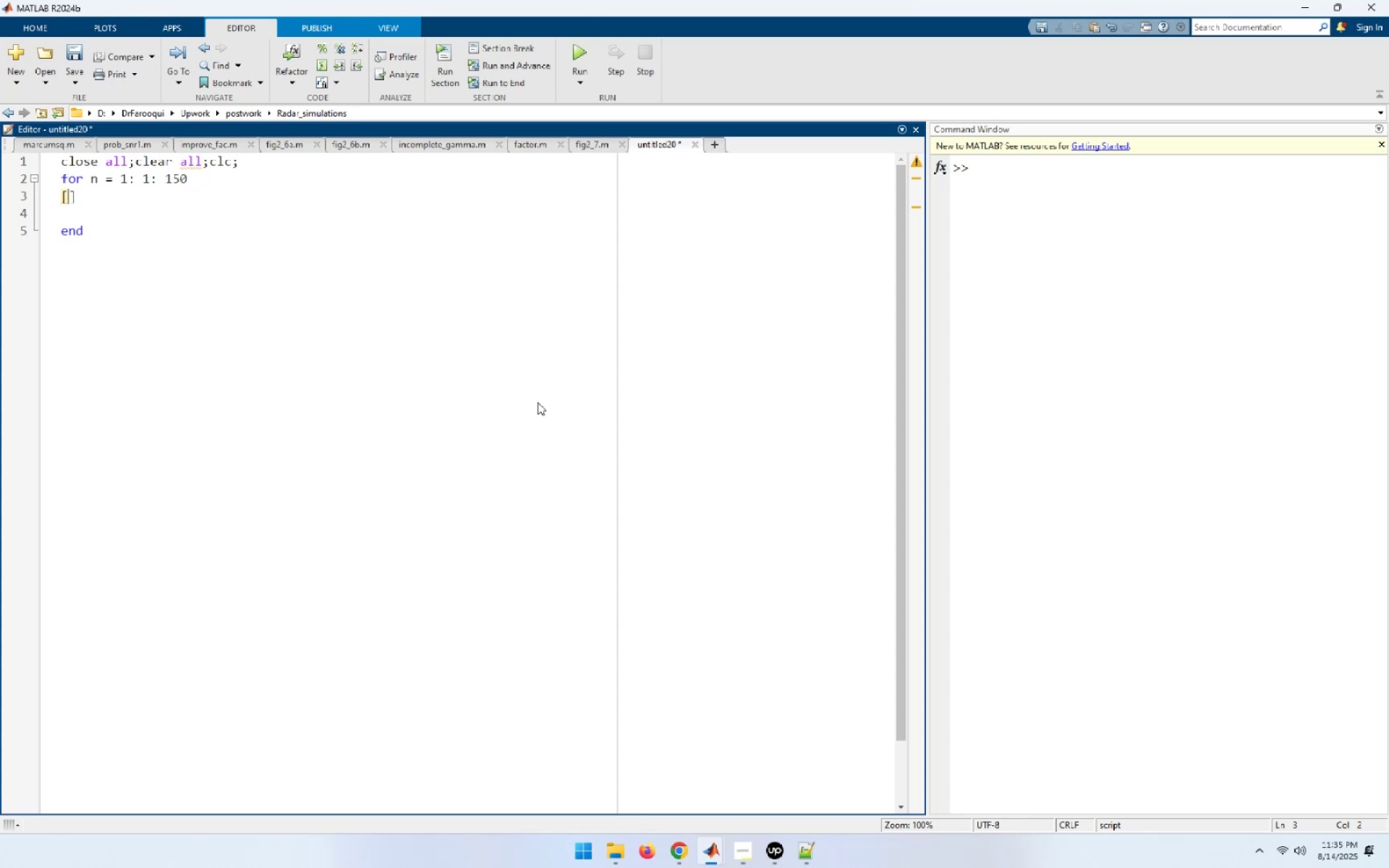 
type(pfa1,y1(n))
 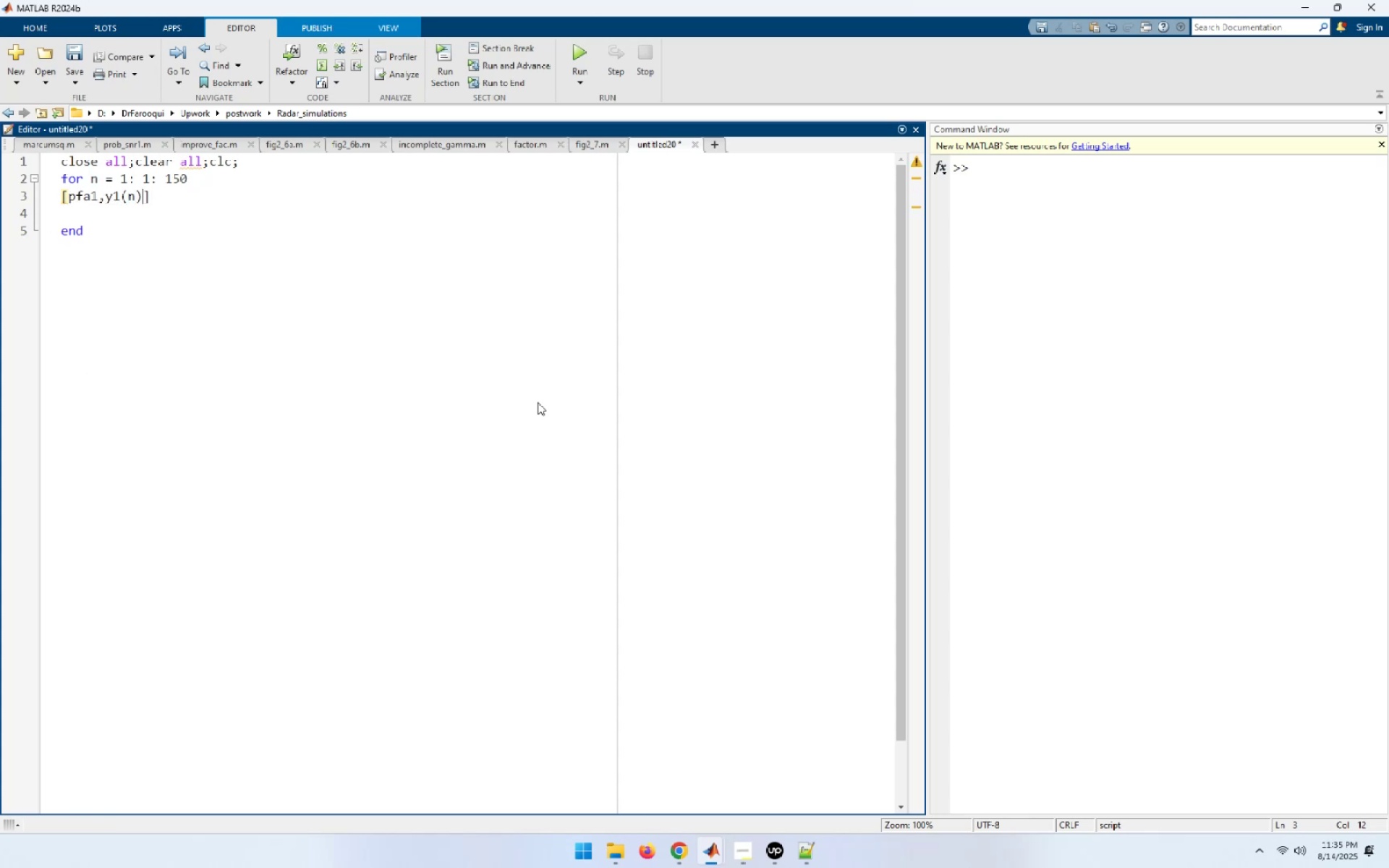 
type([End] )
key(Backspace)
type( = thre)
 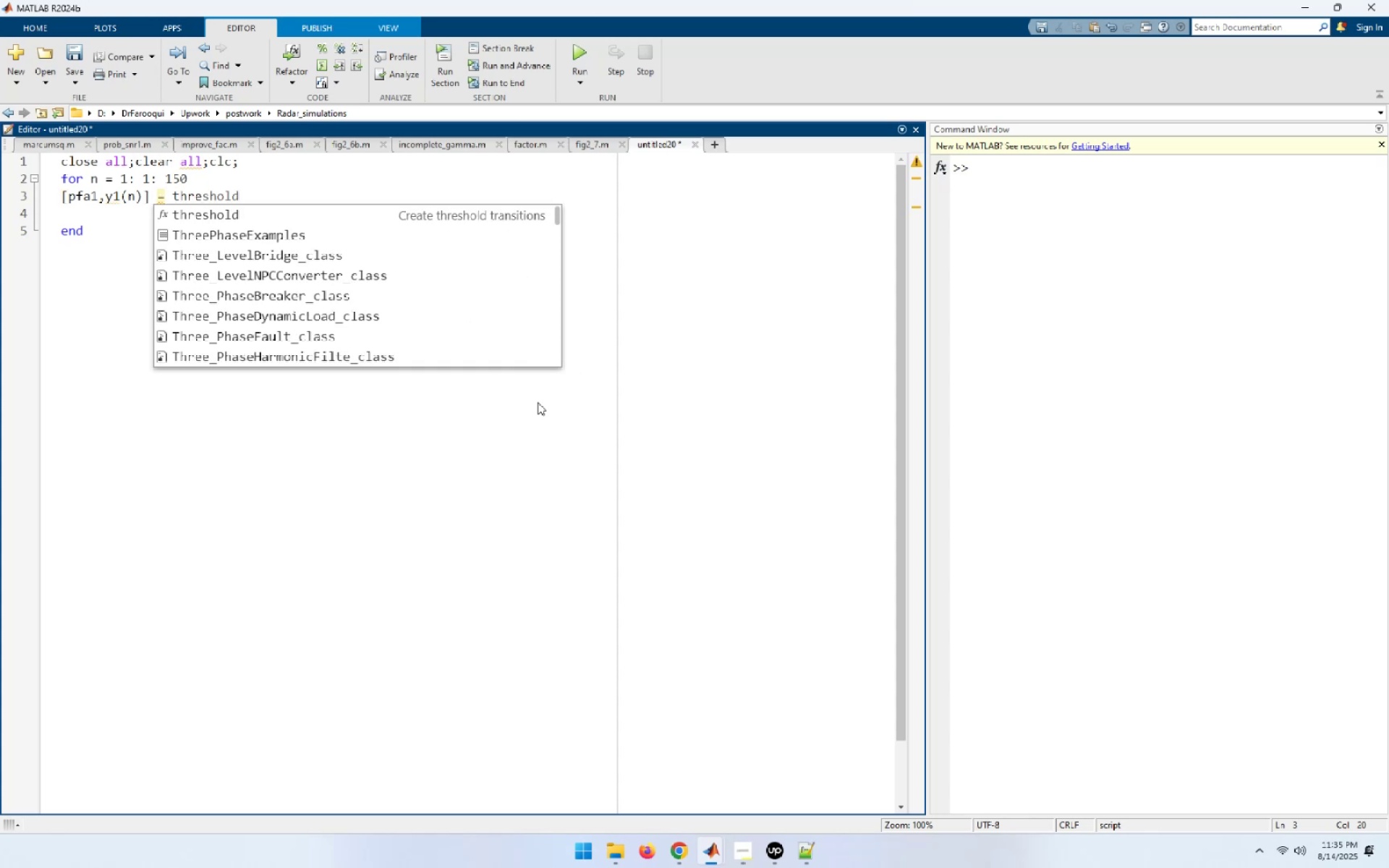 
wait(8.87)
 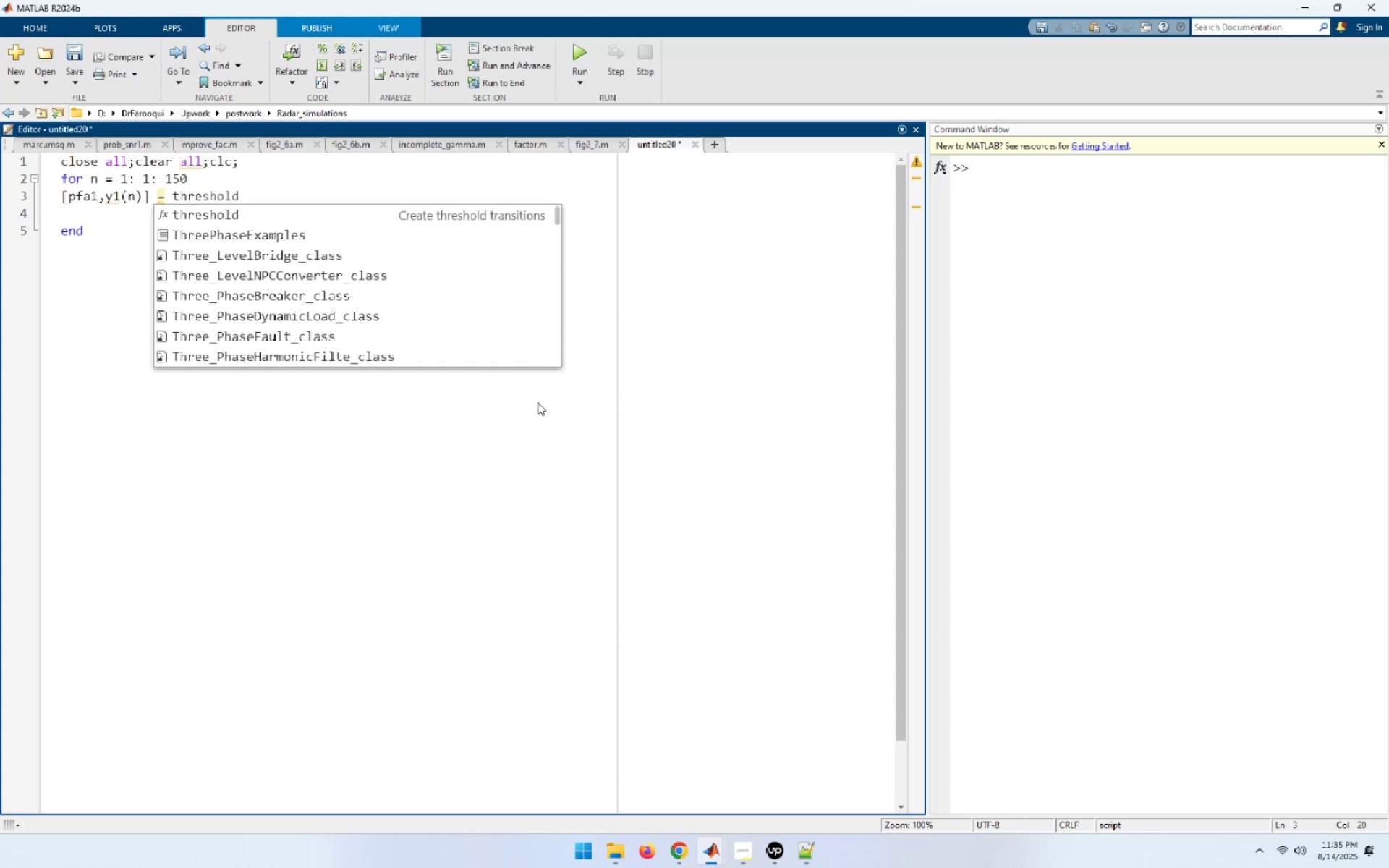 
key(End)
 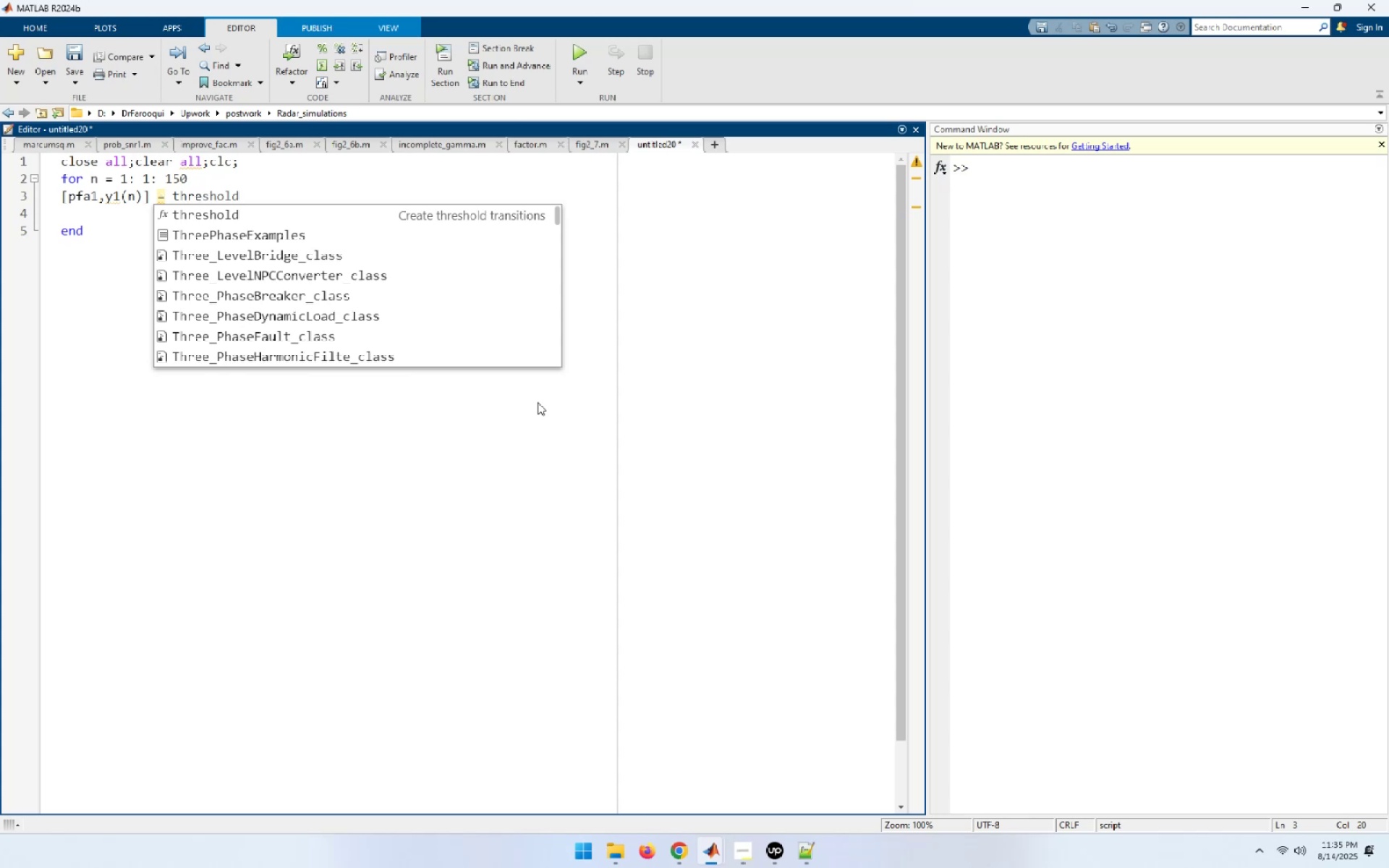 
key(Tab)
 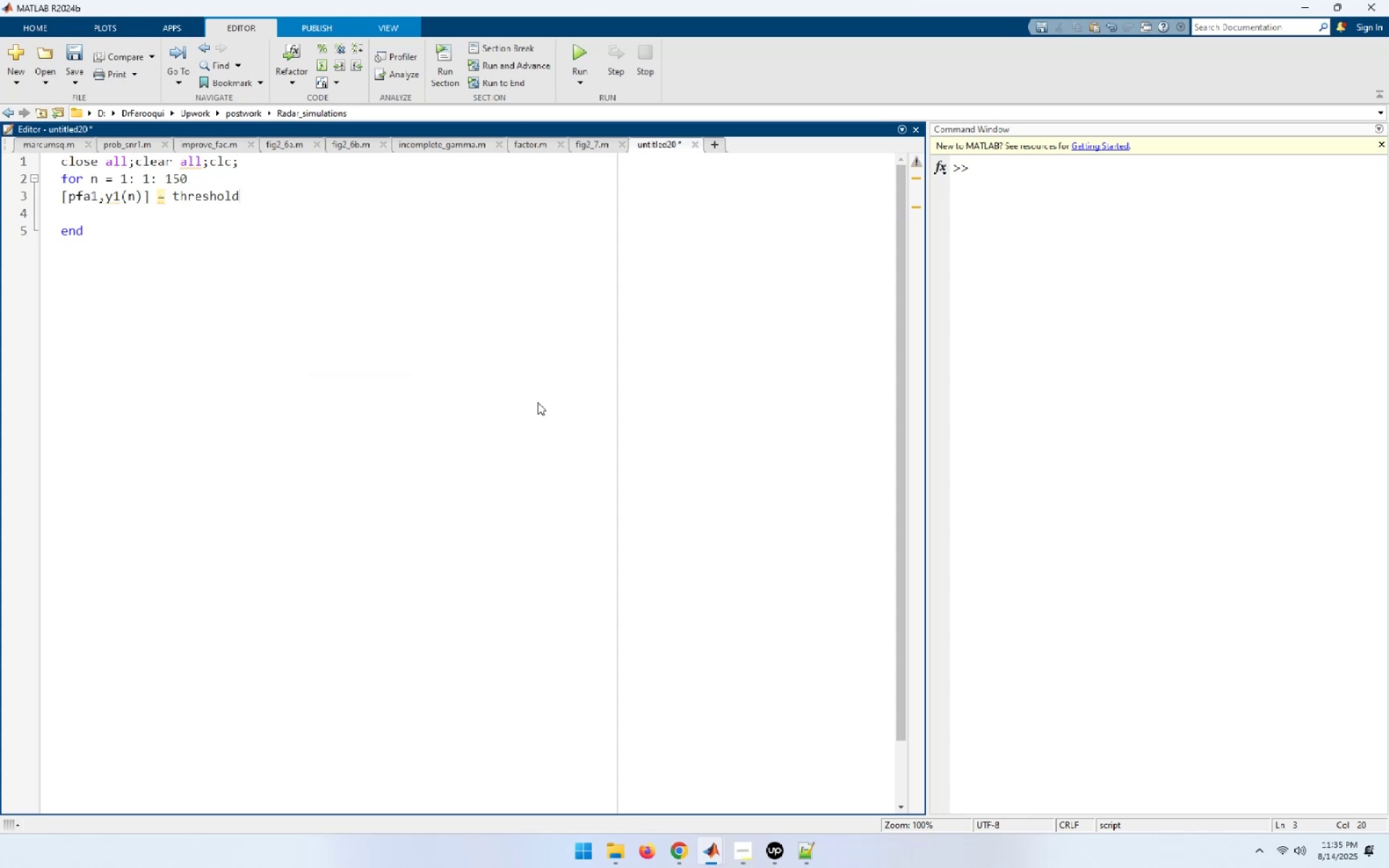 
hold_key(key=ArrowLeft, duration=0.8)
 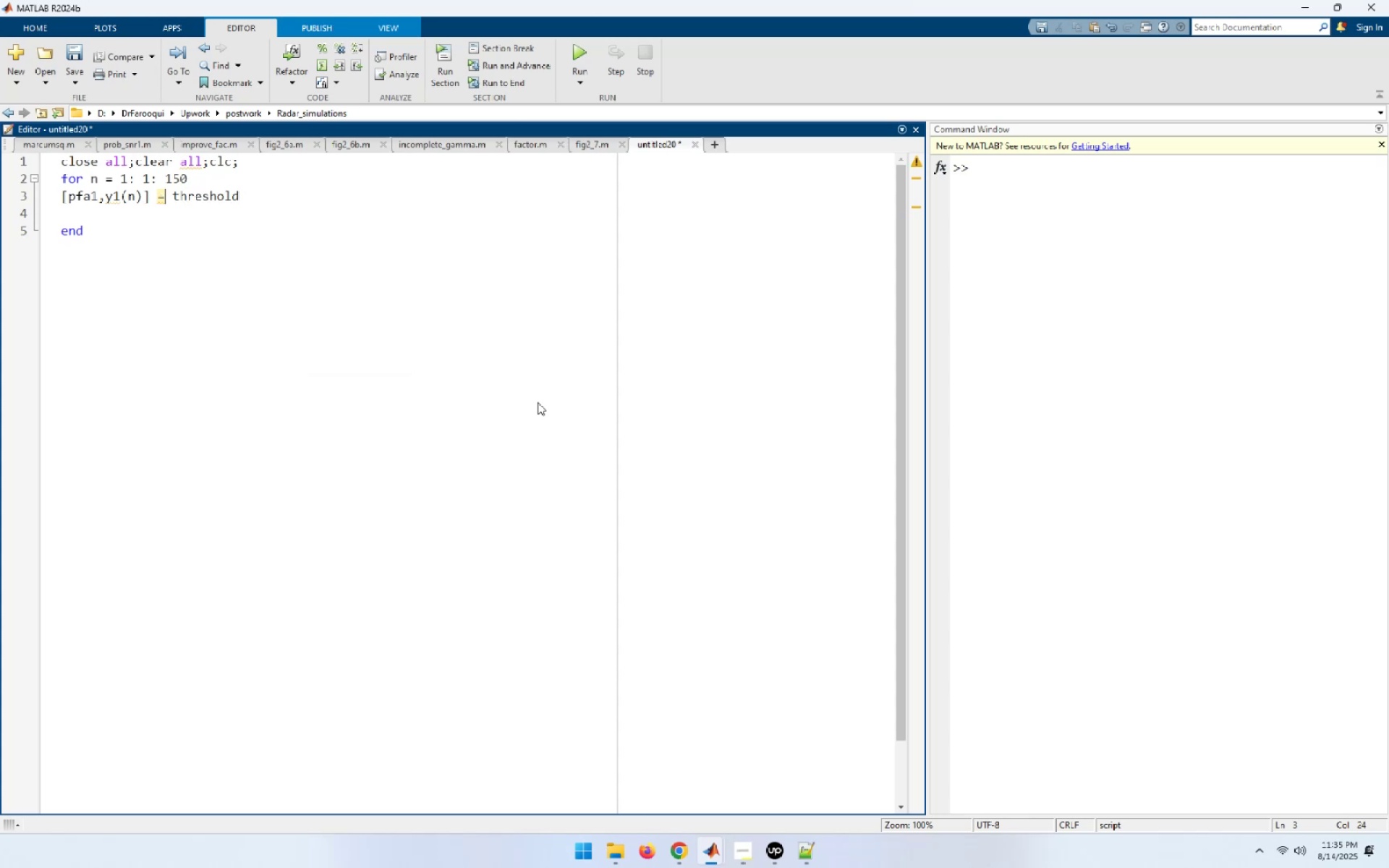 
key(ArrowRight)
 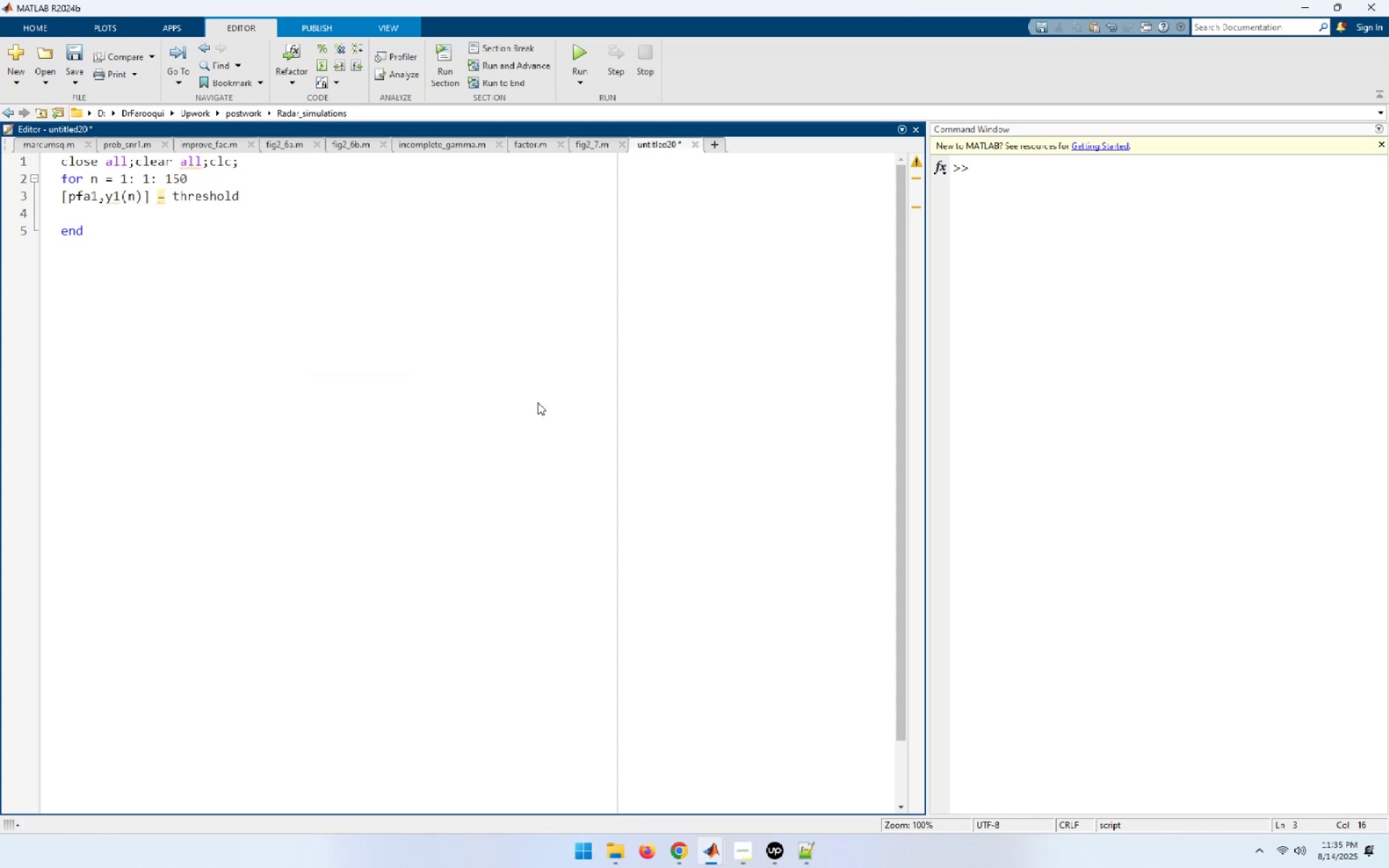 
type(custom)
key(Backspace)
key(Backspace)
key(Backspace)
key(Backspace)
key(Backspace)
key(Backspace)
type([End](1000,n)
 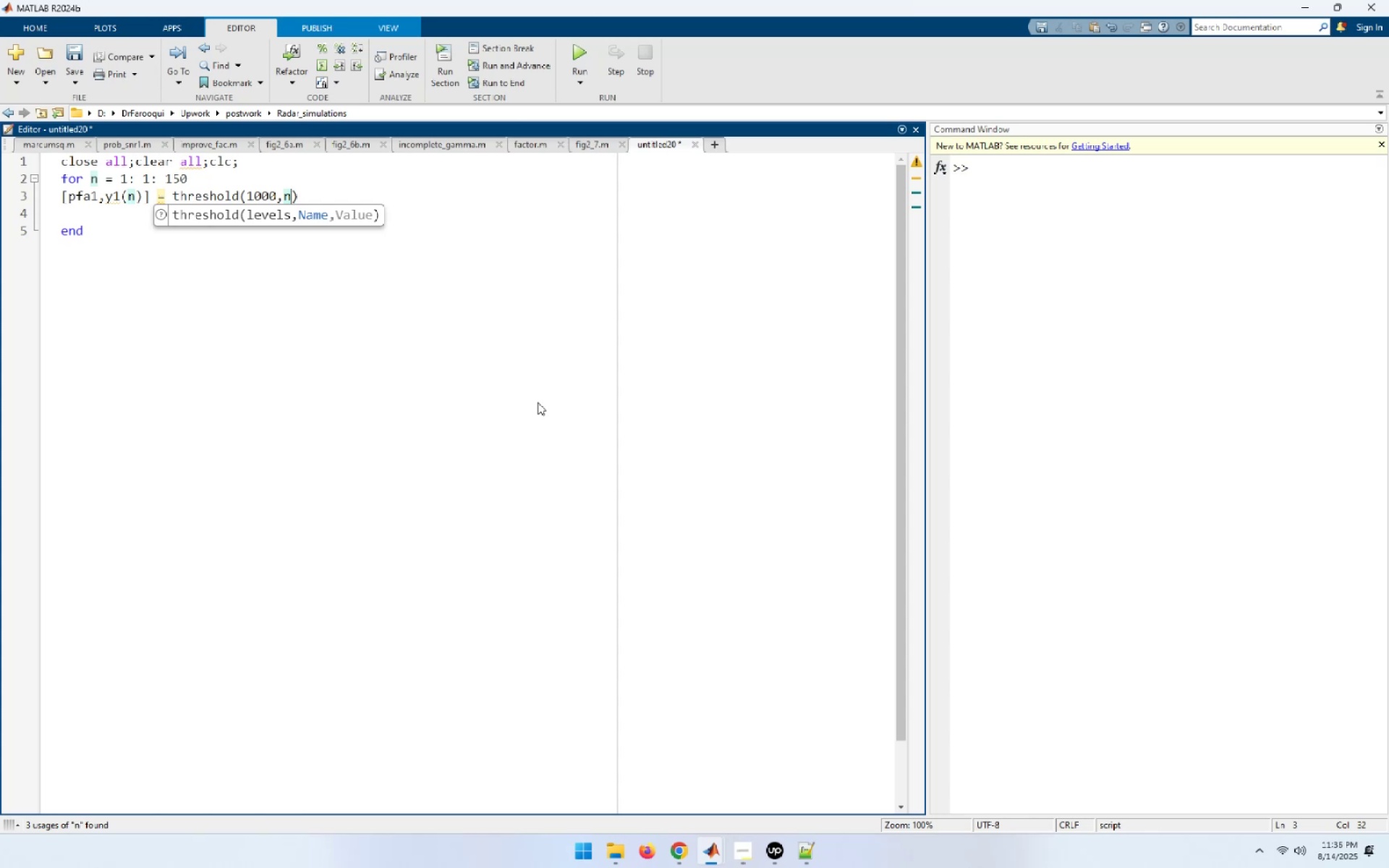 
key(Control+S)
 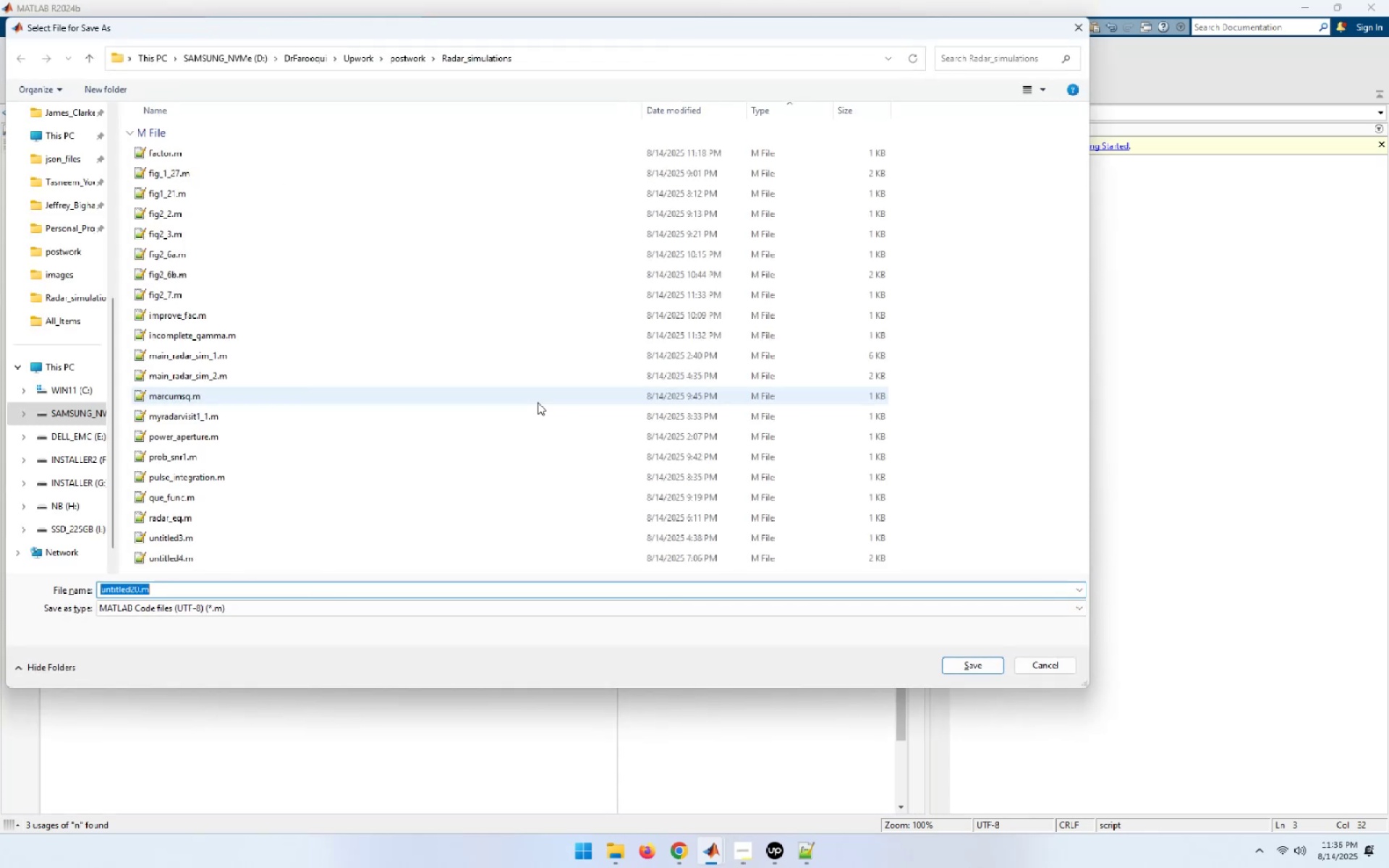 
type(fig2_8.m)
 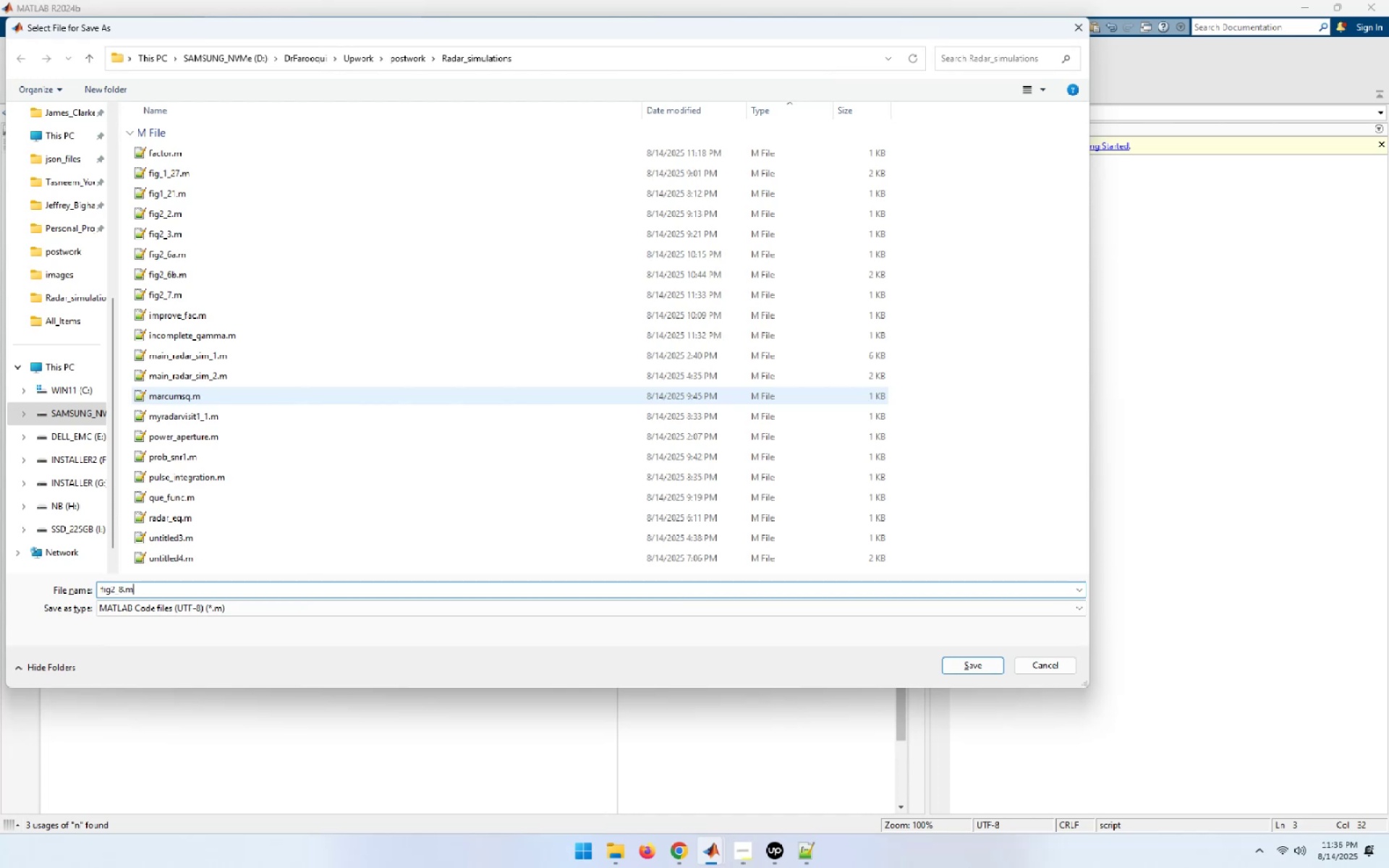 
 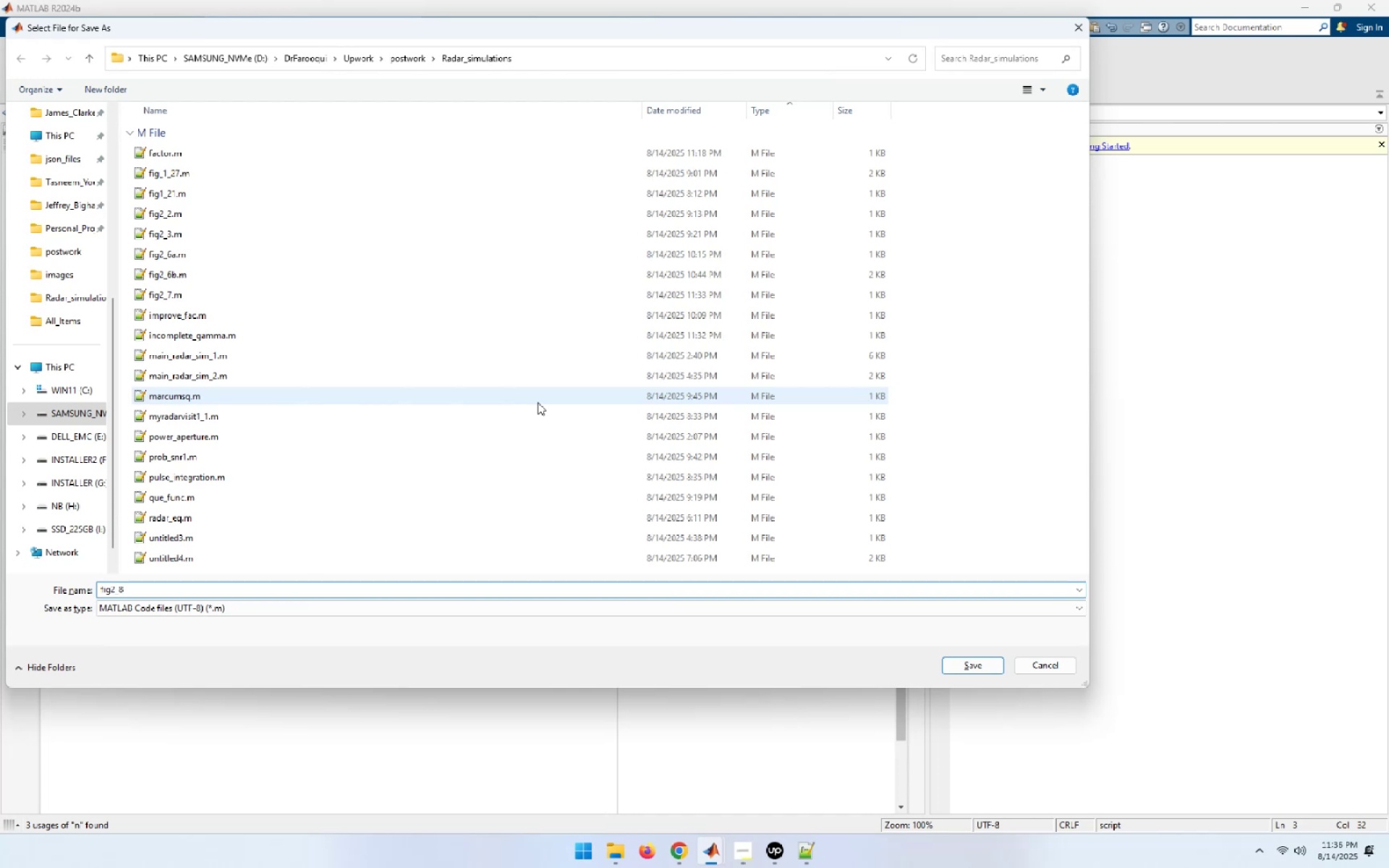 
key(Enter)
 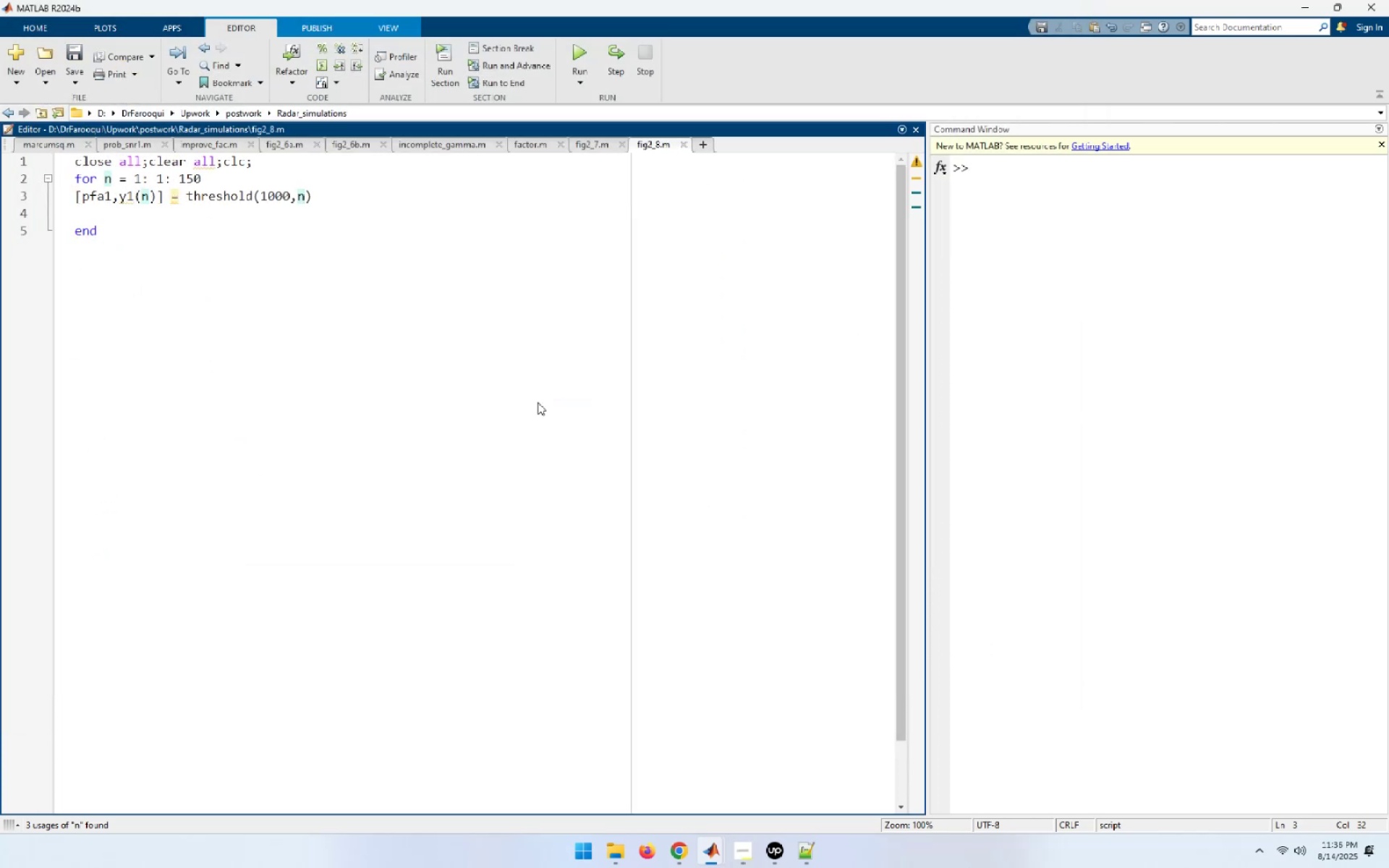 
key(ArrowDown)
 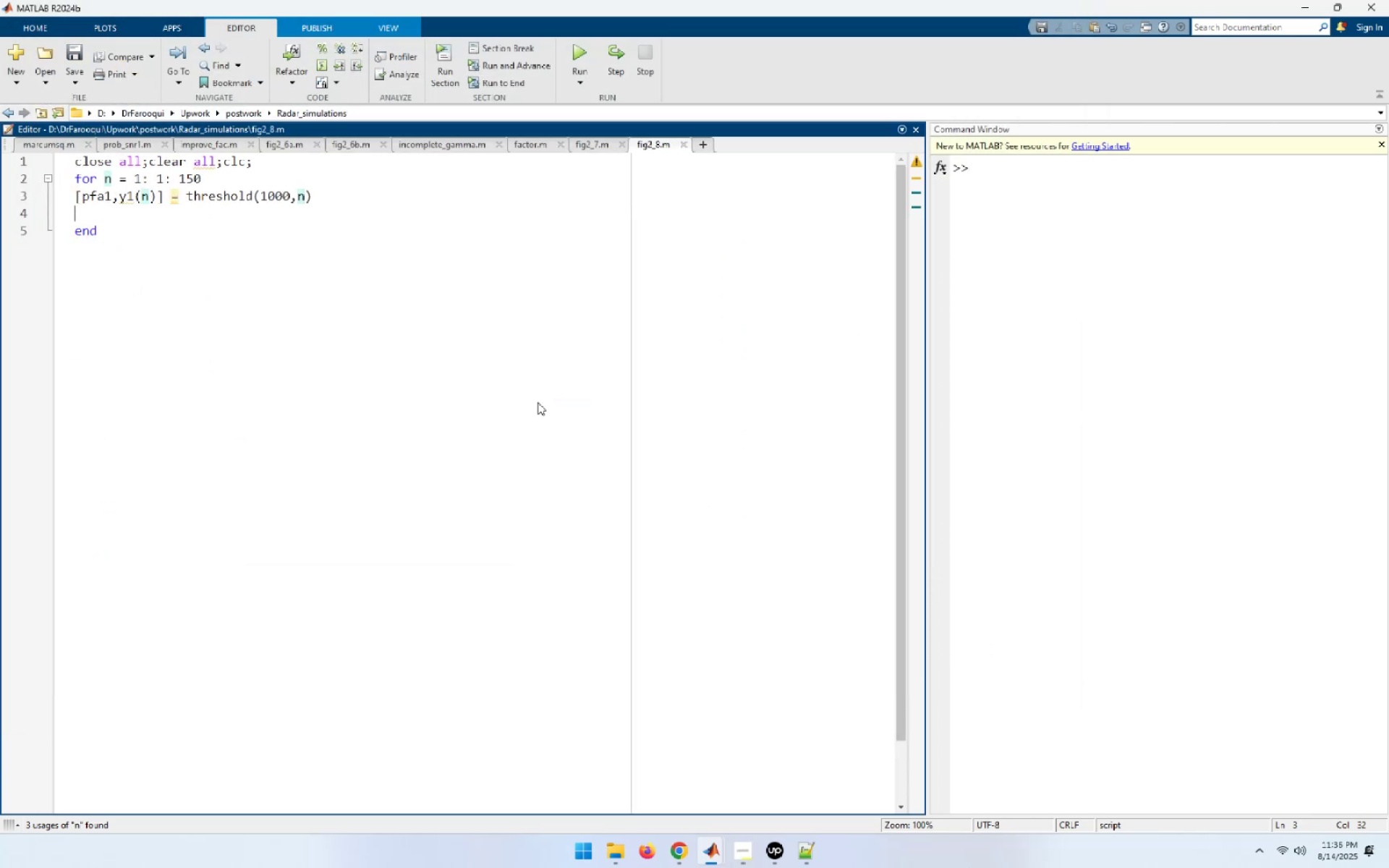 
key(ArrowUp)
 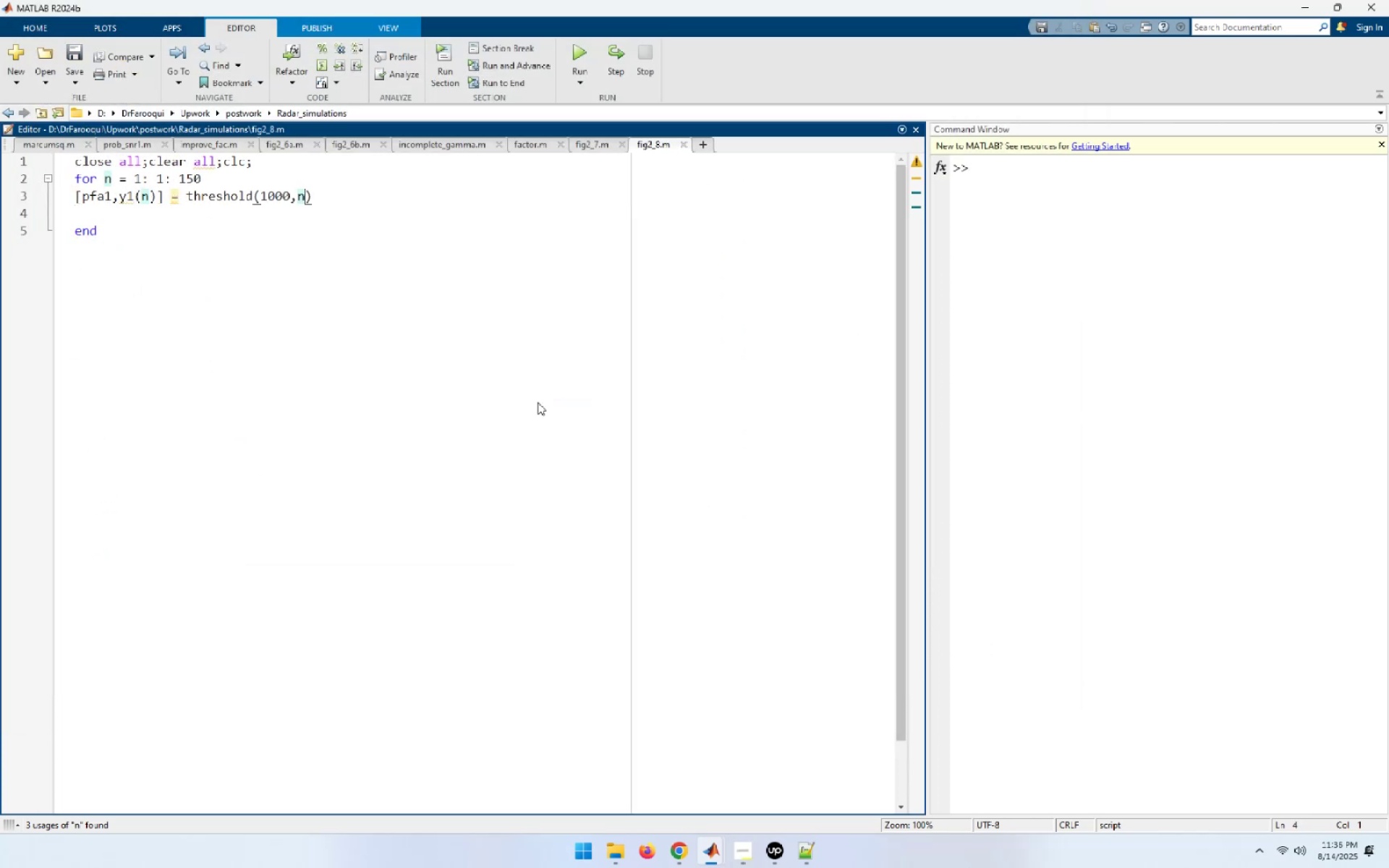 
key(End)
 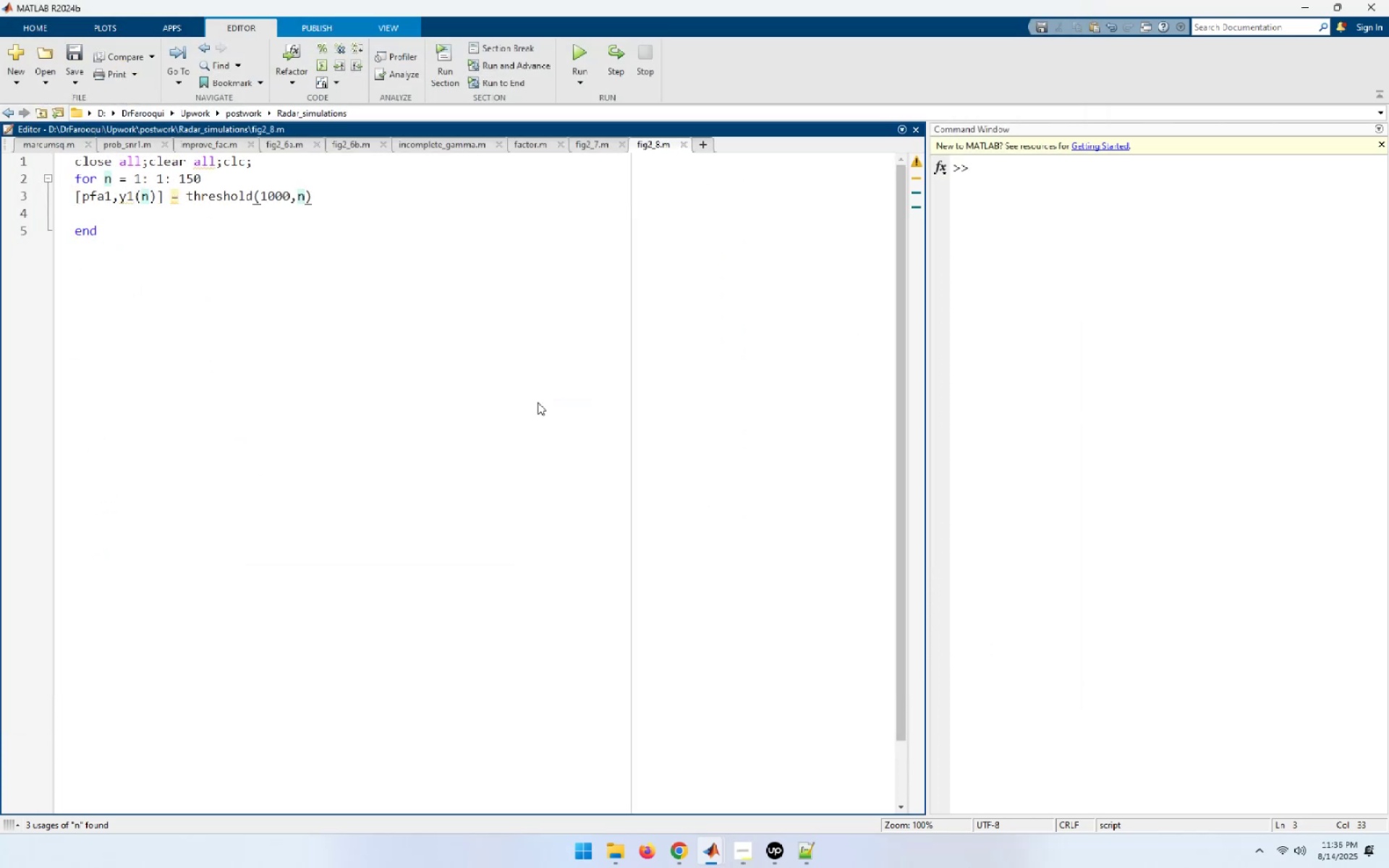 
key(Semicolon)
 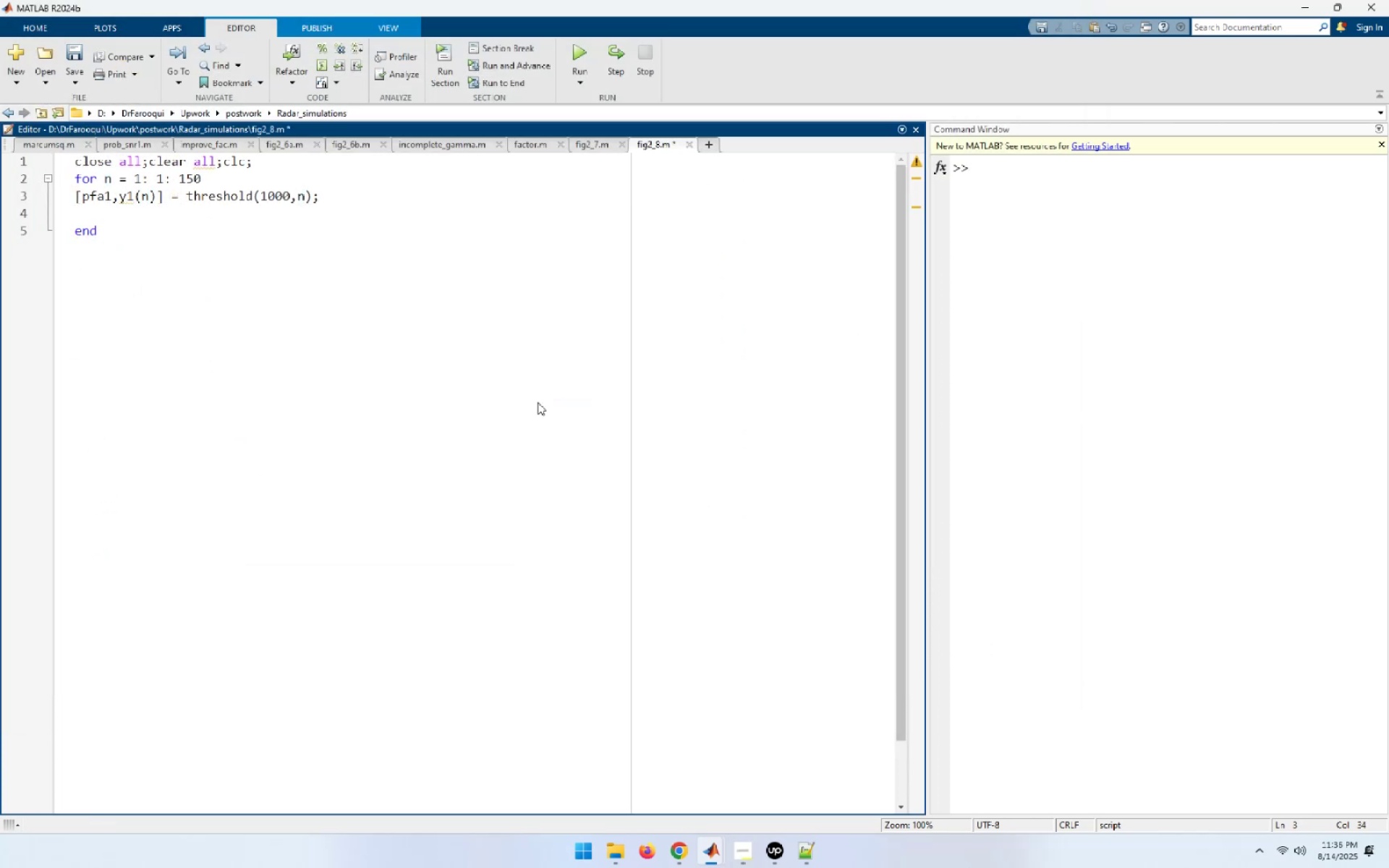 
key(Control+S)
 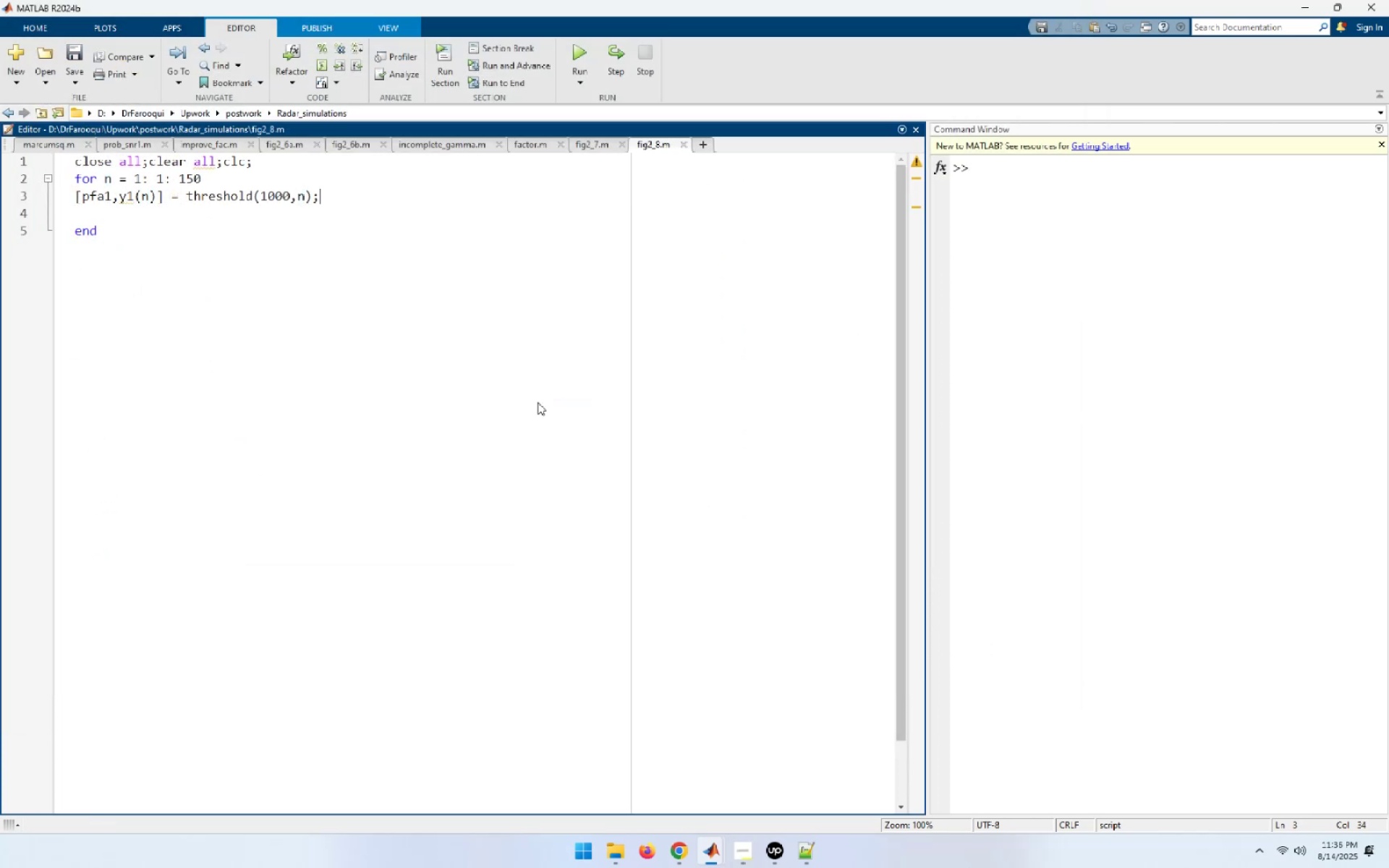 
key(Control+N)
 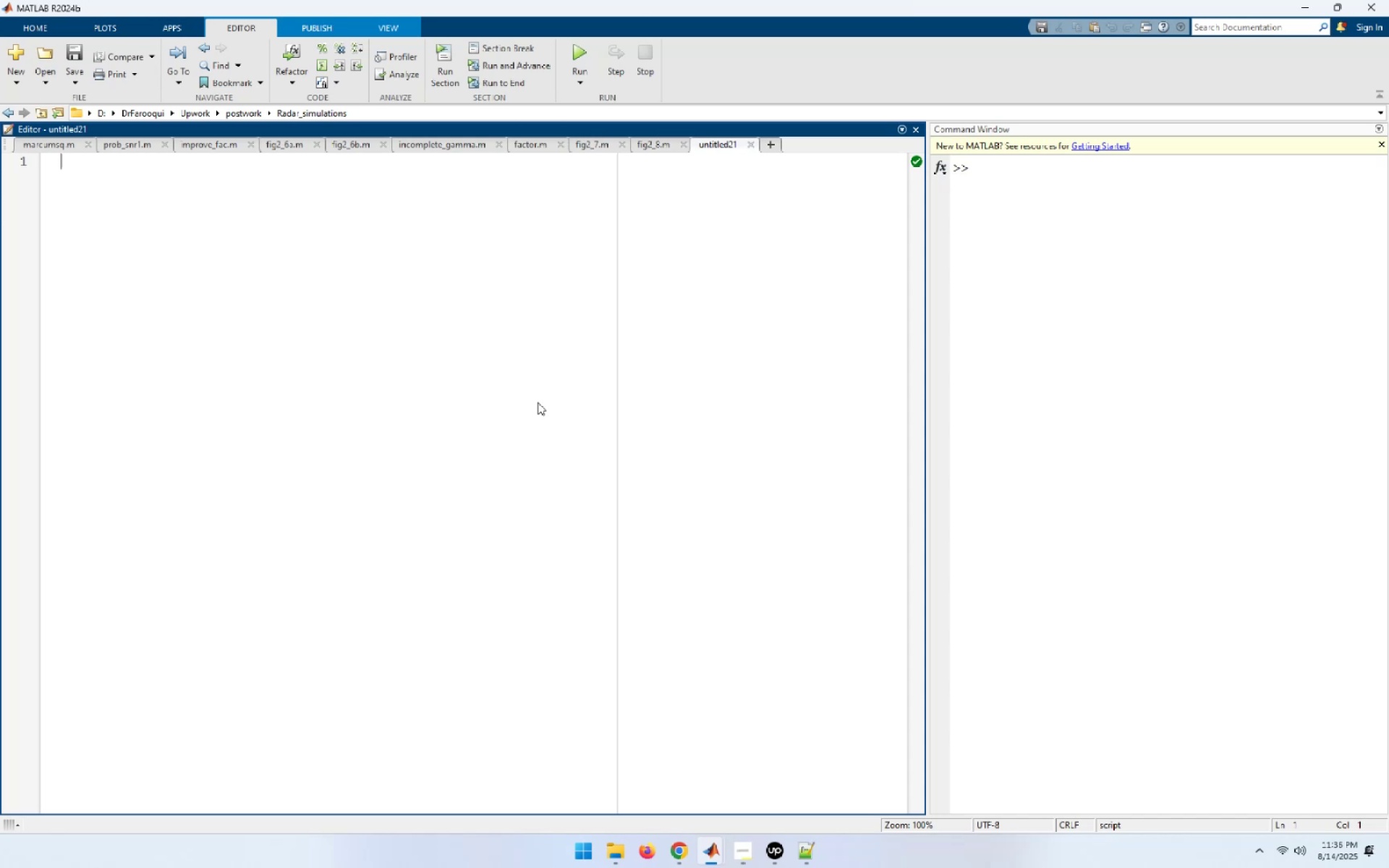 
wait(8.22)
 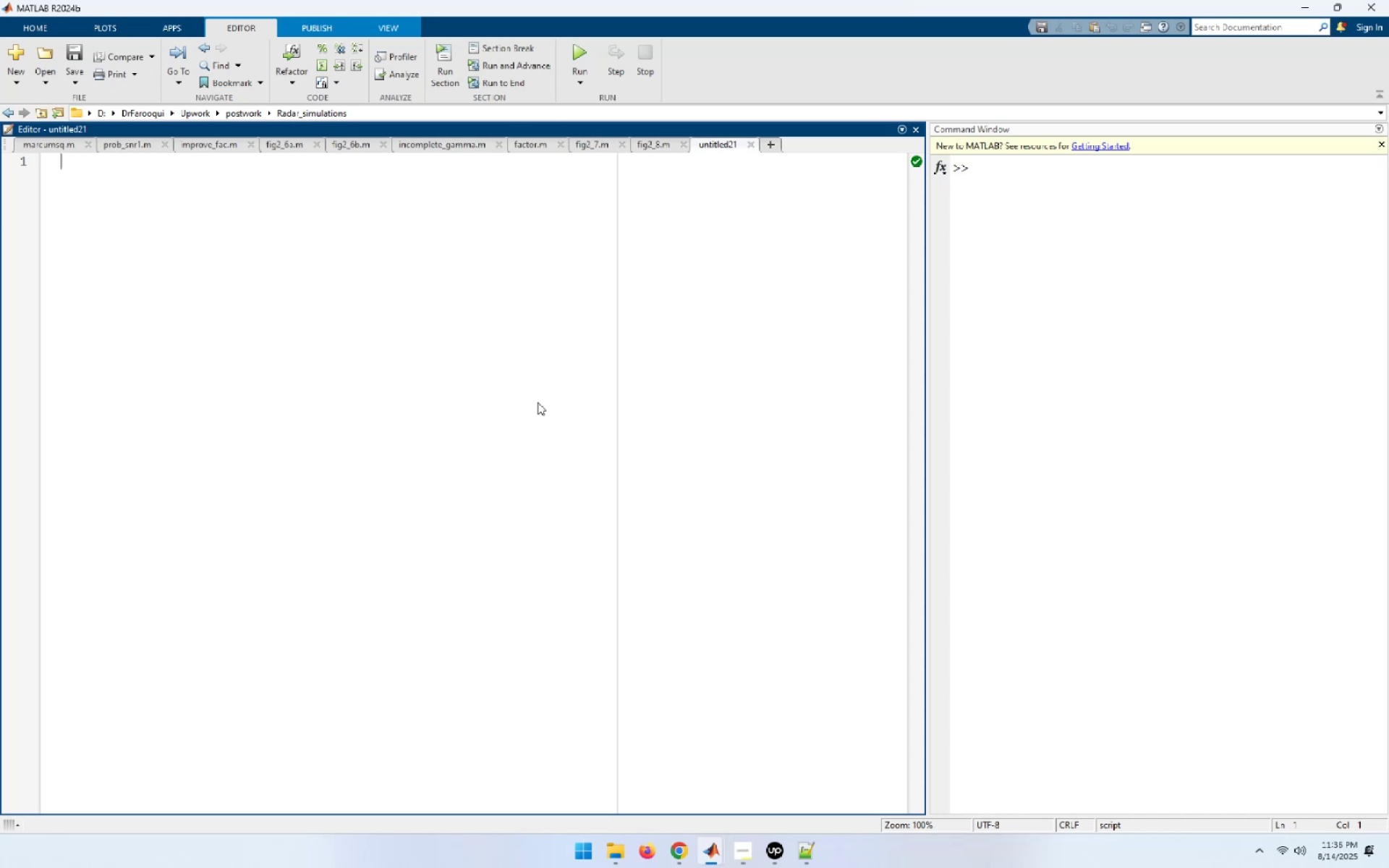 
left_click([538, 402])
 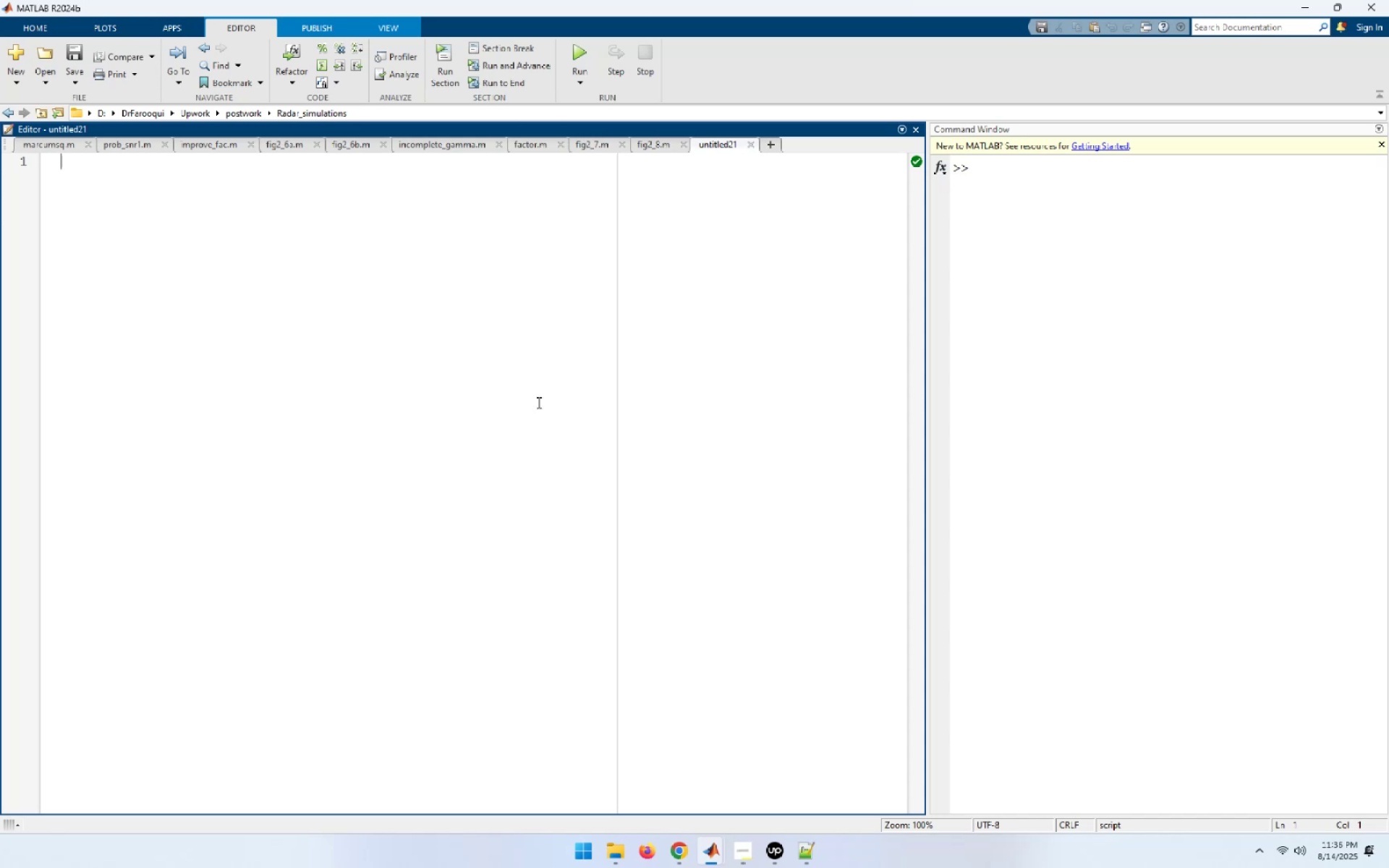 
type(function p)
key(Backspace)
type([])
 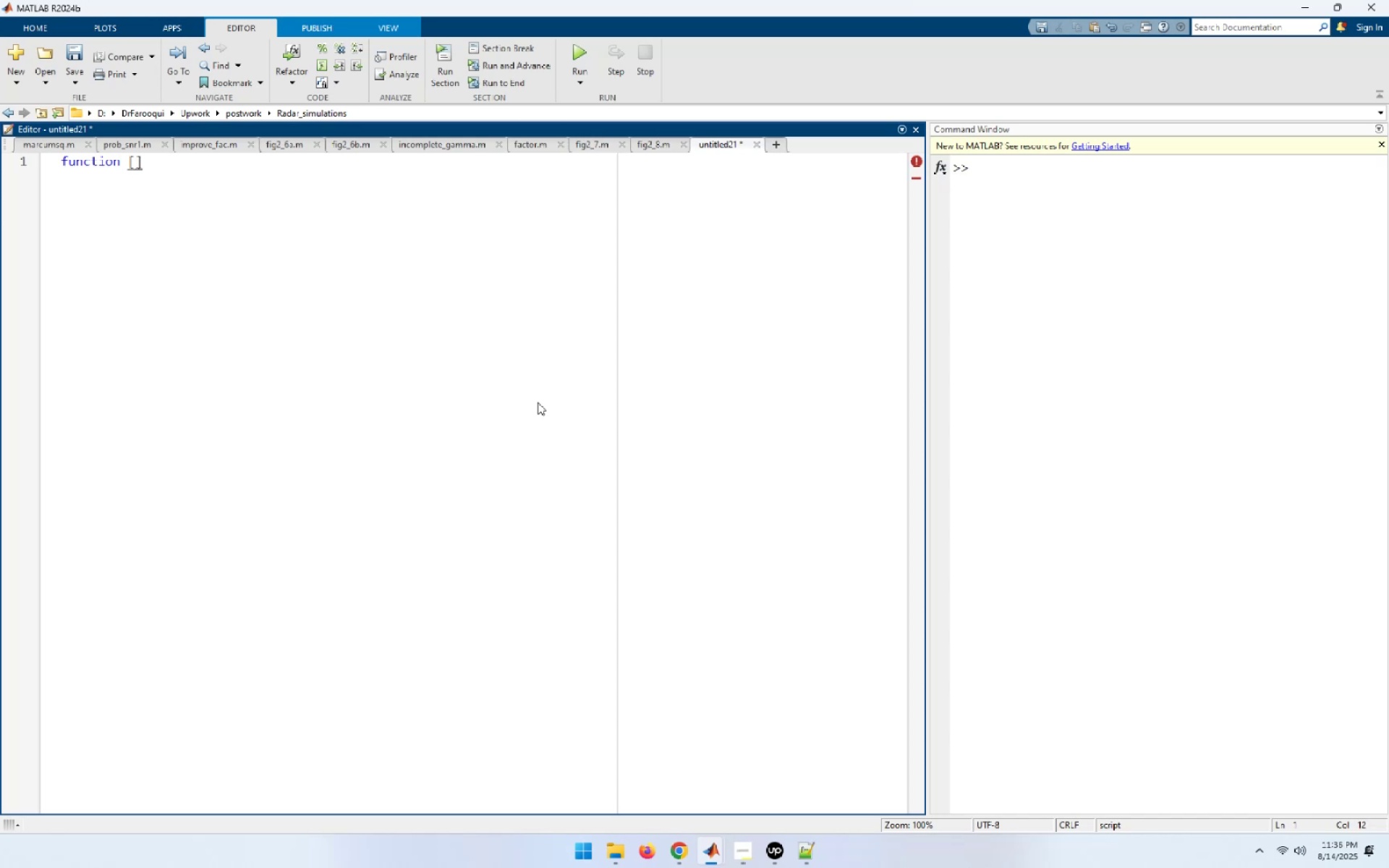 
key(ArrowLeft)
 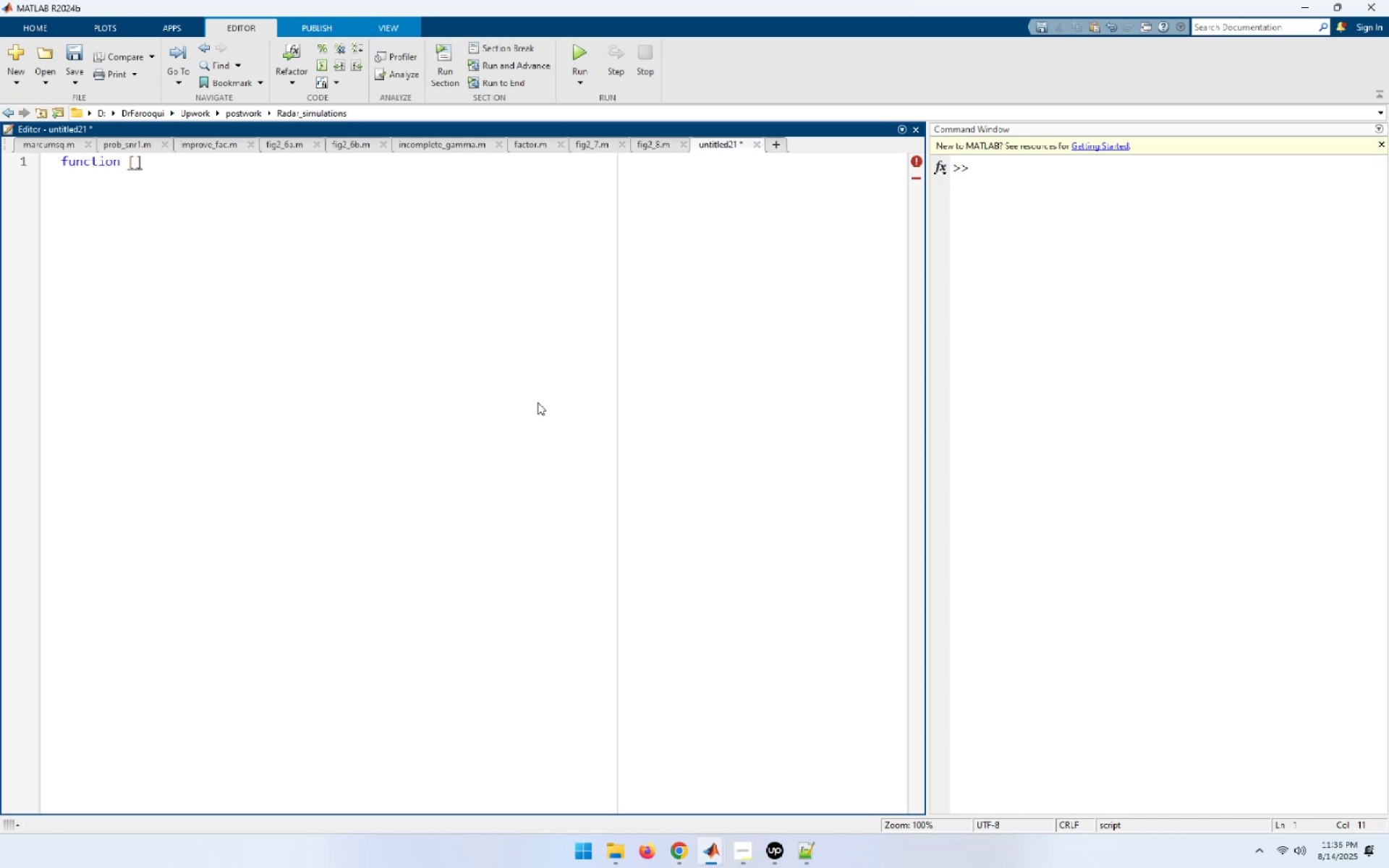 
type(pfa,vt[End] = threshold(nfa,no)
key(Backspace)
type(p[End])
 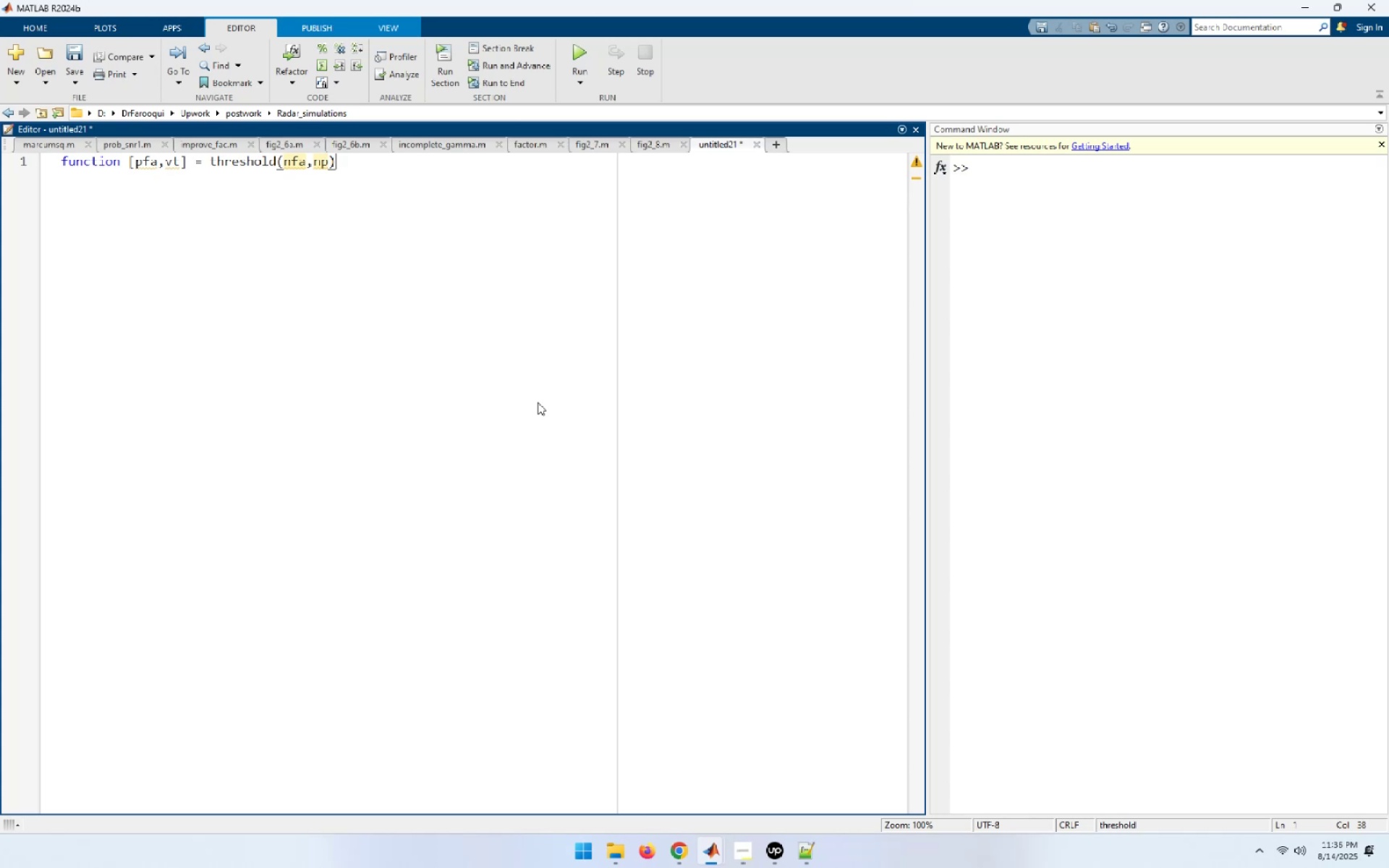 
key(Enter)
 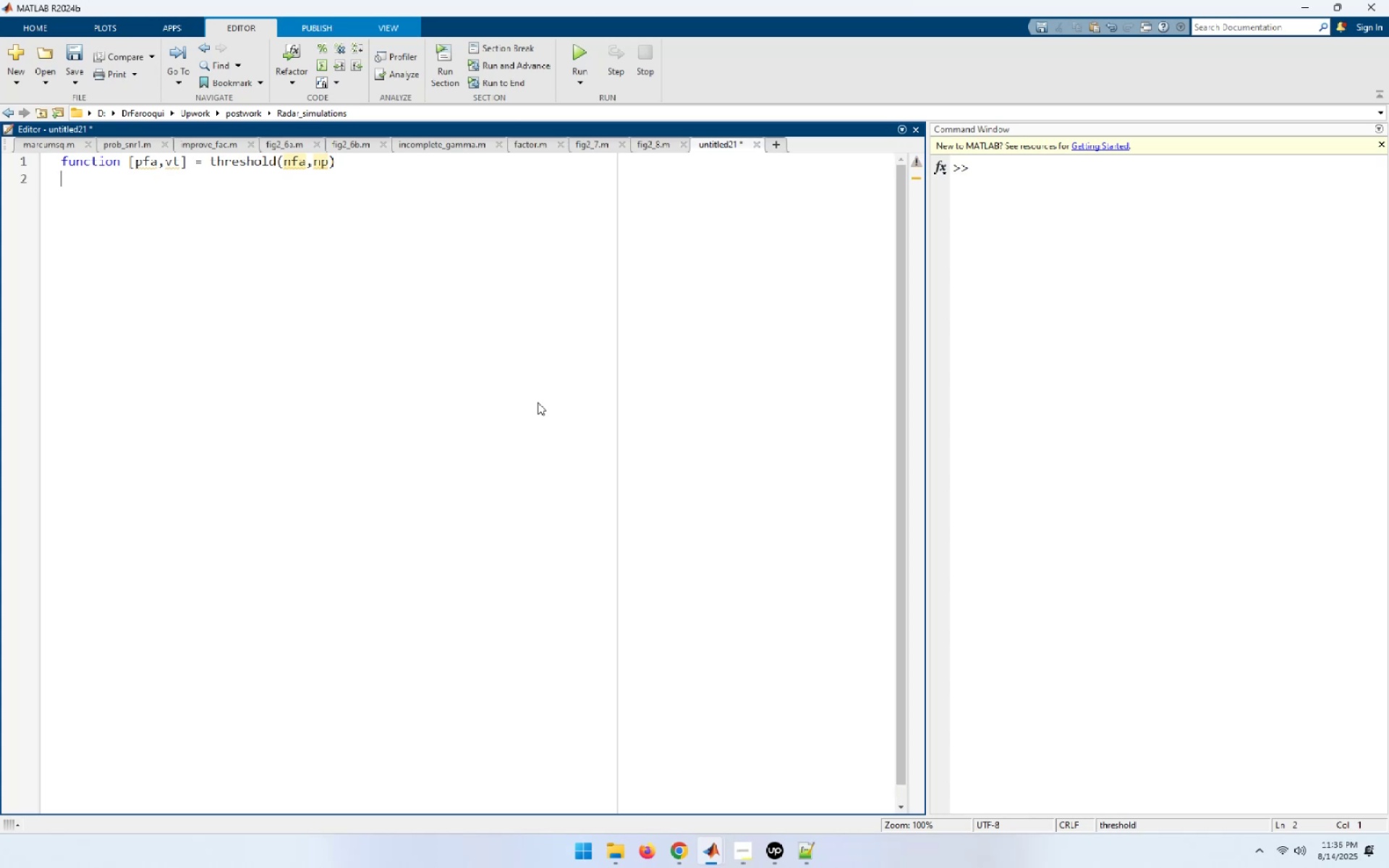 
type(end)
 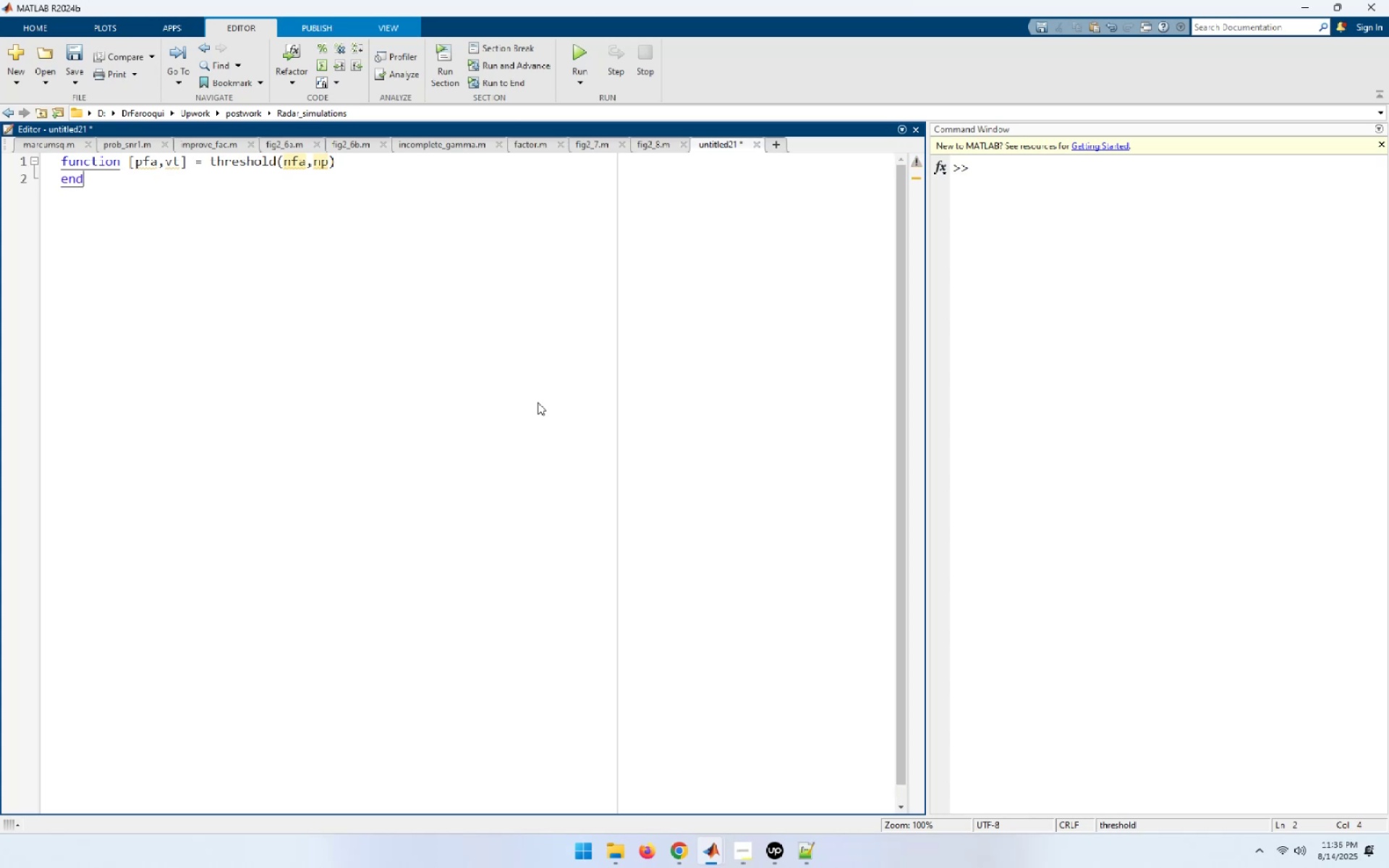 
key(ArrowUp)
 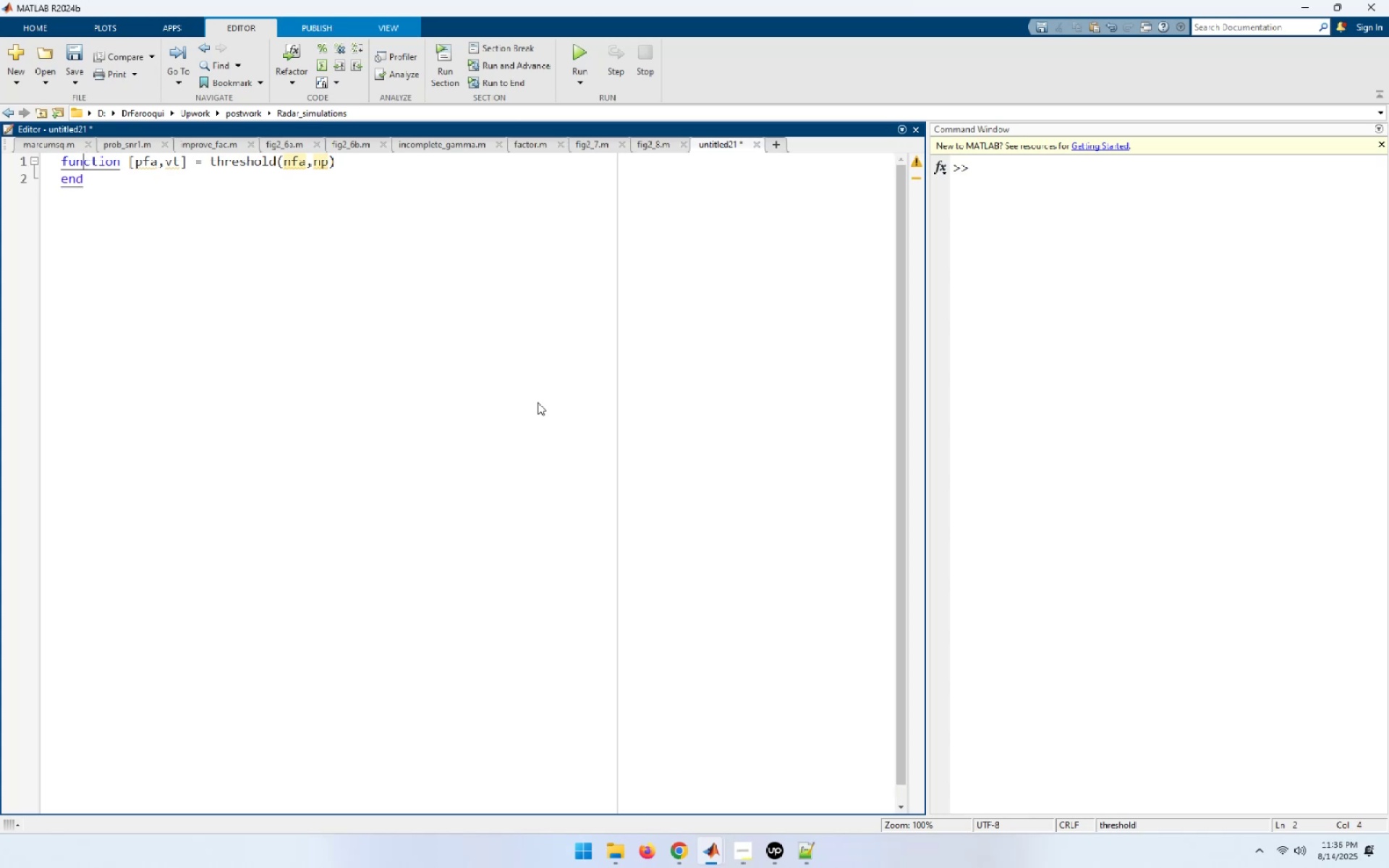 
key(End)
 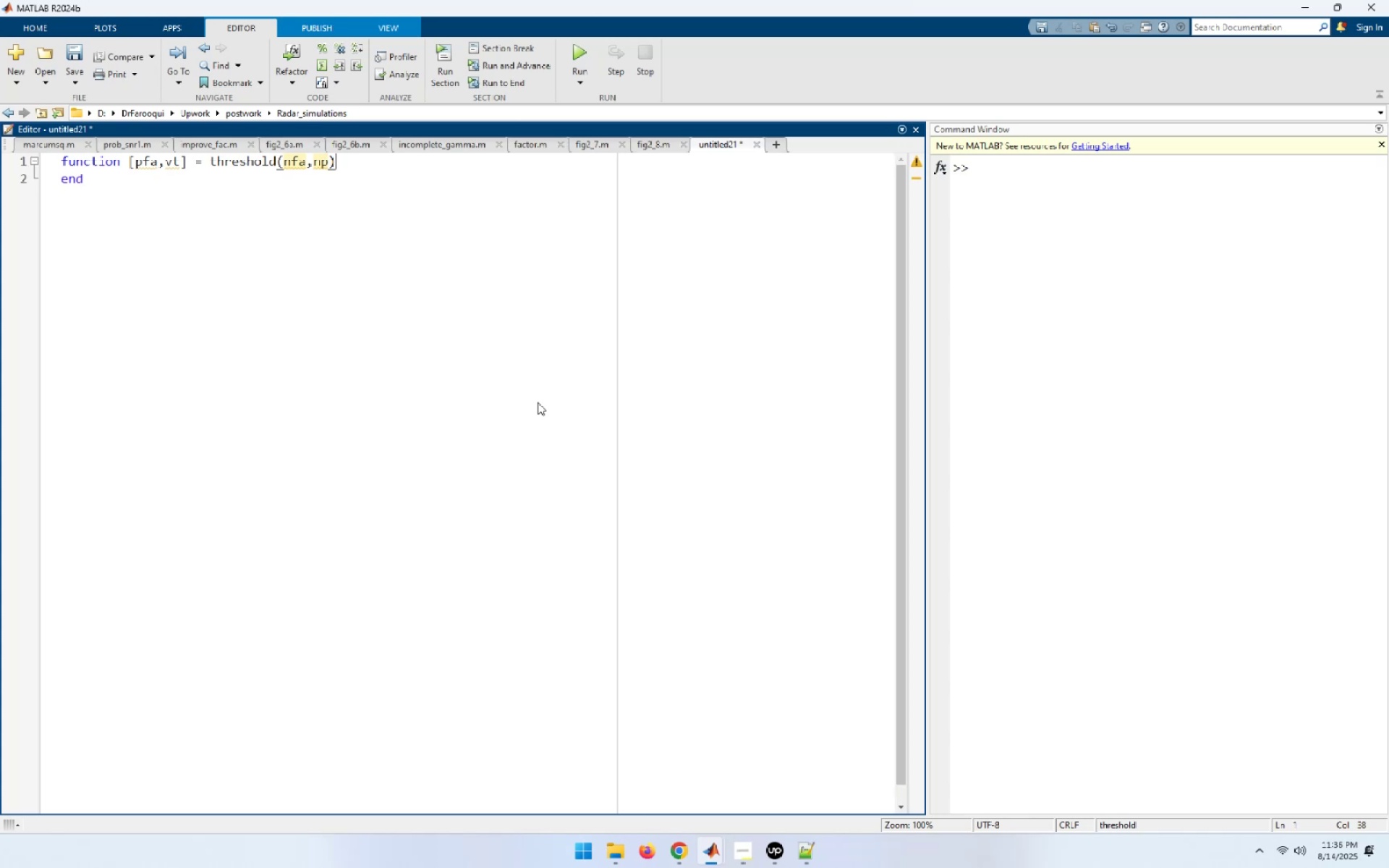 
key(NumpadEnter)
 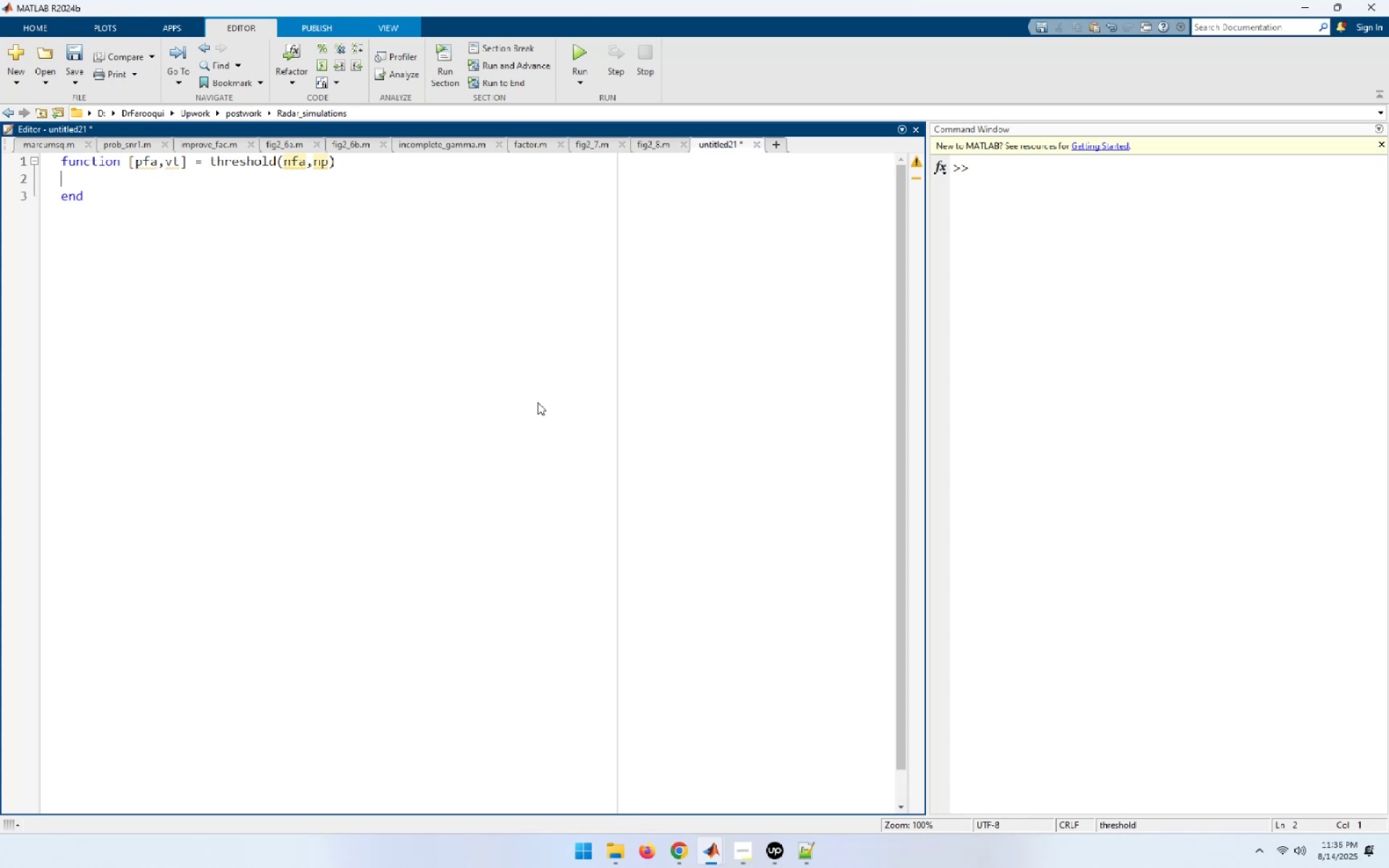 
key(Control+S)
 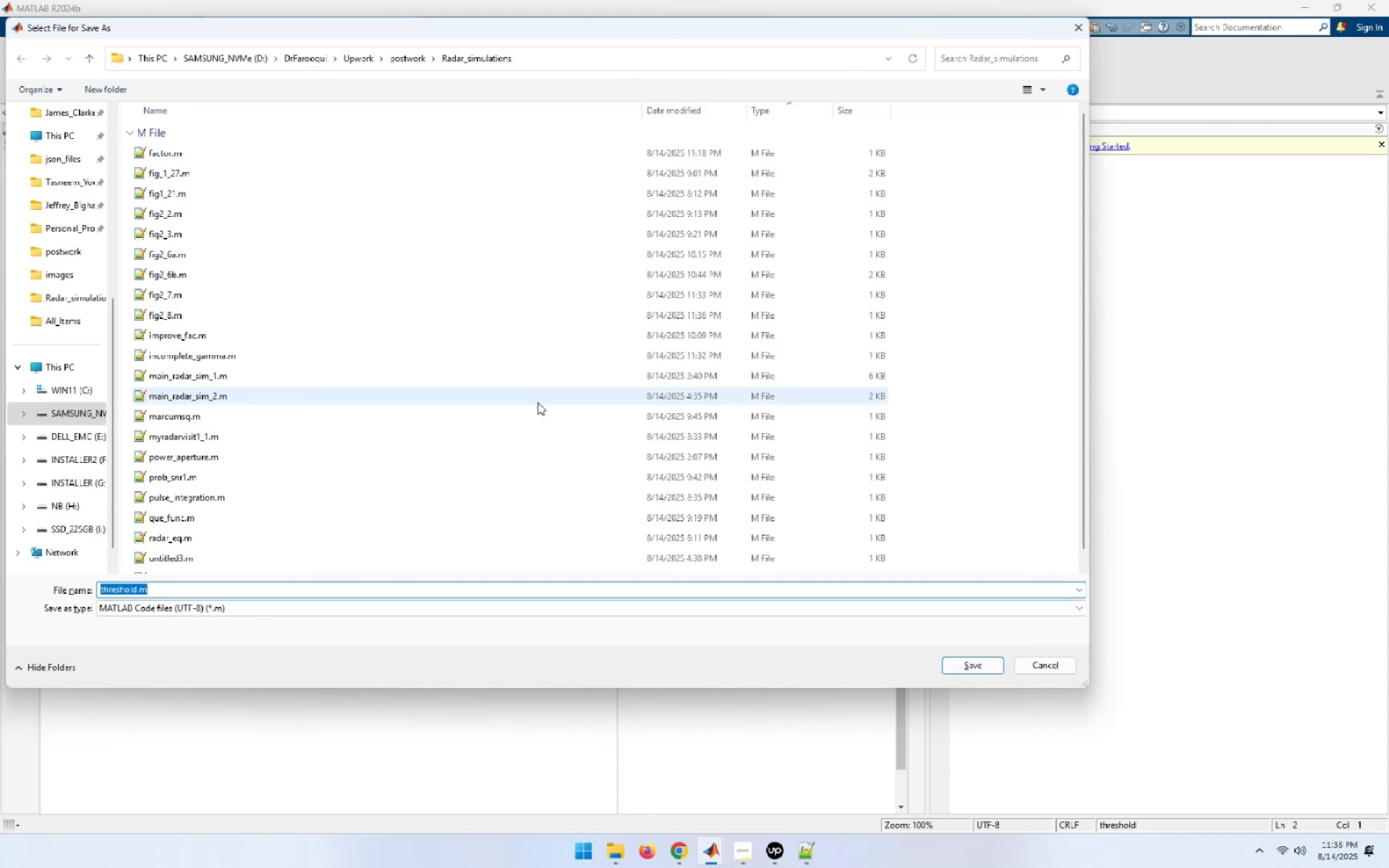 
key(NumpadEnter)
 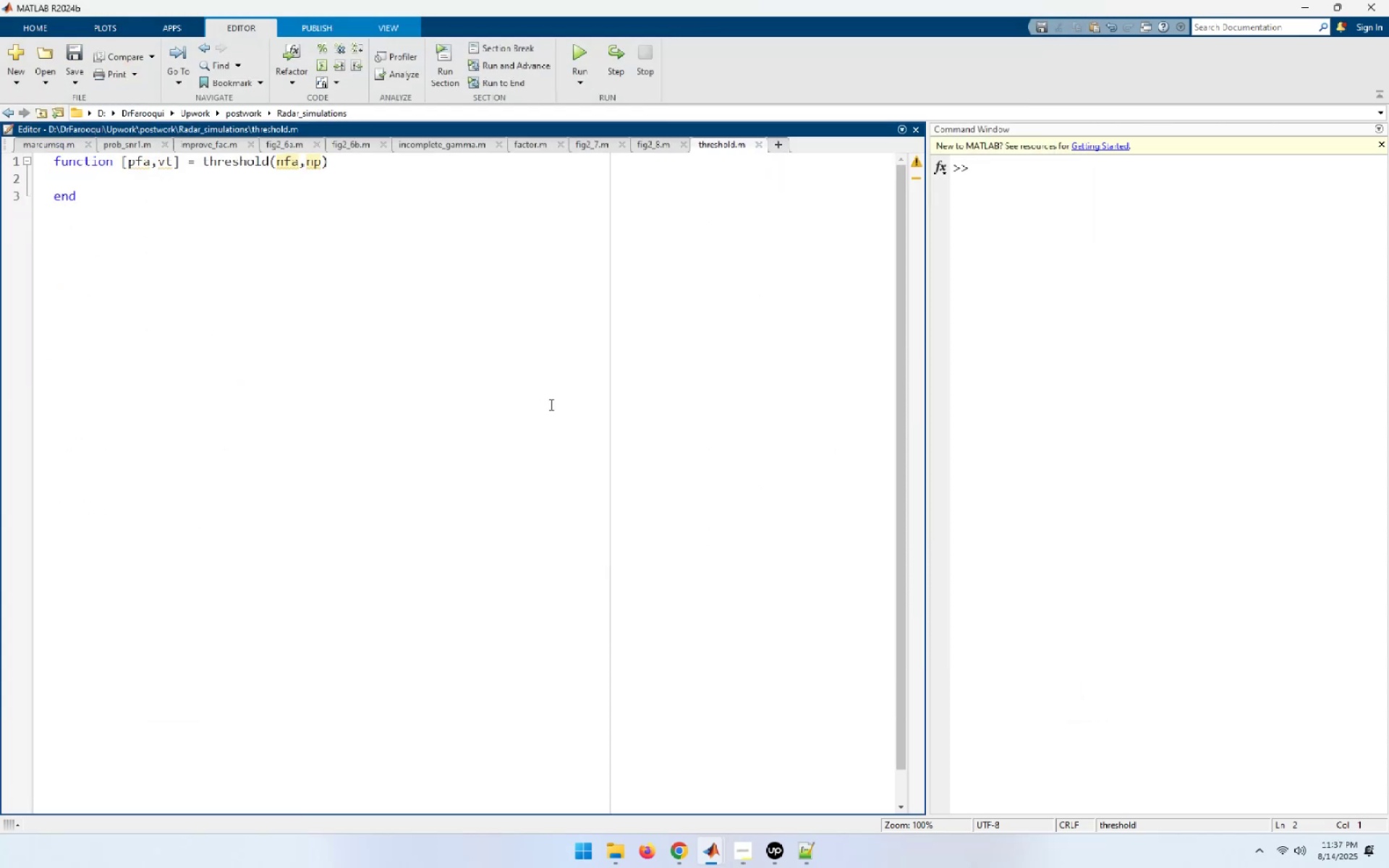 
wait(6.47)
 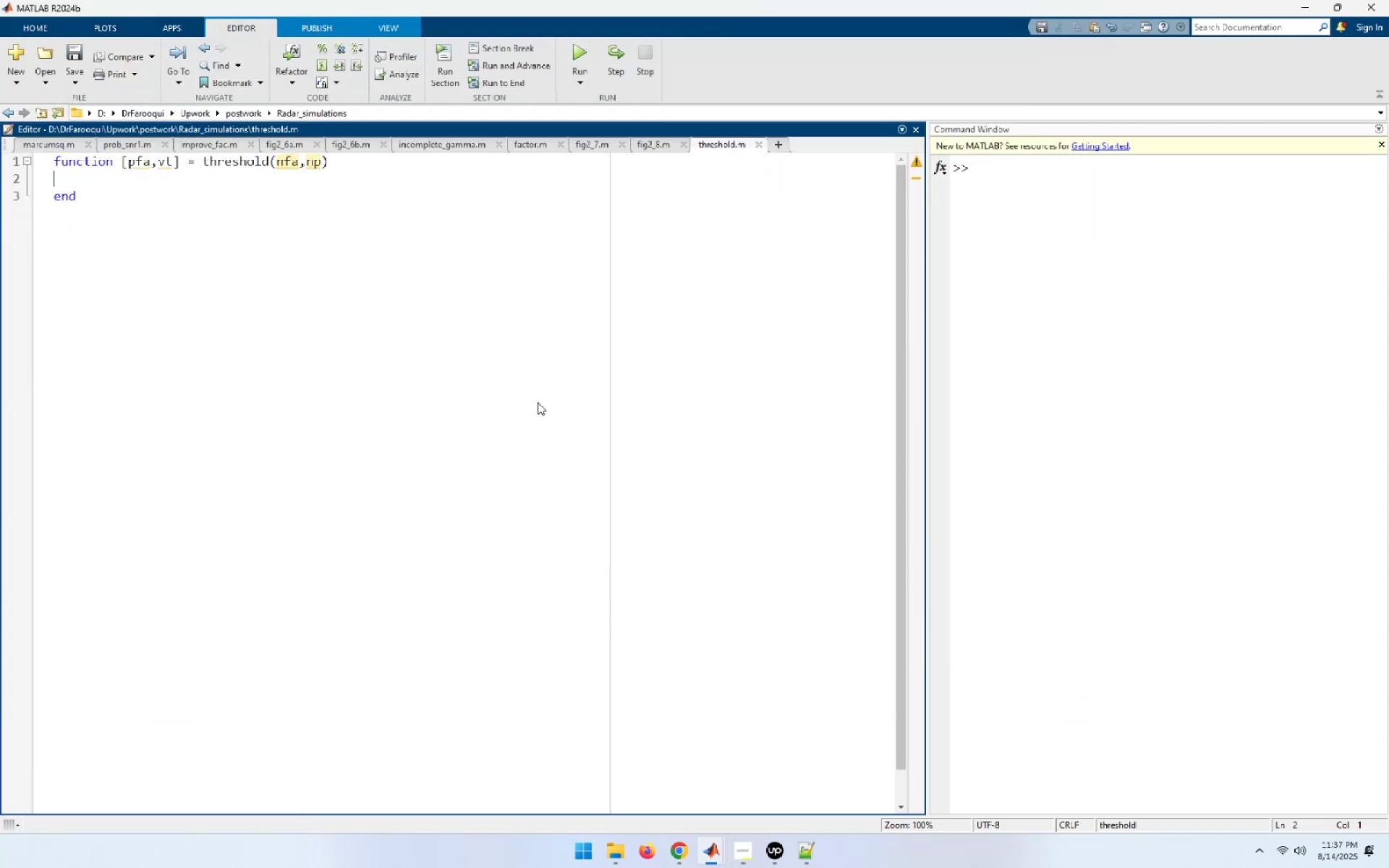 
scroll: coordinate [540, 401], scroll_direction: none, amount: 0.0
 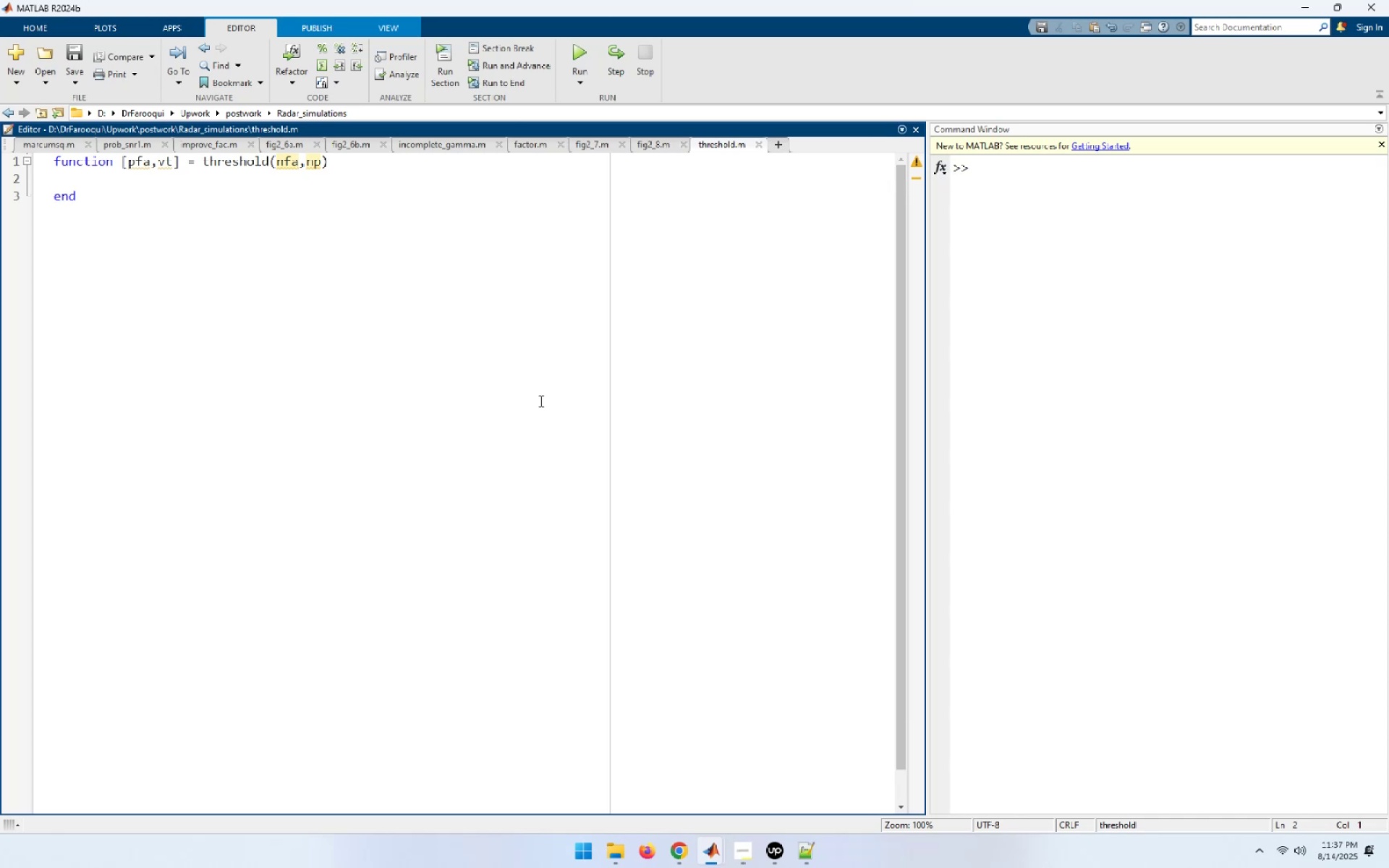 
left_click([540, 401])
 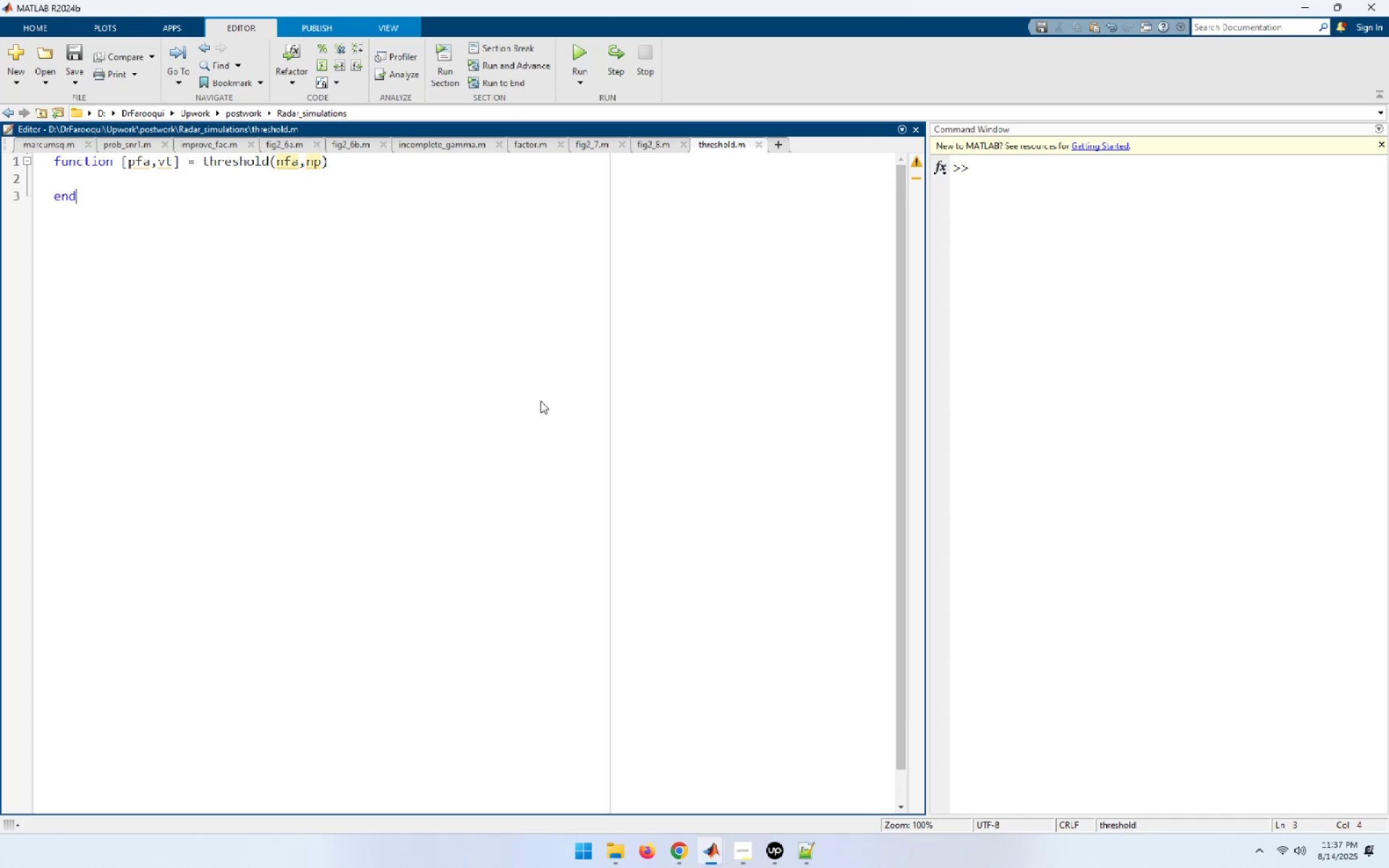 
key(ArrowUp)
 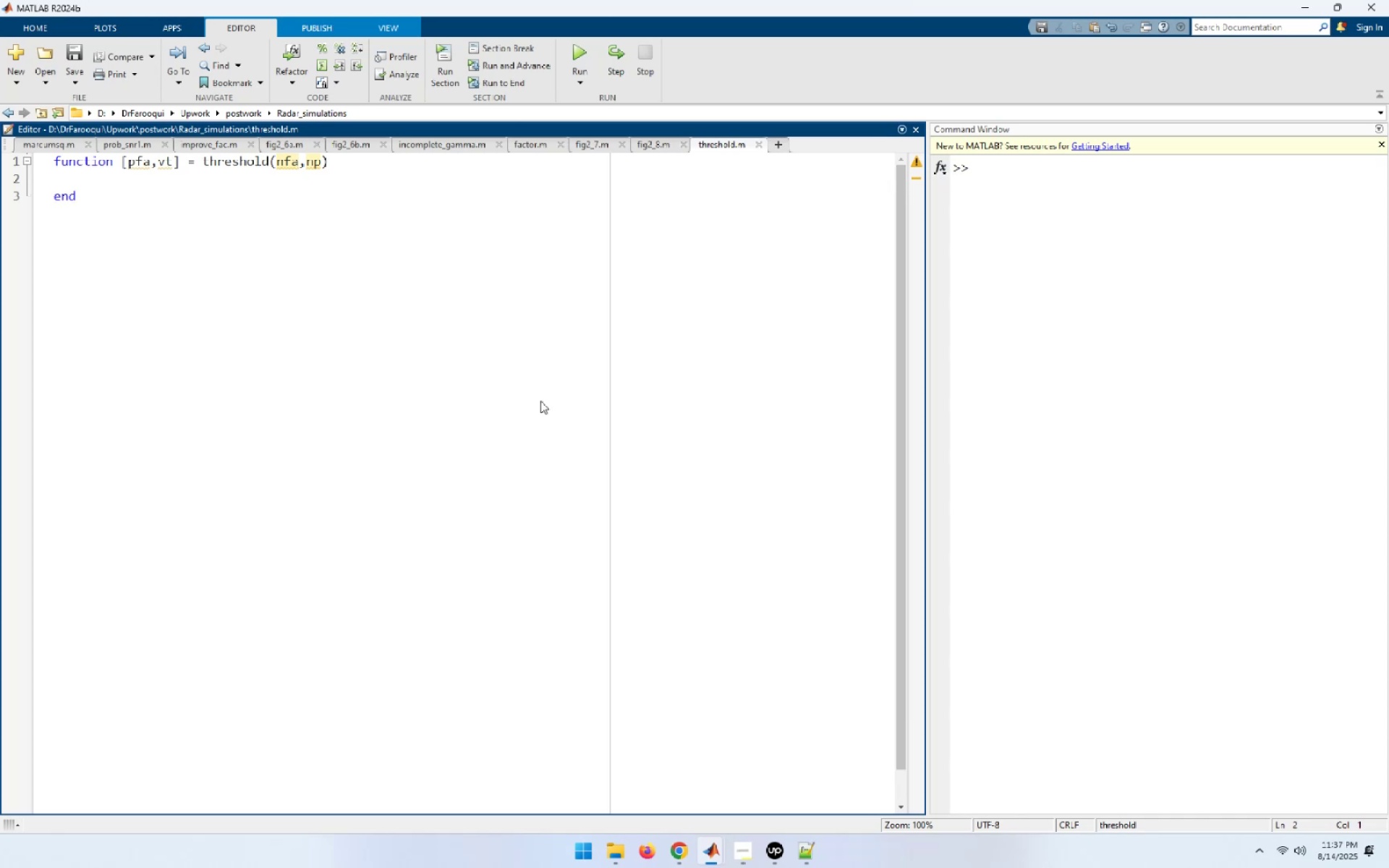 
type(delmax = 0.00001;)
 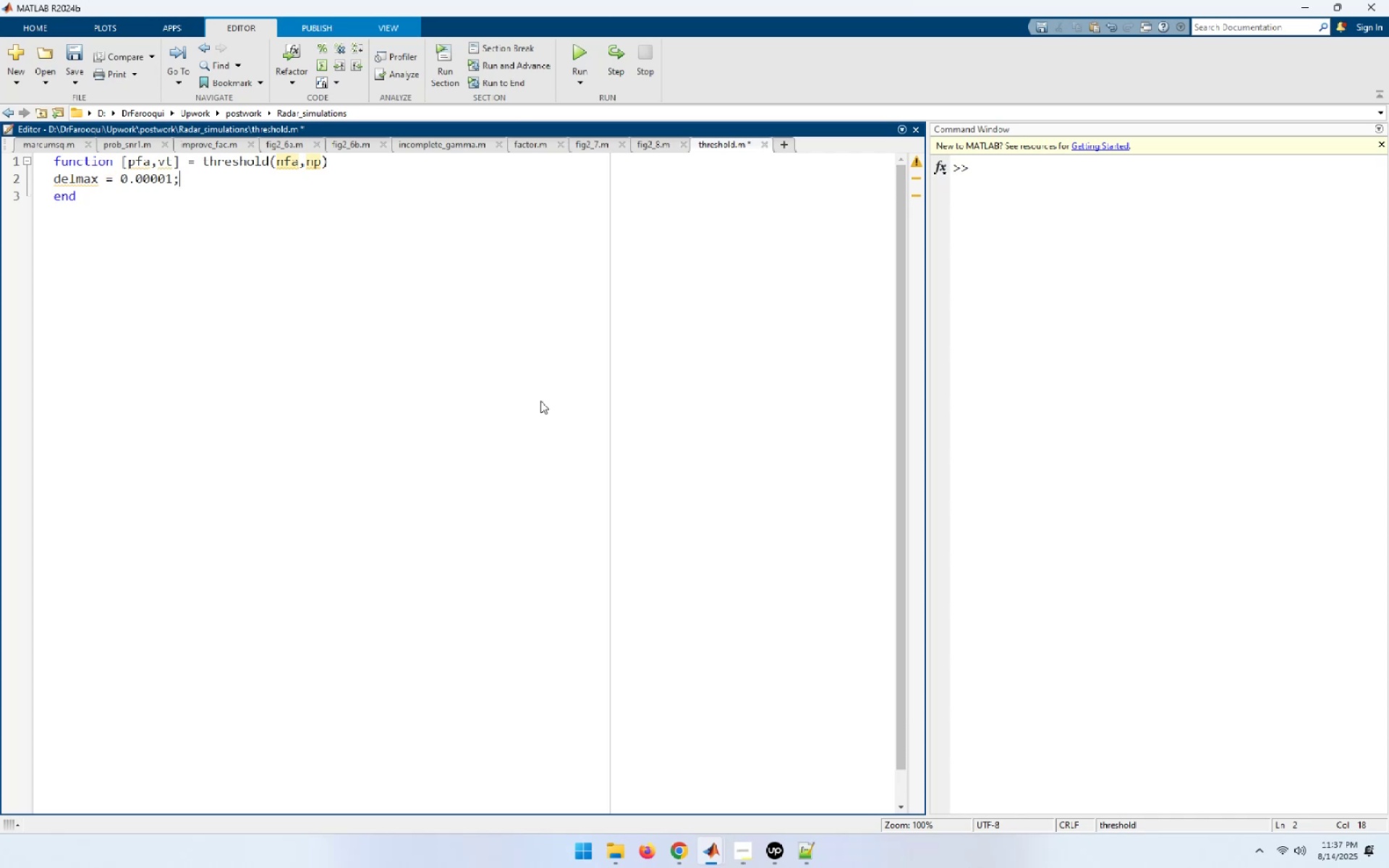 
key(Enter)
 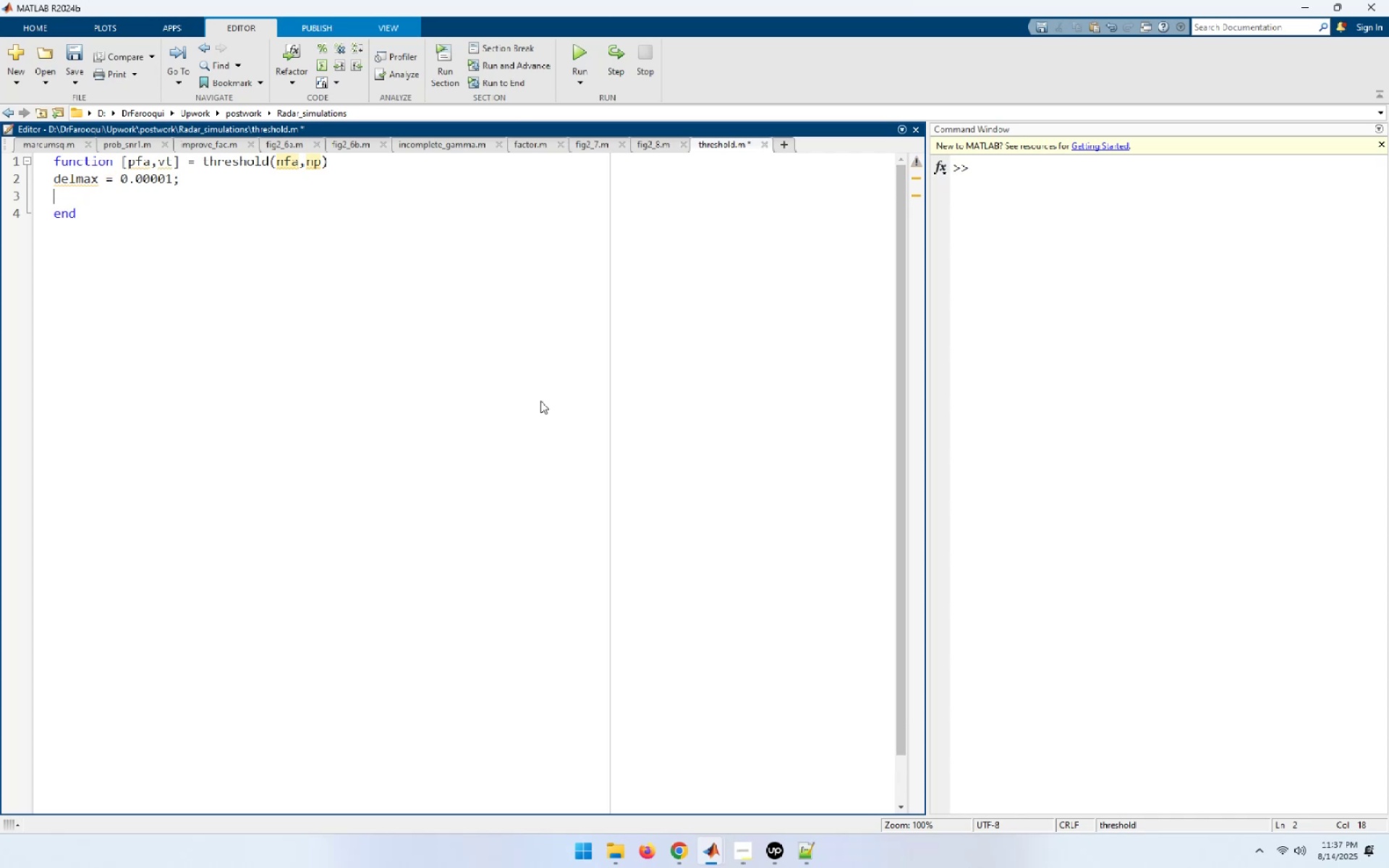 
type(eps = 0.)
 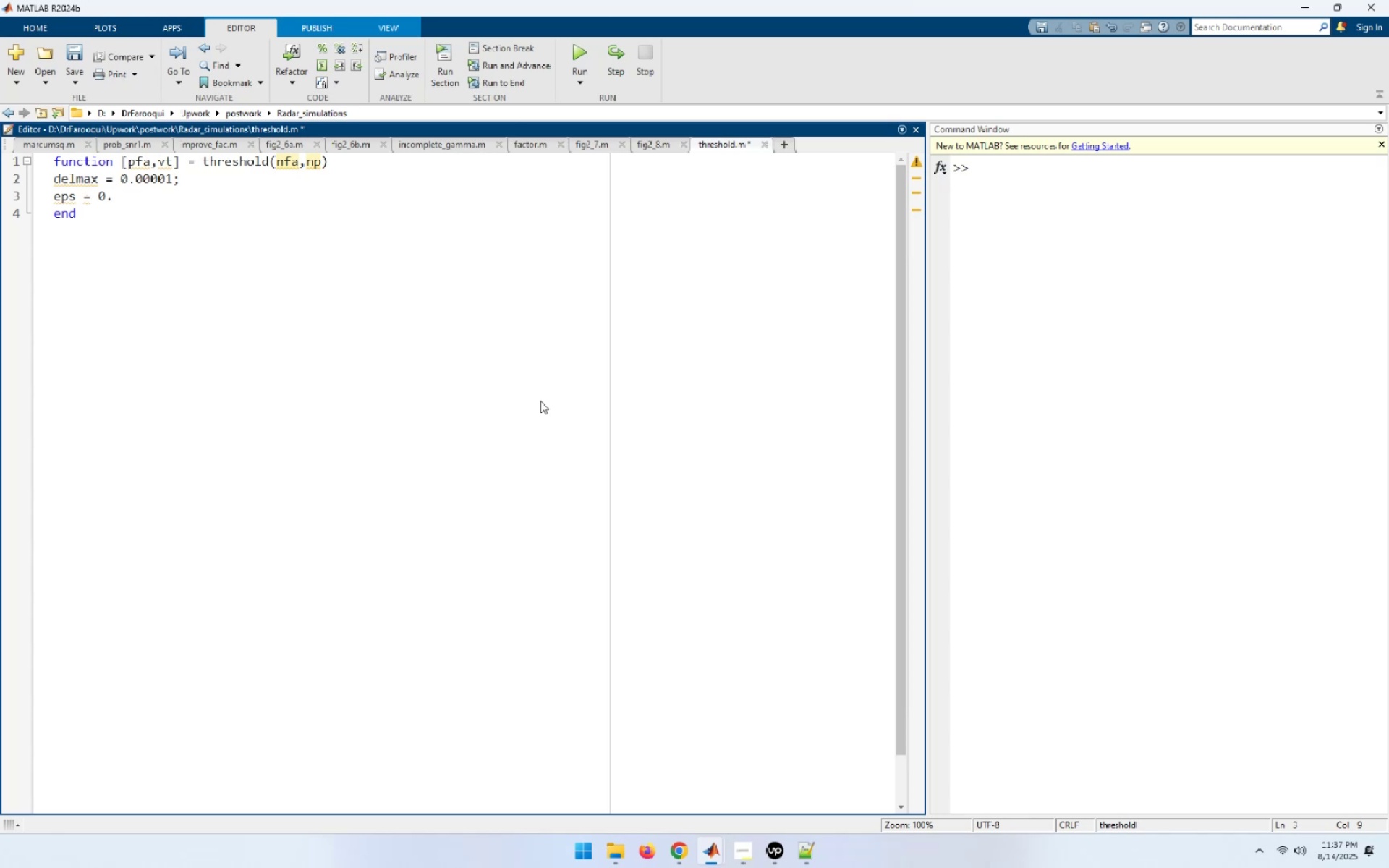 
wait(14.38)
 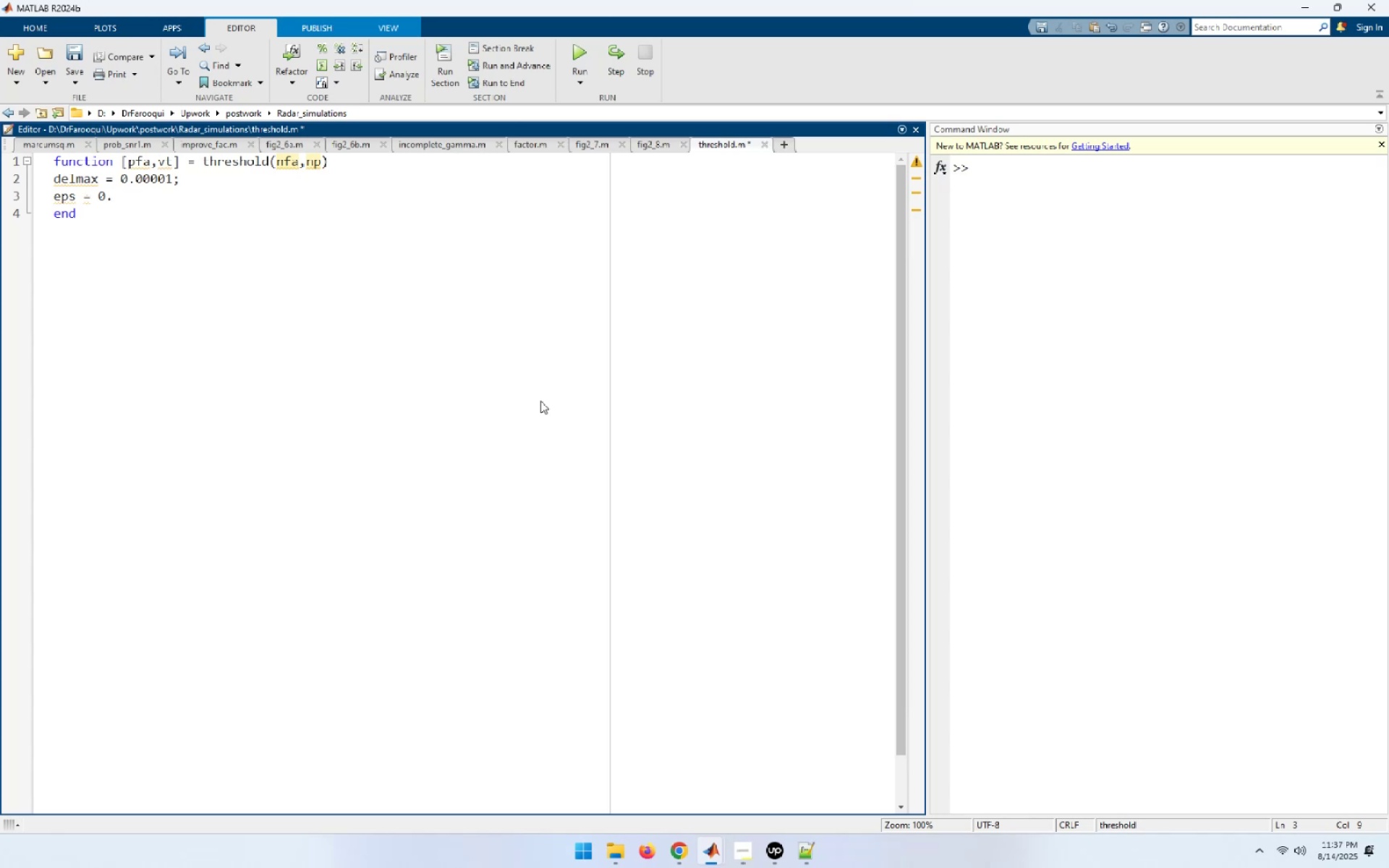 
key(Numpad0)
 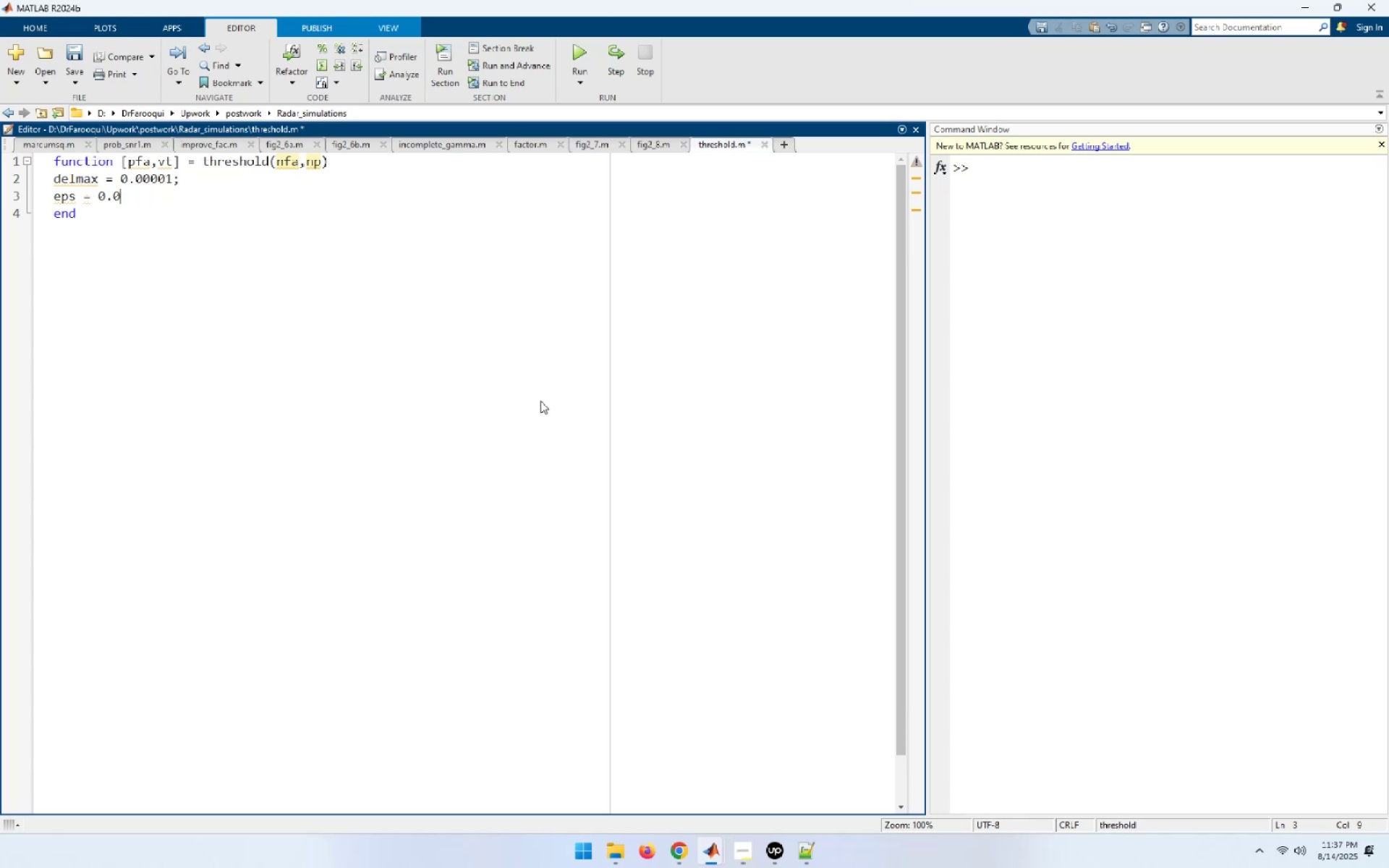 
key(Numpad0)
 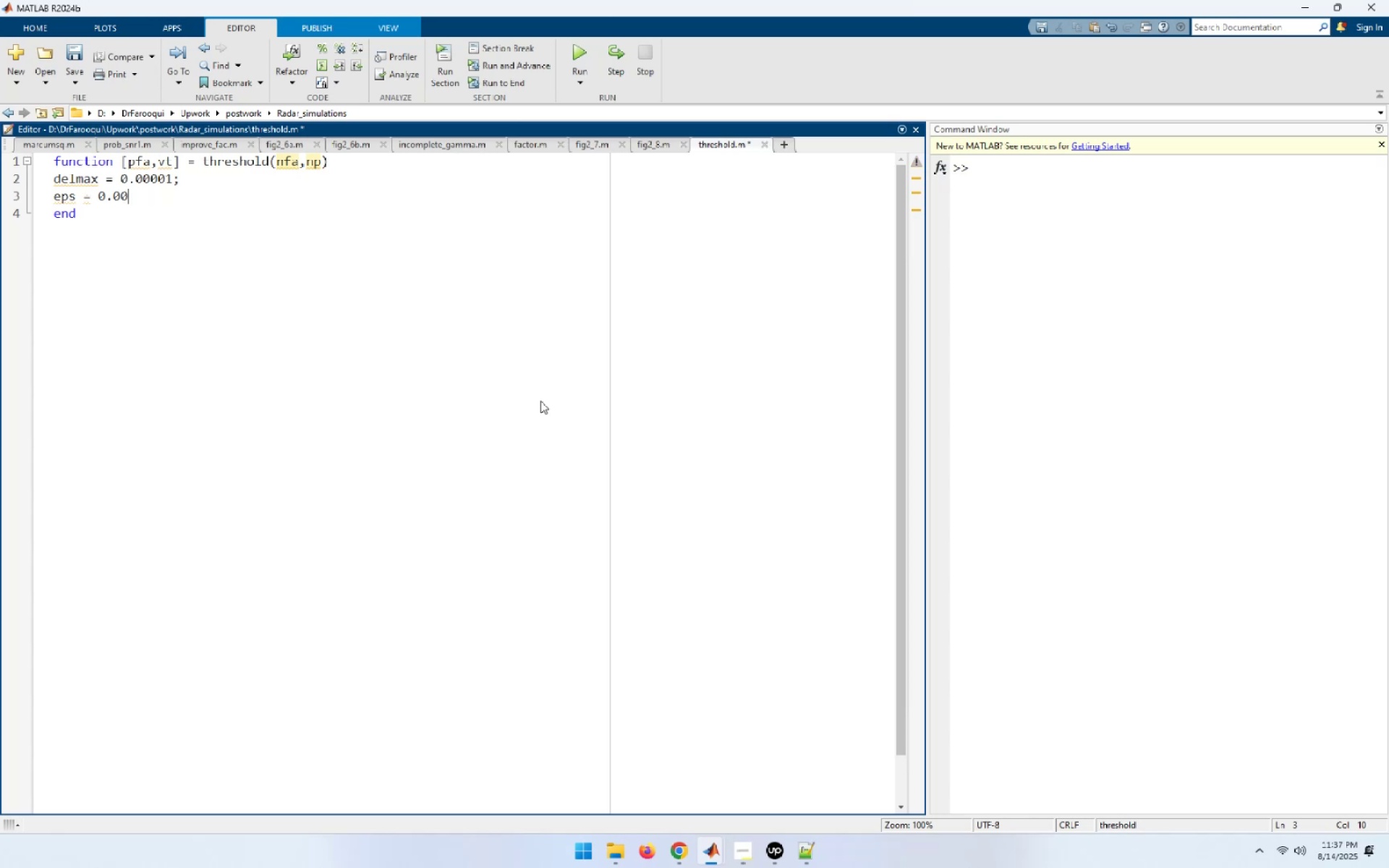 
key(Numpad0)
 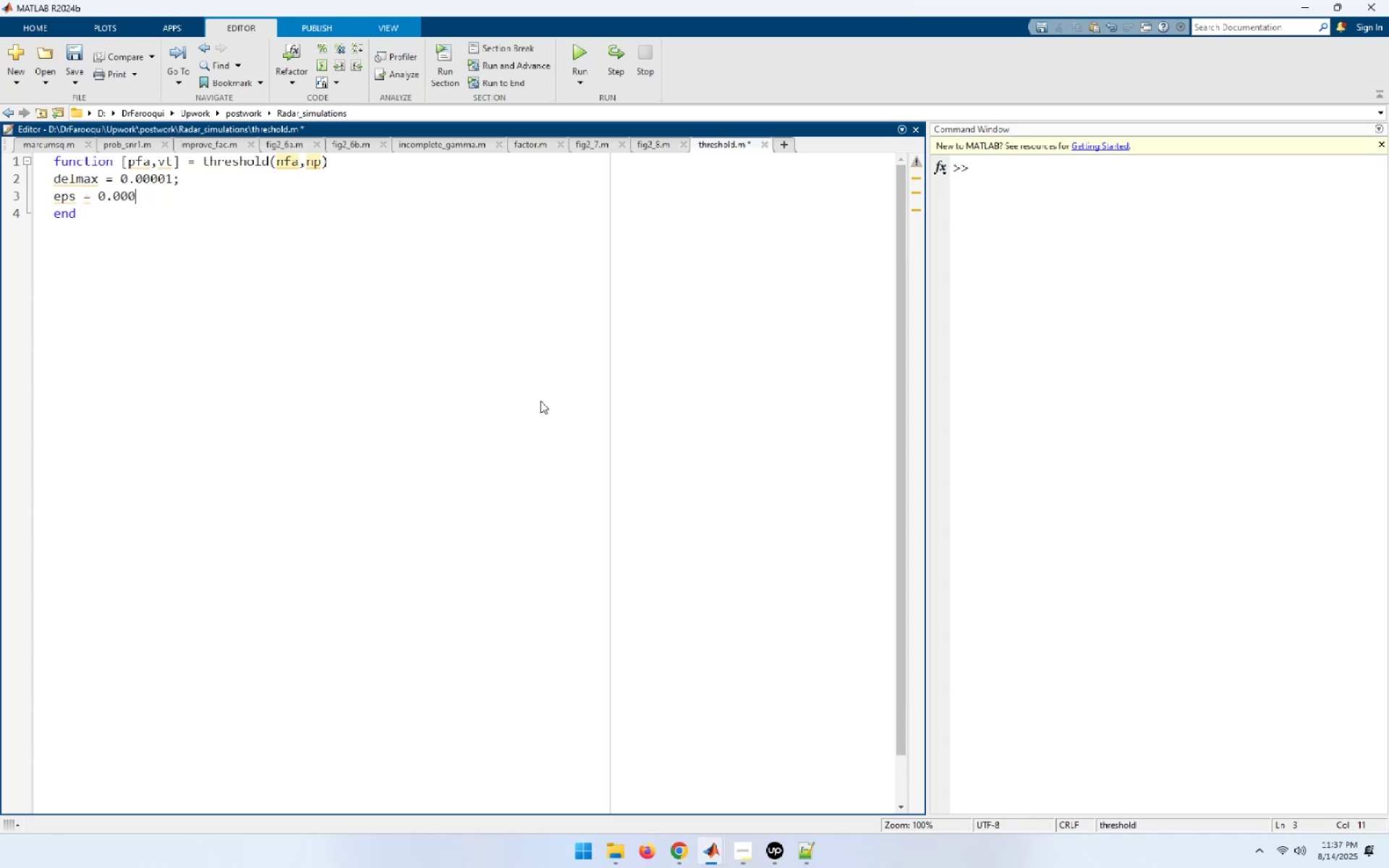 
key(Numpad0)
 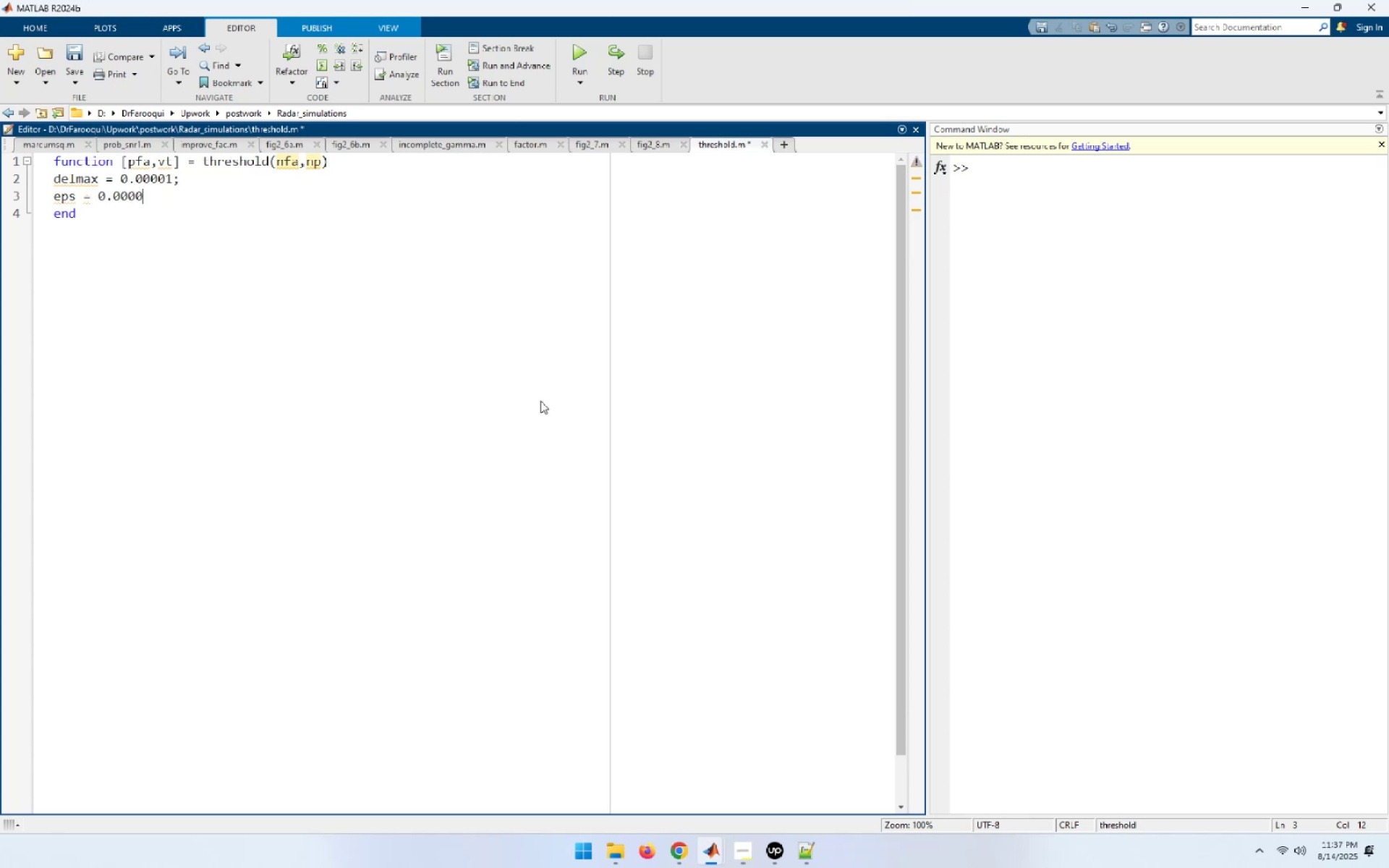 
key(Numpad0)
 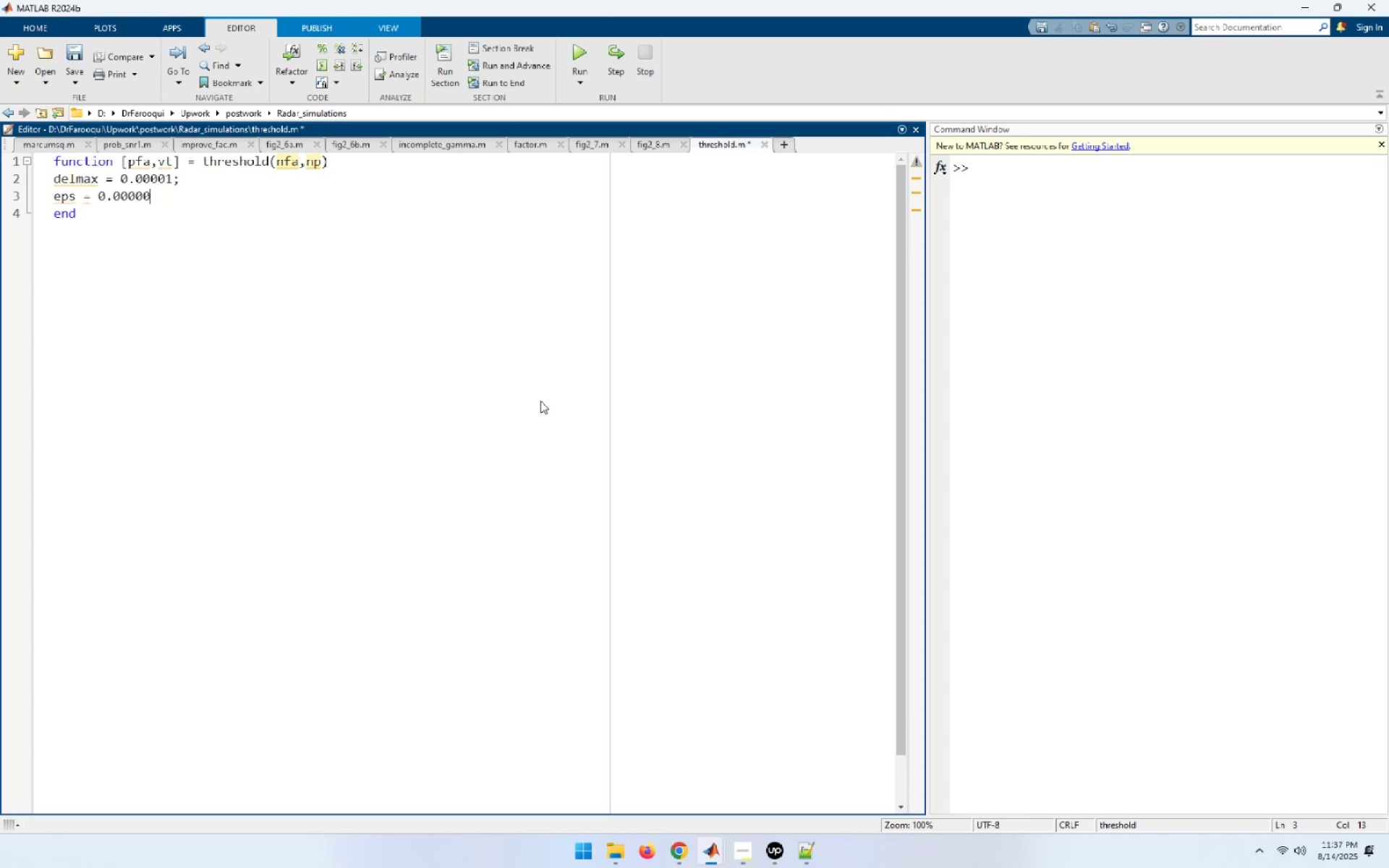 
key(Numpad0)
 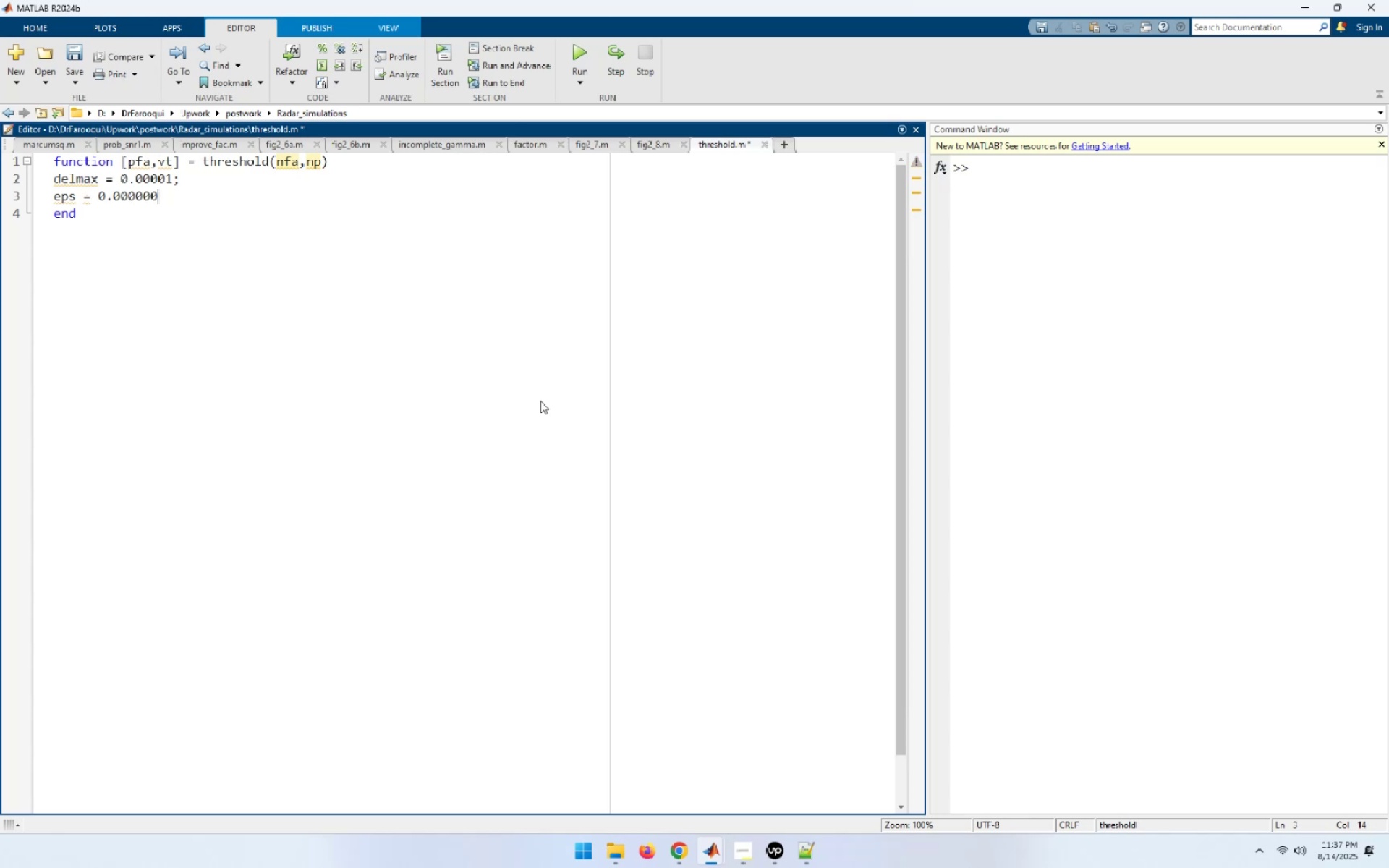 
key(Numpad0)
 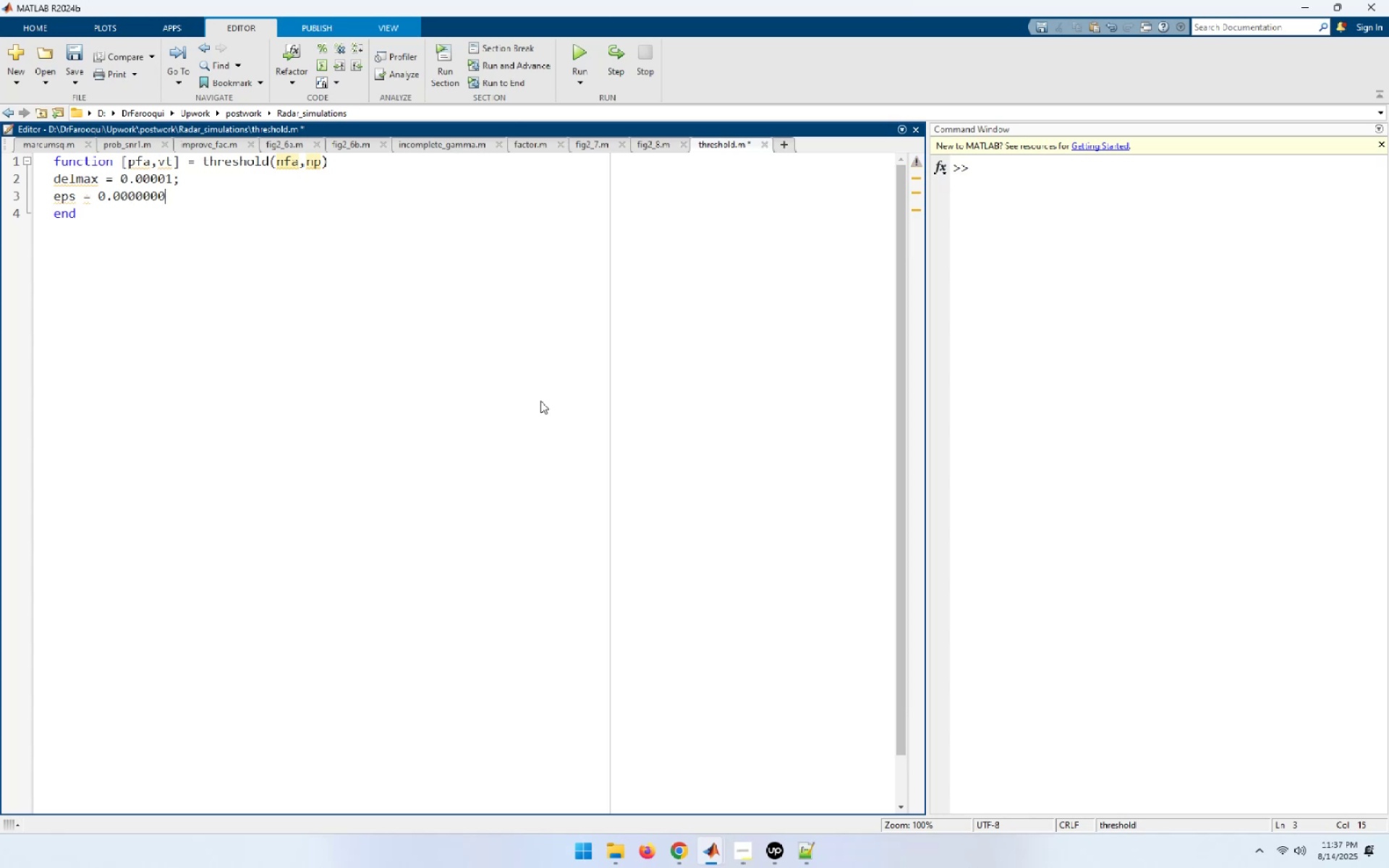 
key(Numpad0)
 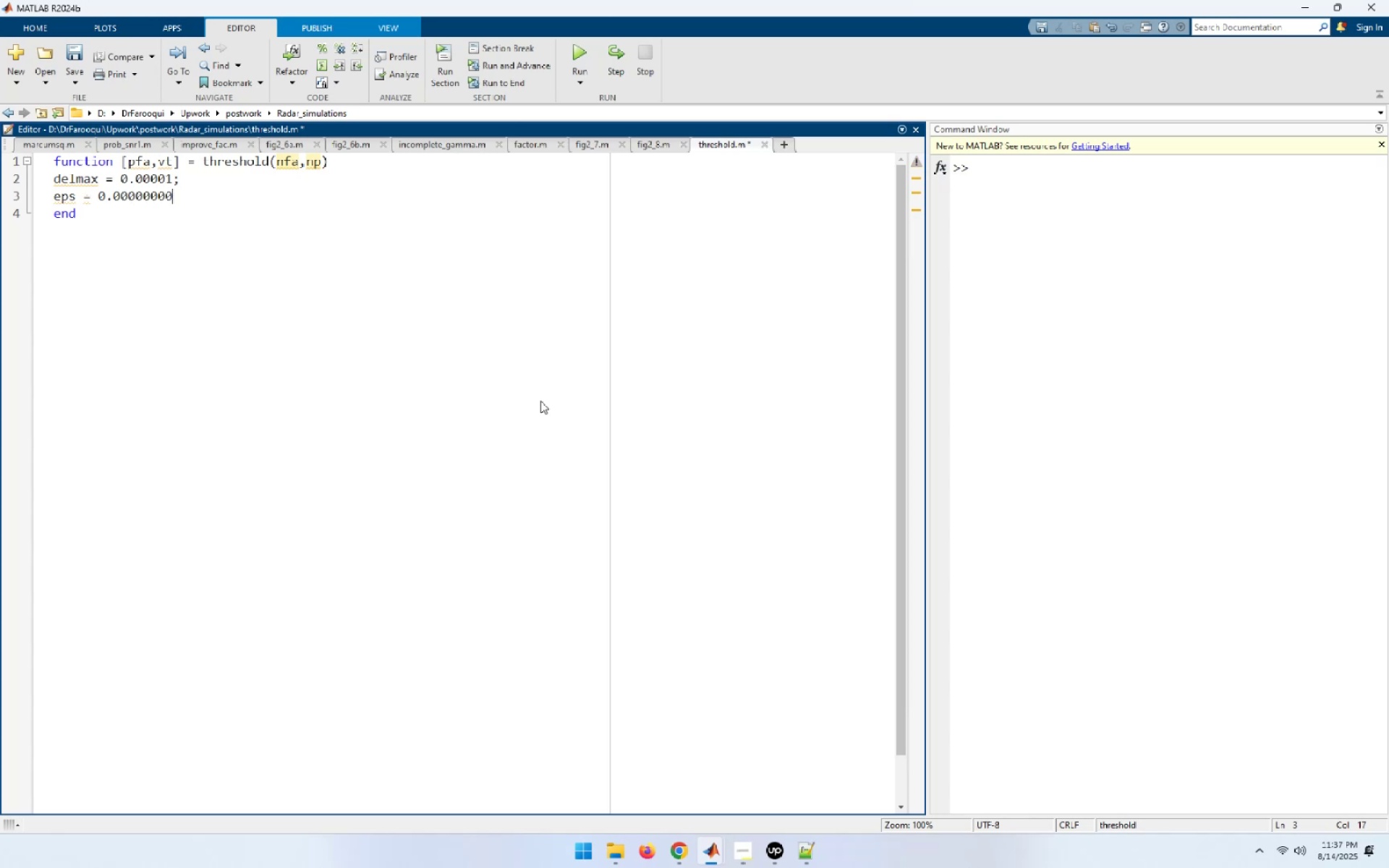 
key(Numpad1)
 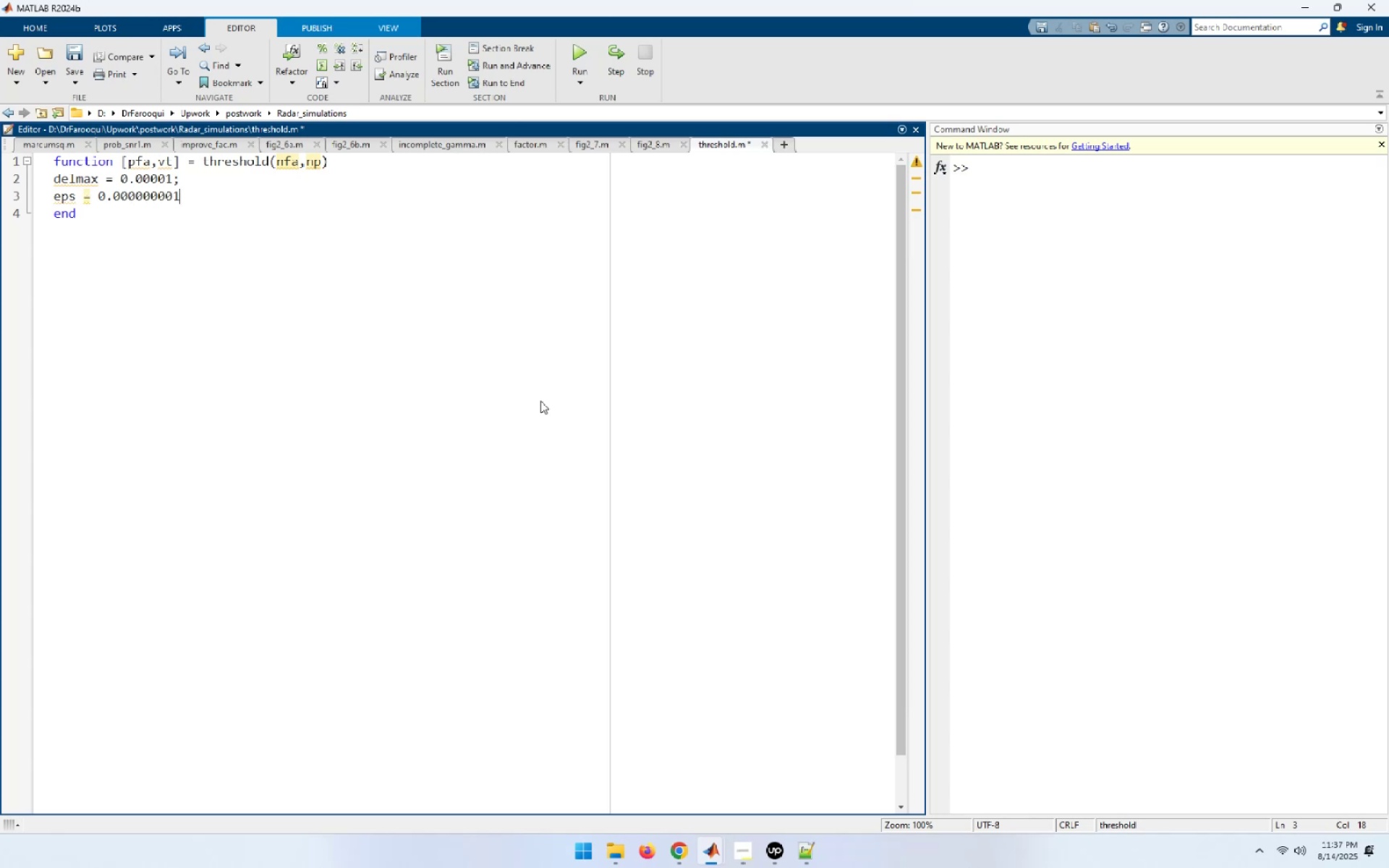 
key(Enter)
 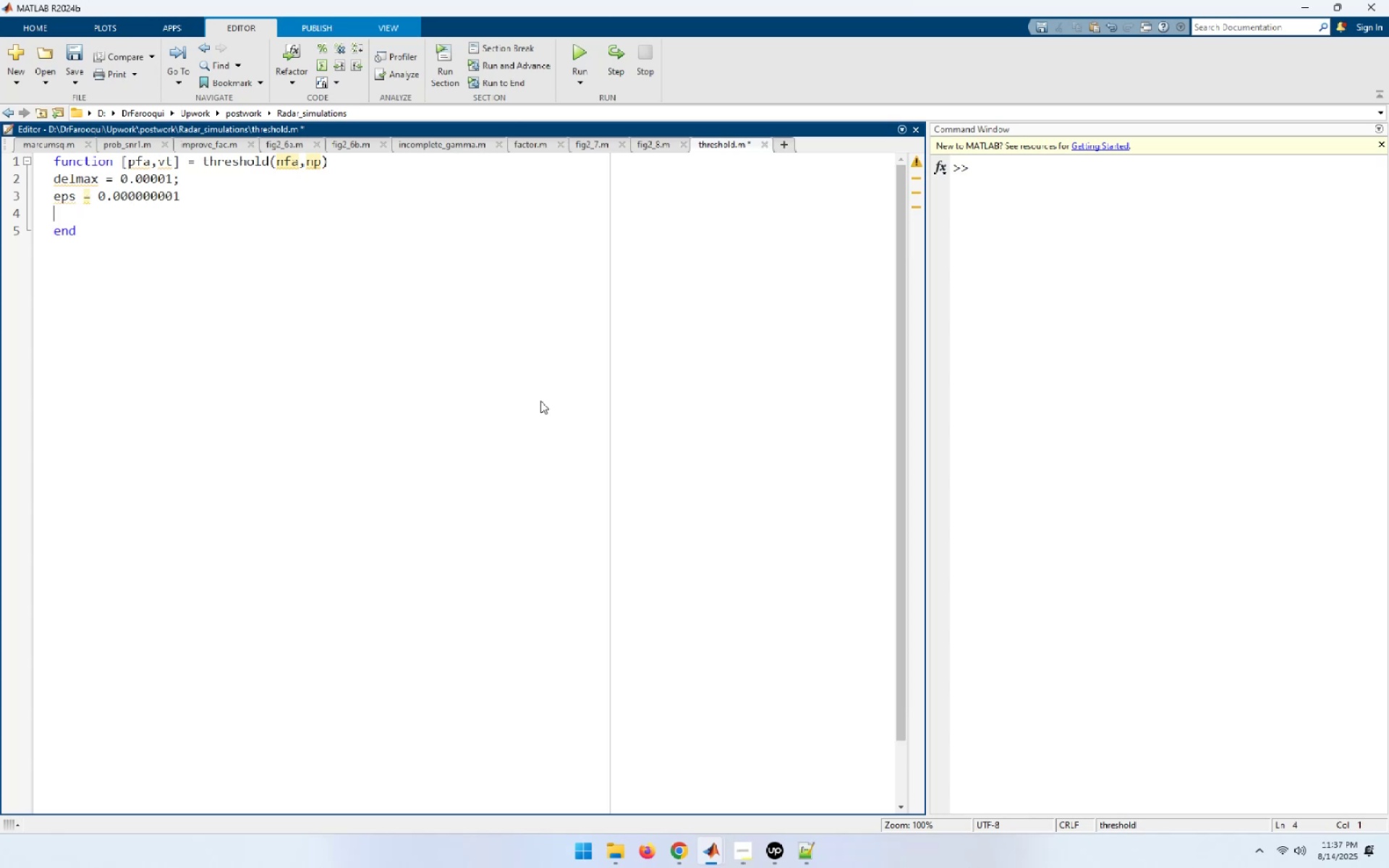 
type(delta = 10000;)
 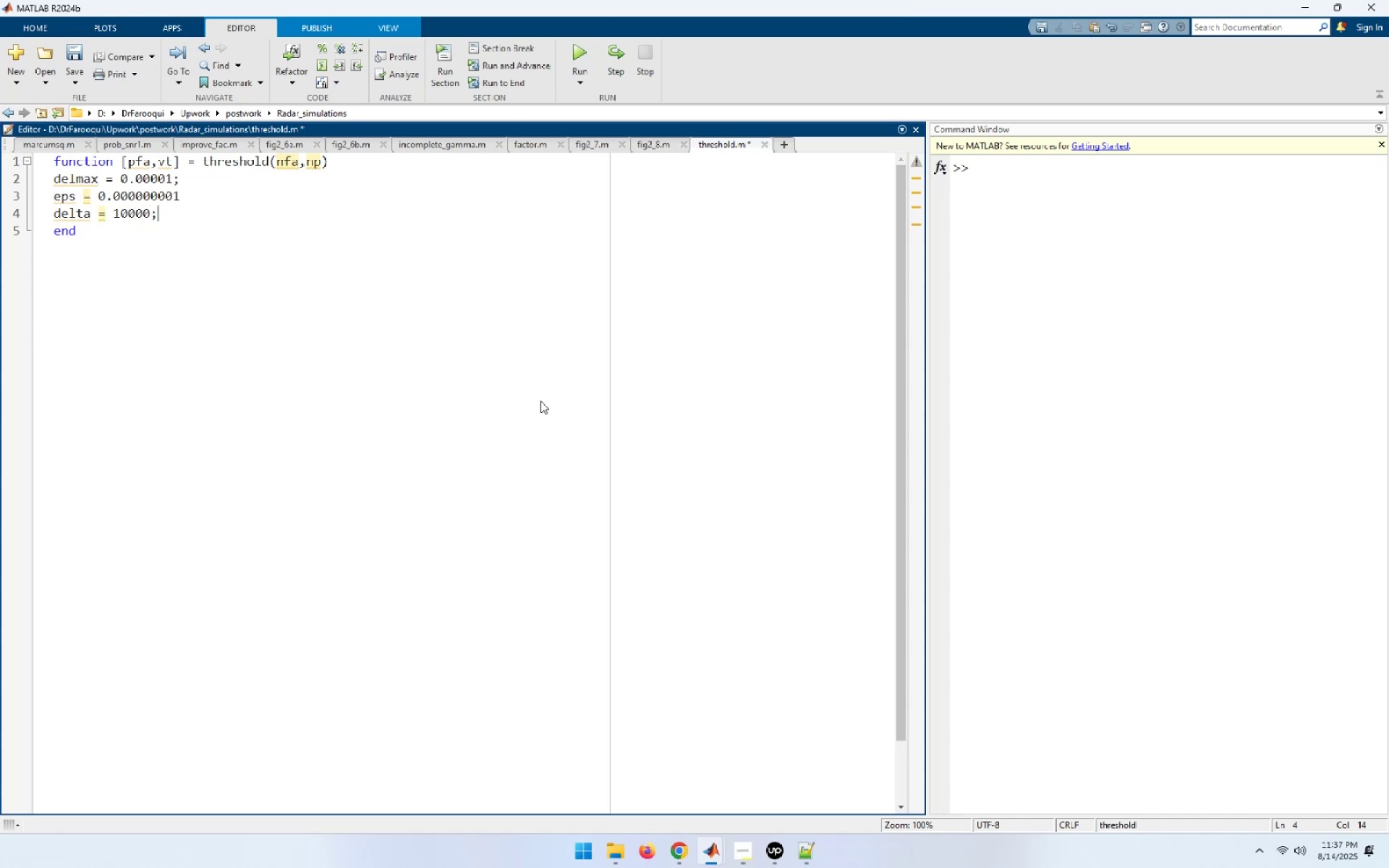 
key(Enter)
 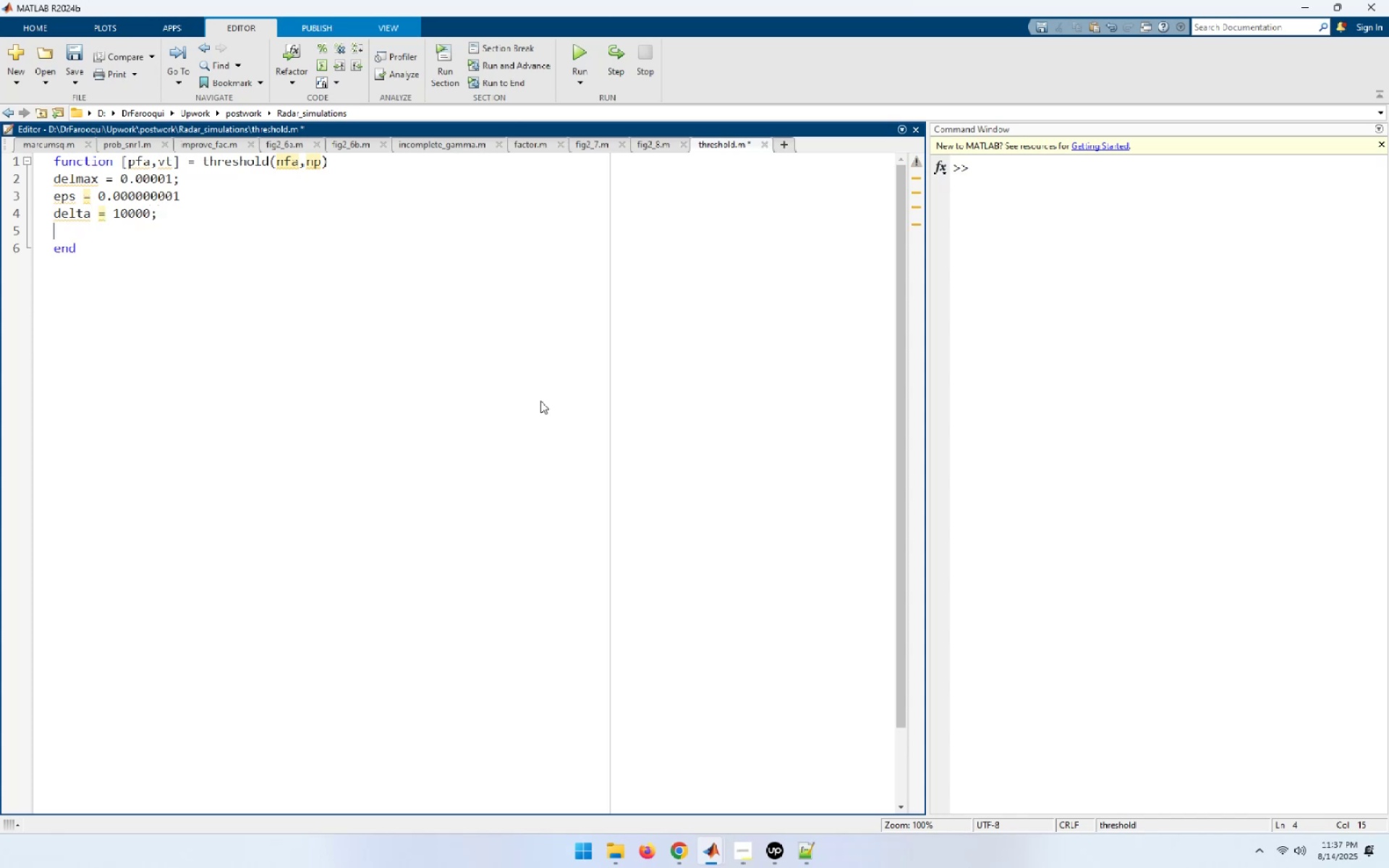 
type(pfa = np)
 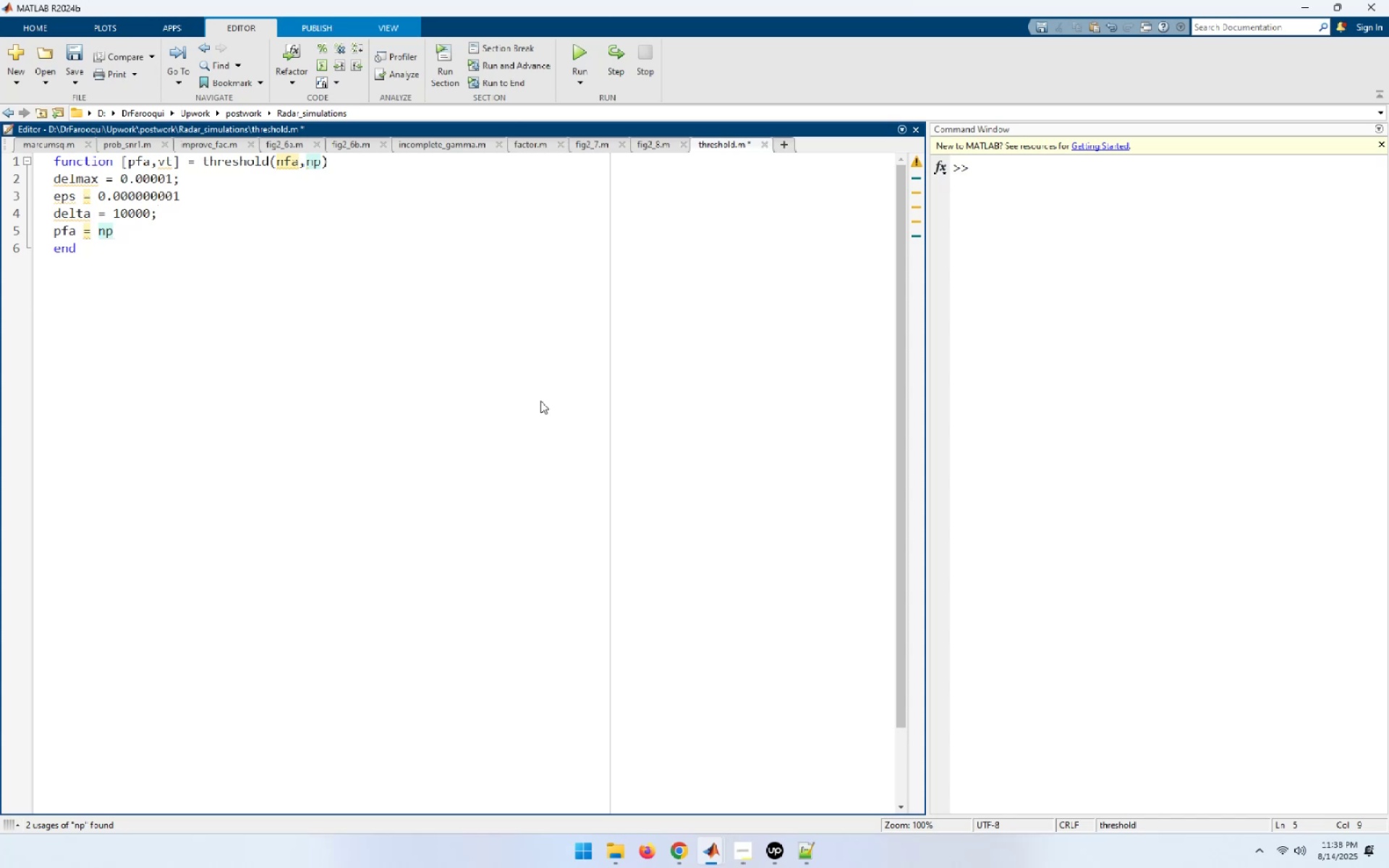 
type( * log(2)/nfa;)
 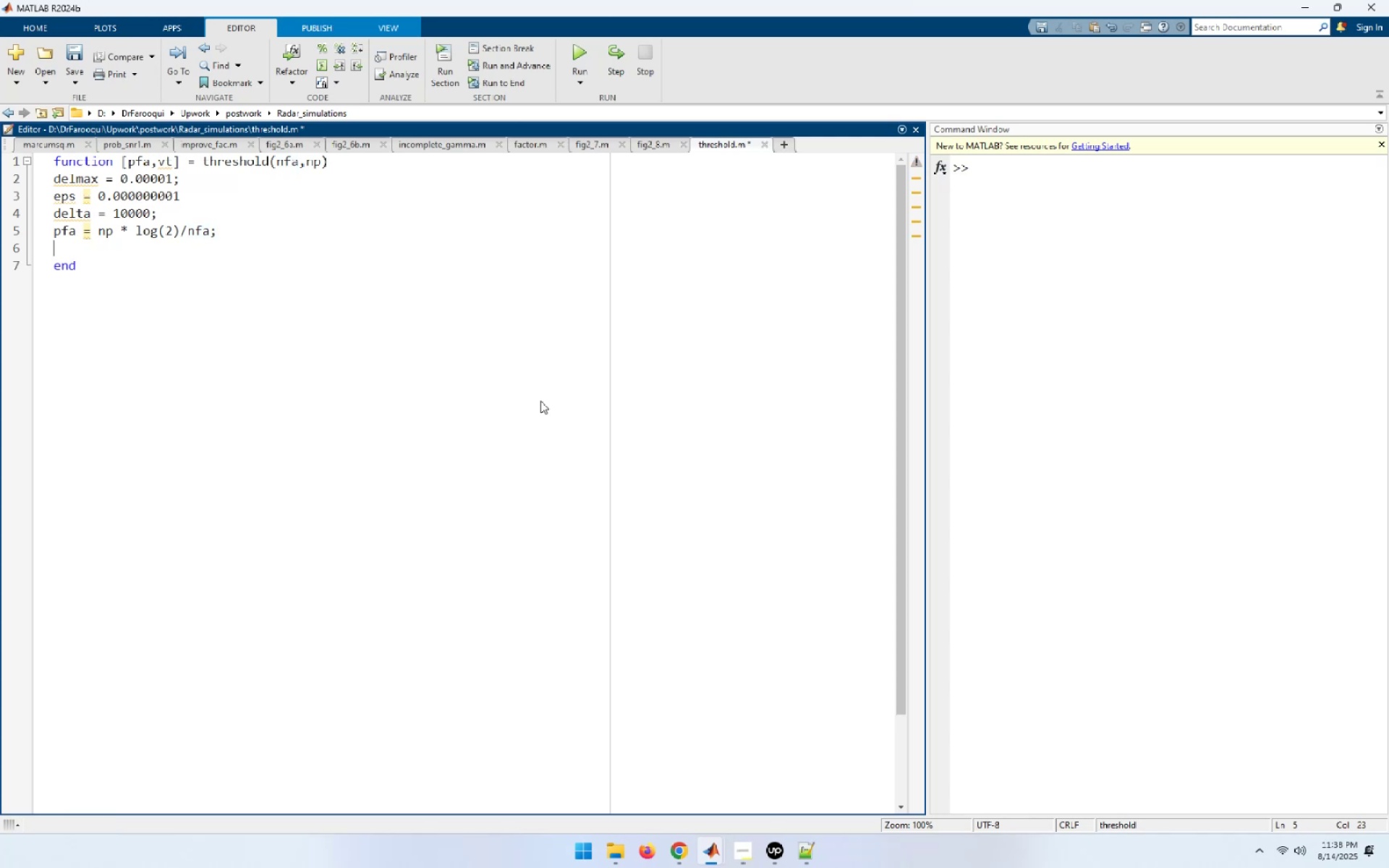 
 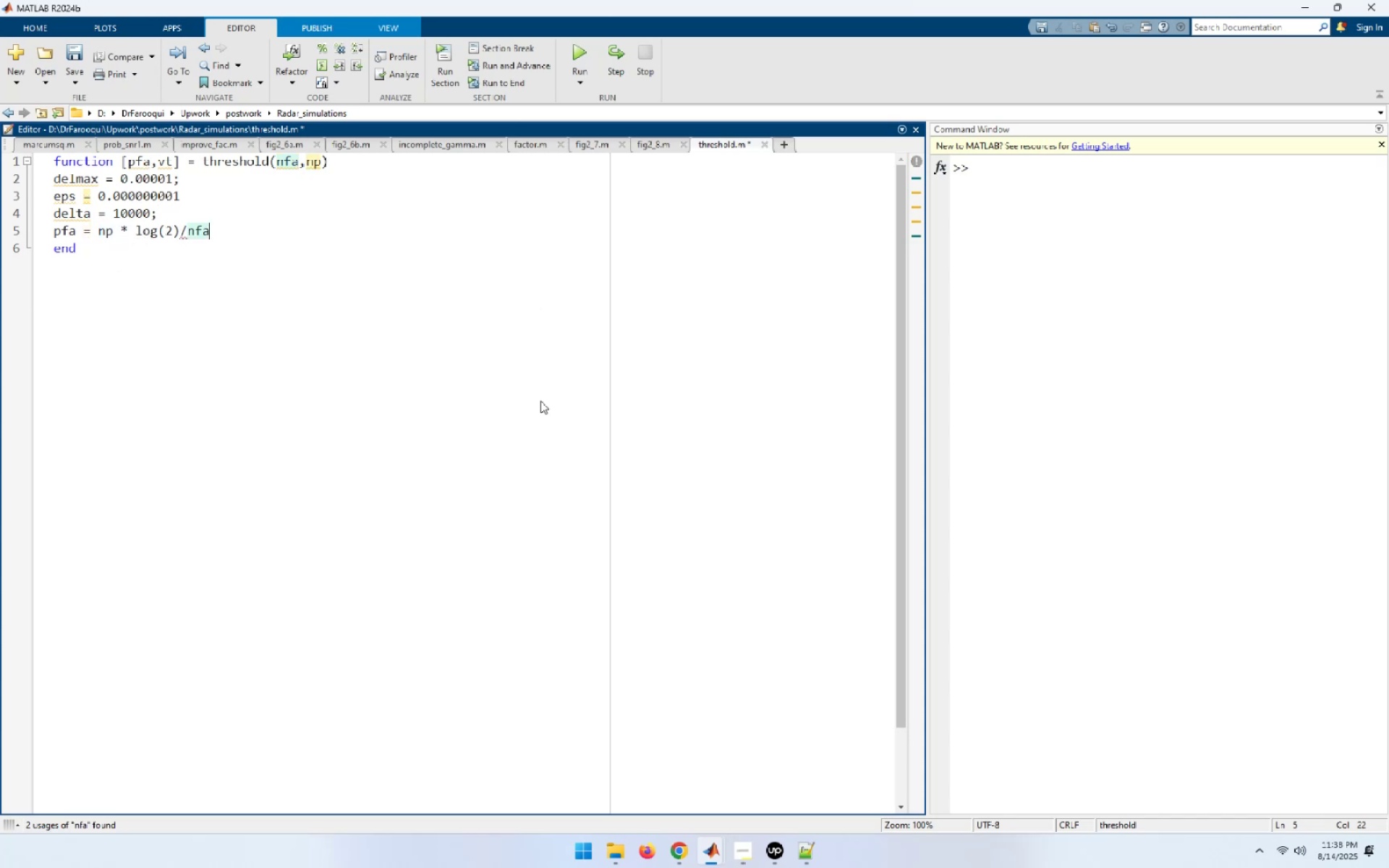 
key(Enter)
 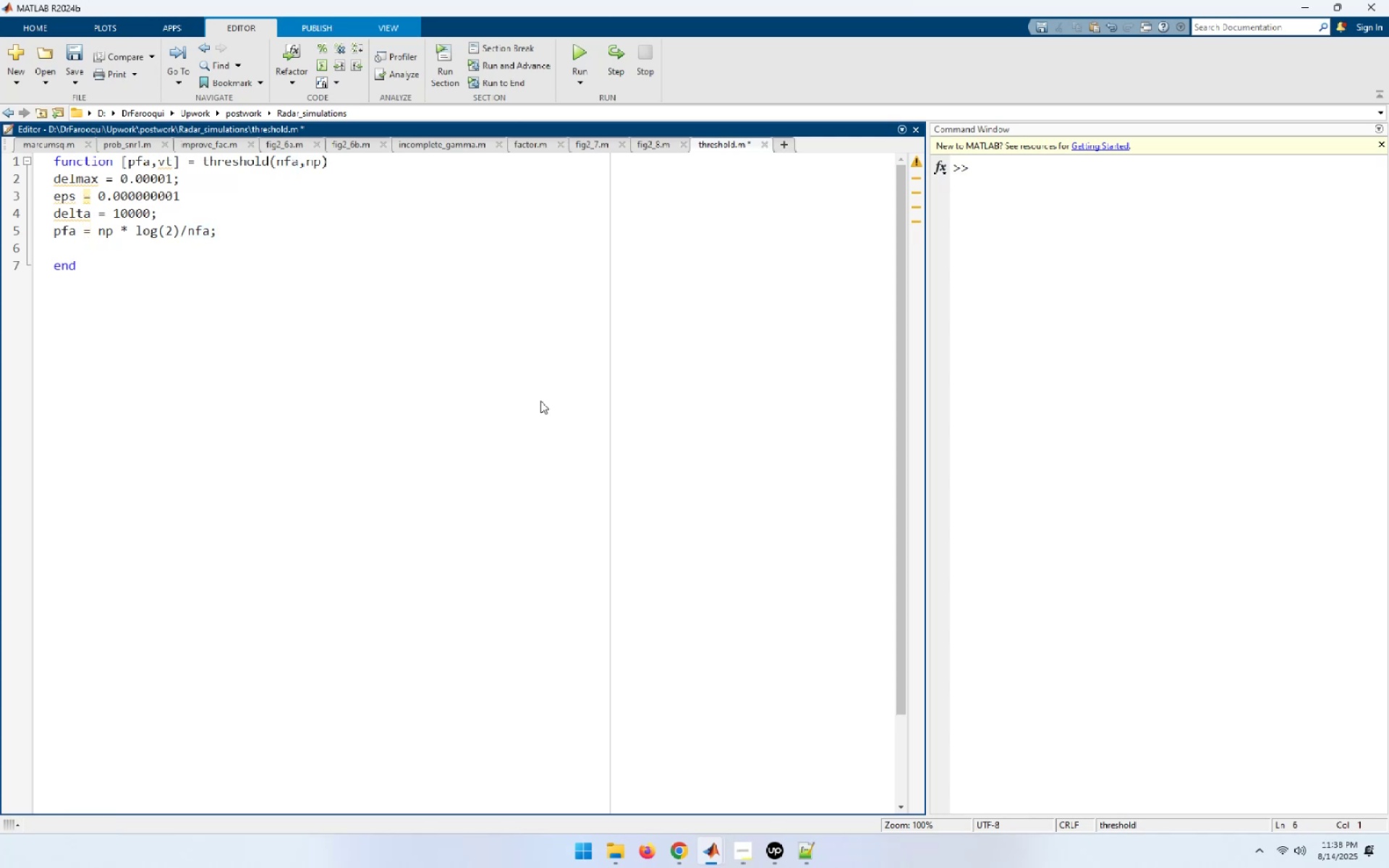 
type(sqrtpfa = sqrt(-log10())
 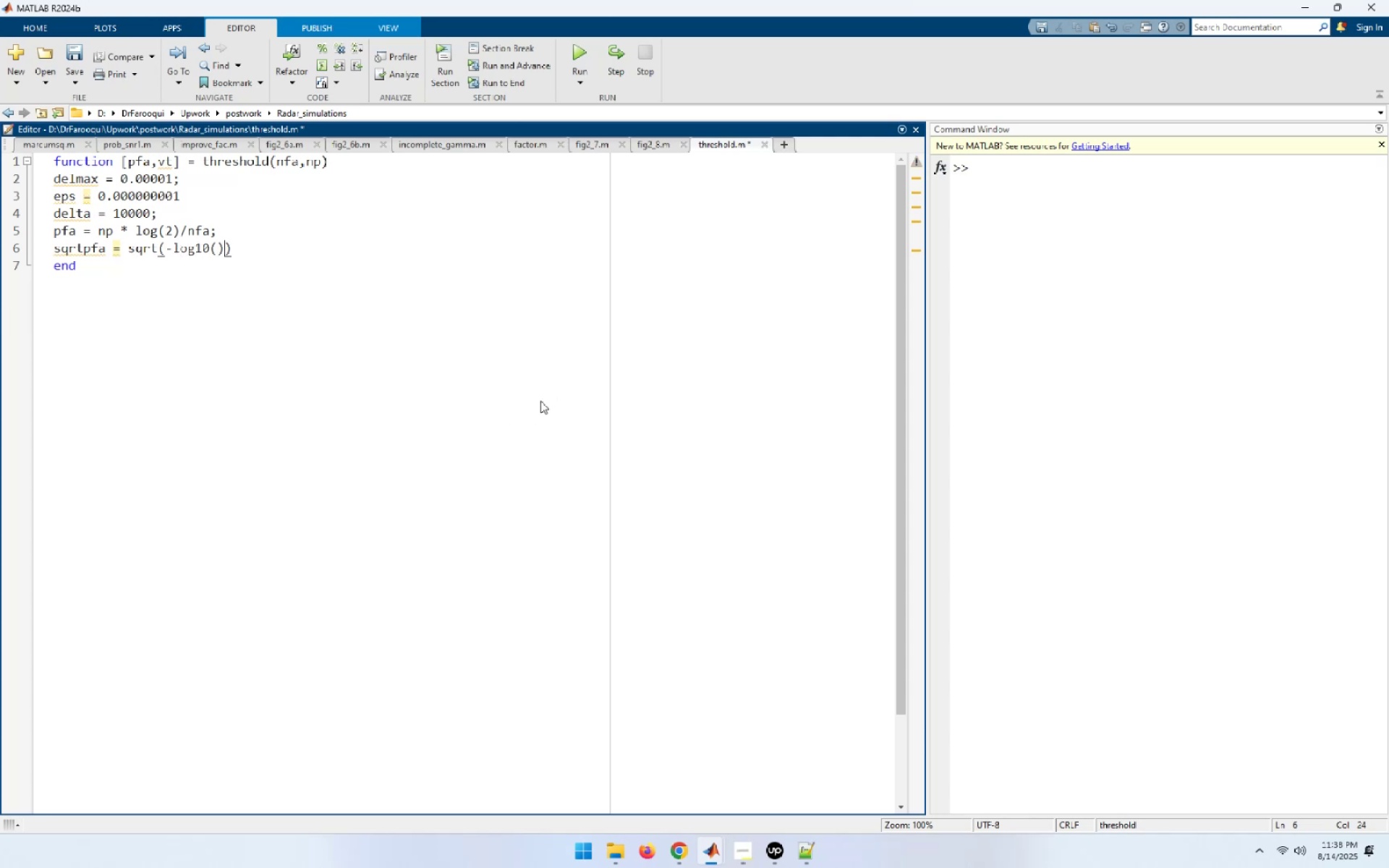 
key(ArrowLeft)
 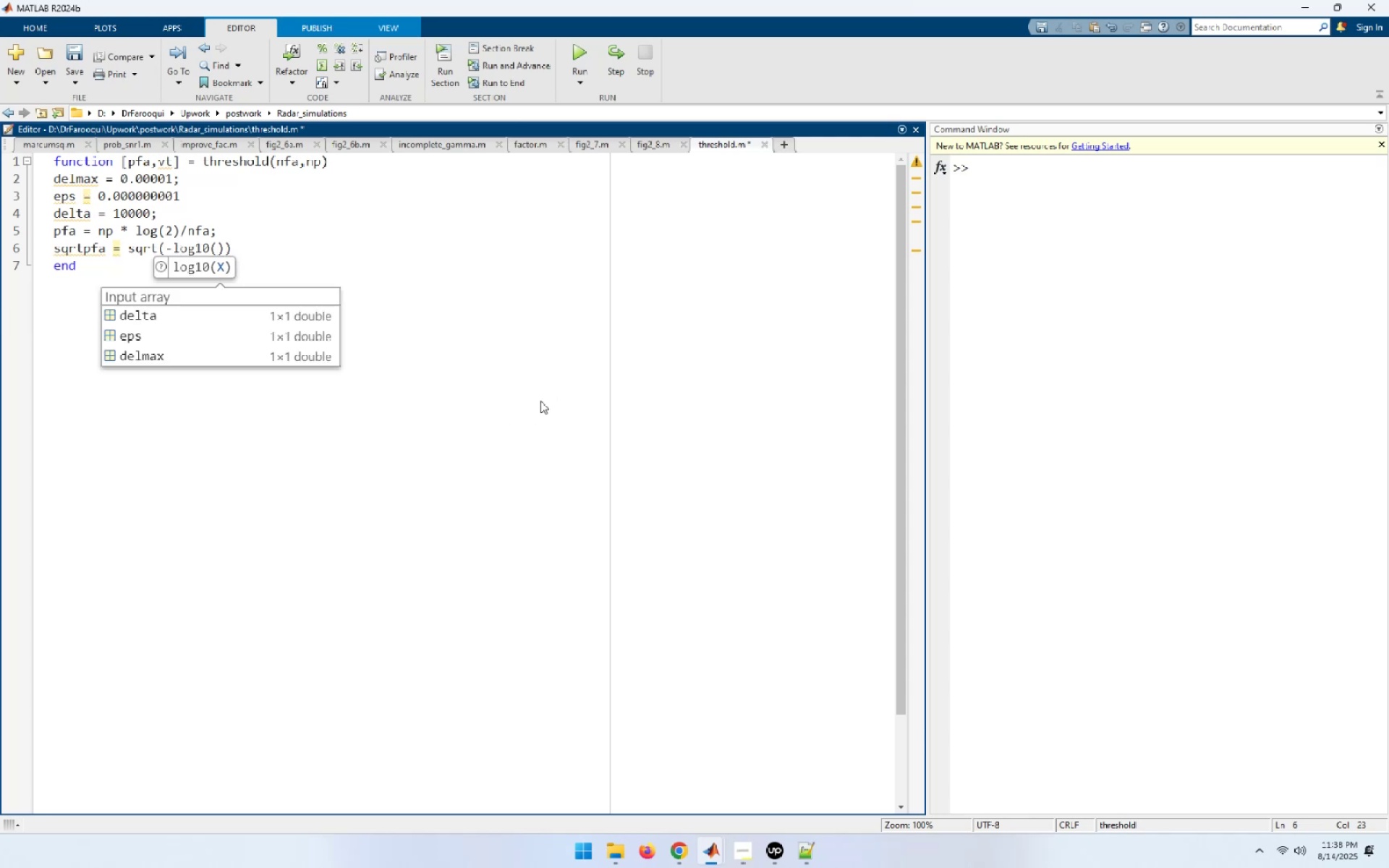 
type(pfa)
 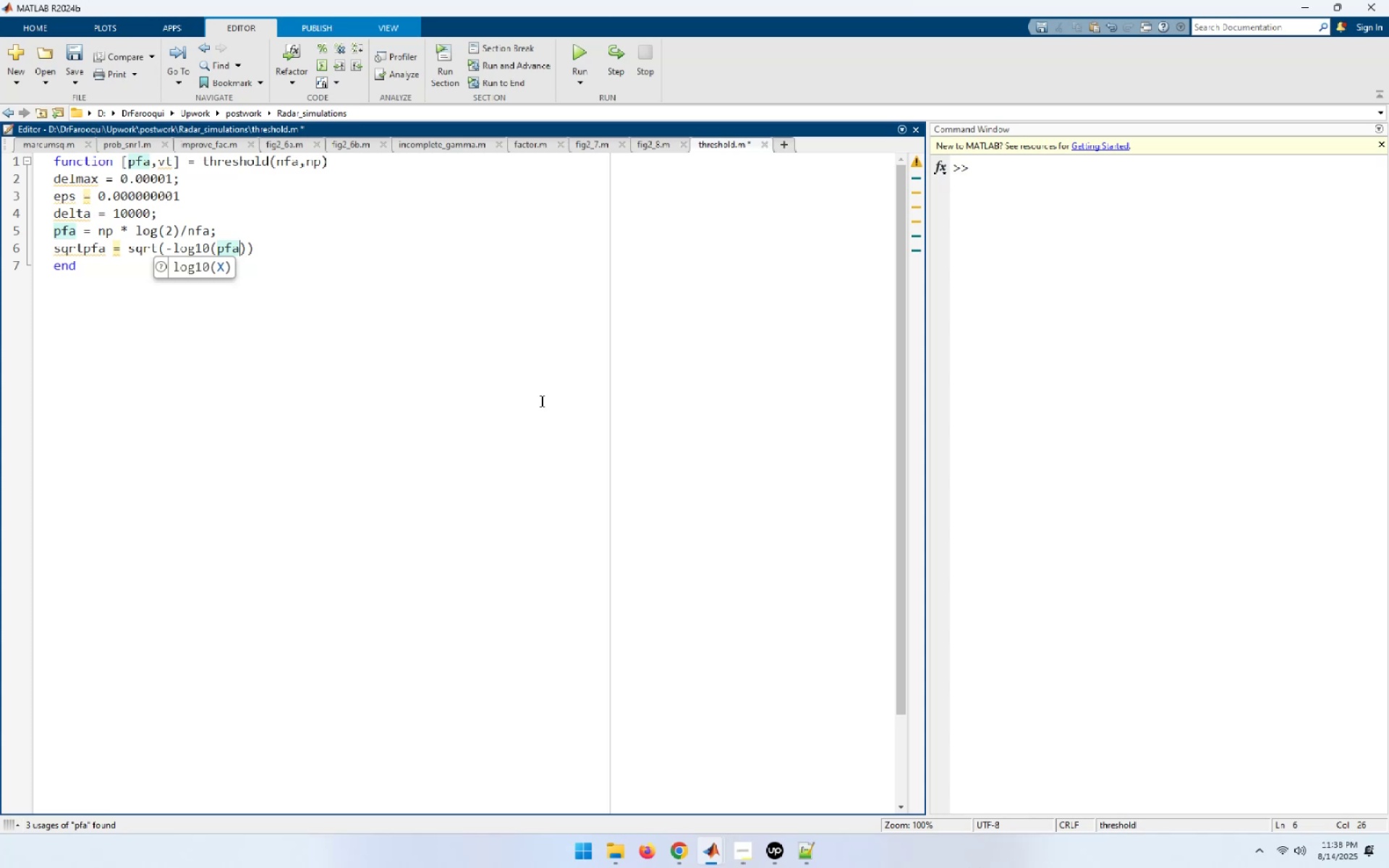 
key(ArrowRight)
 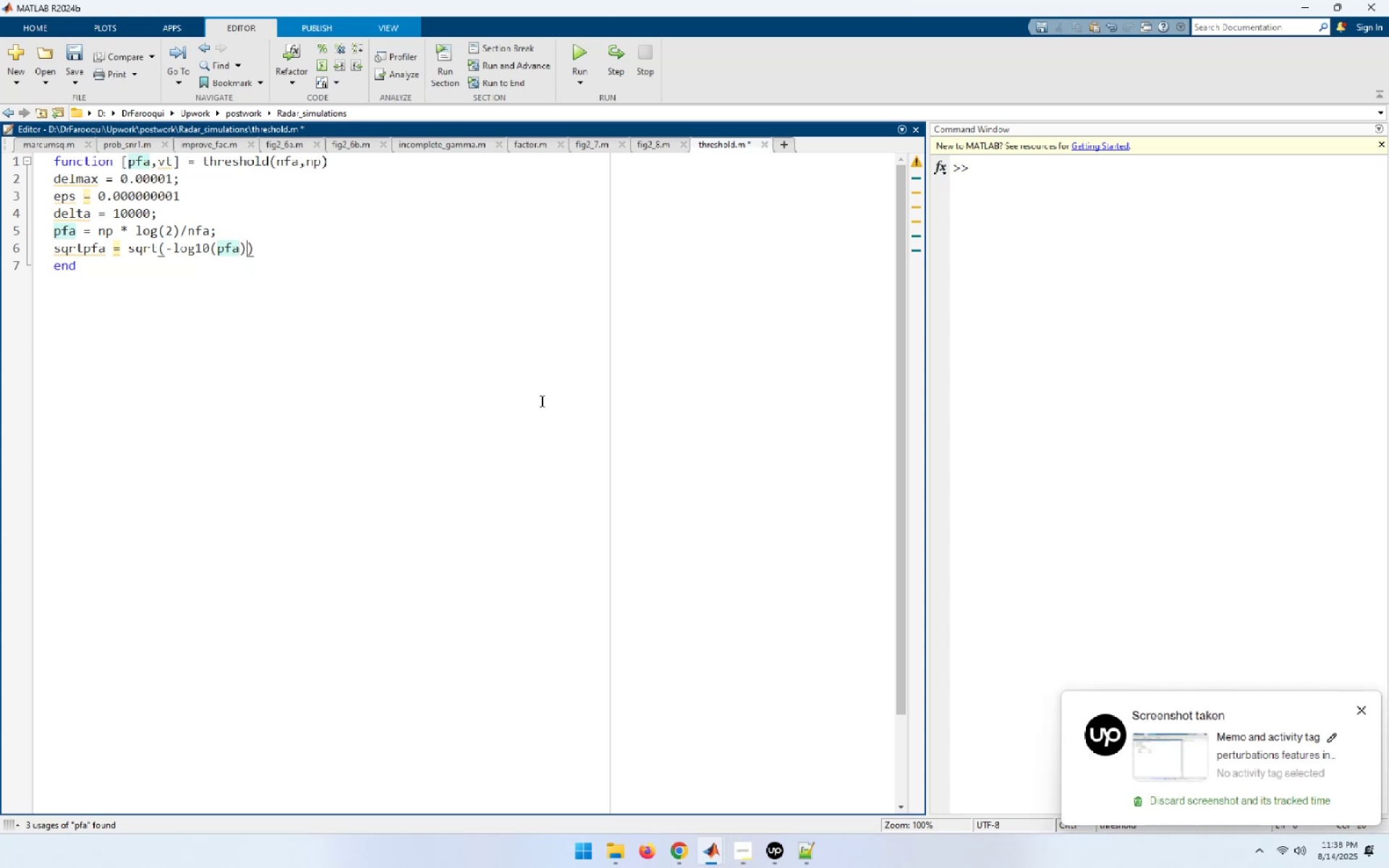 
key(ArrowRight)
 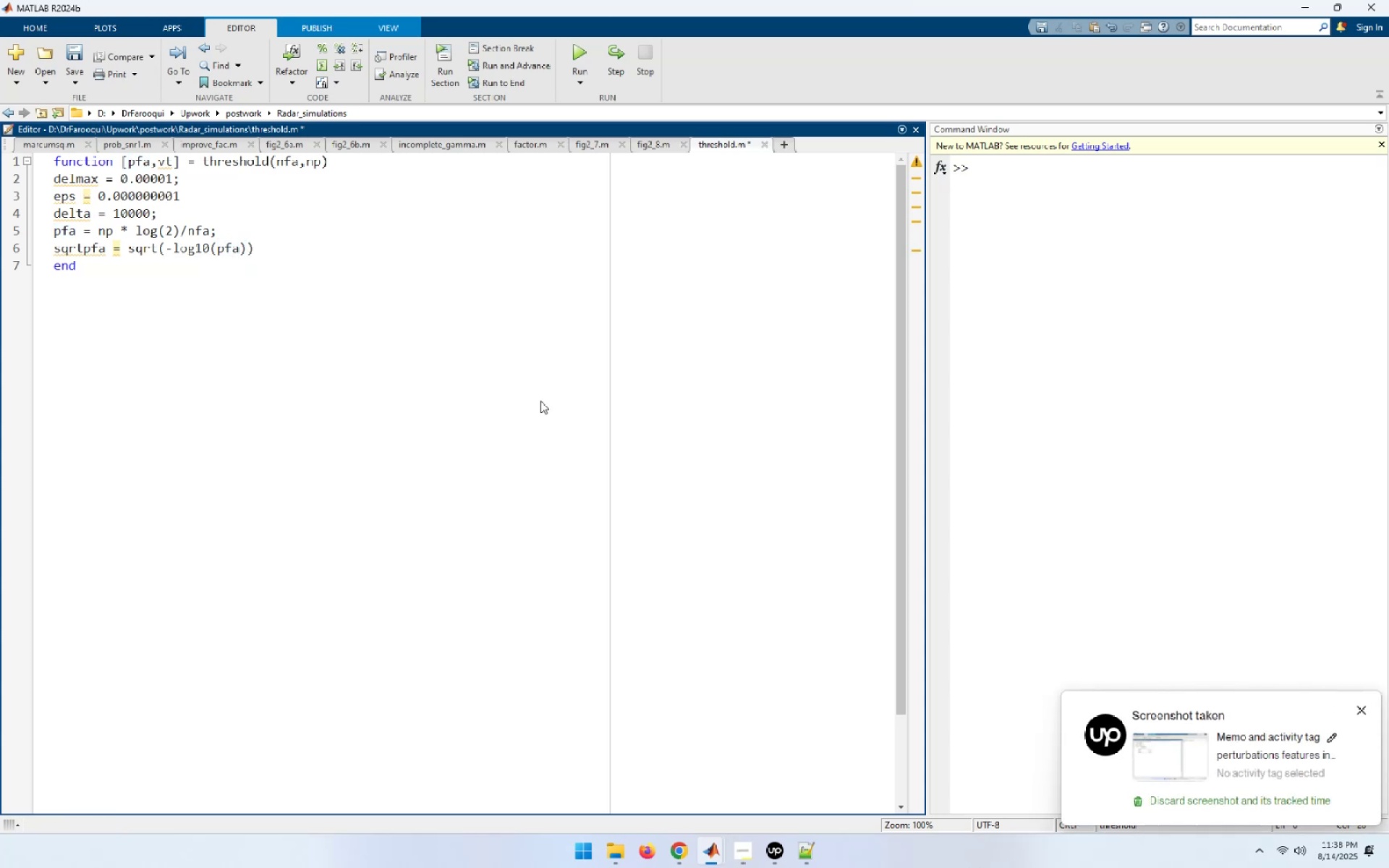 
key(Semicolon)
 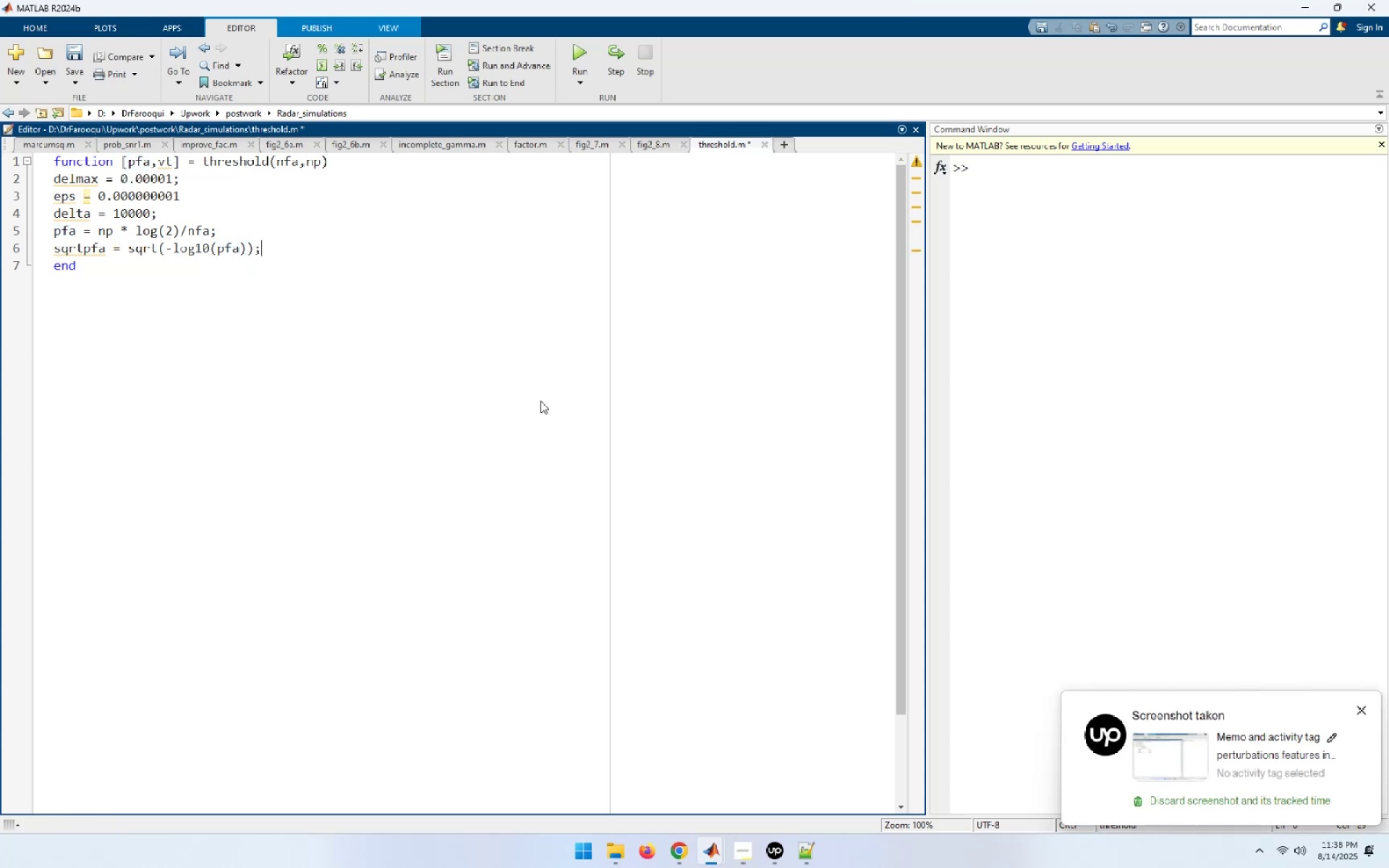 
key(Enter)
 